 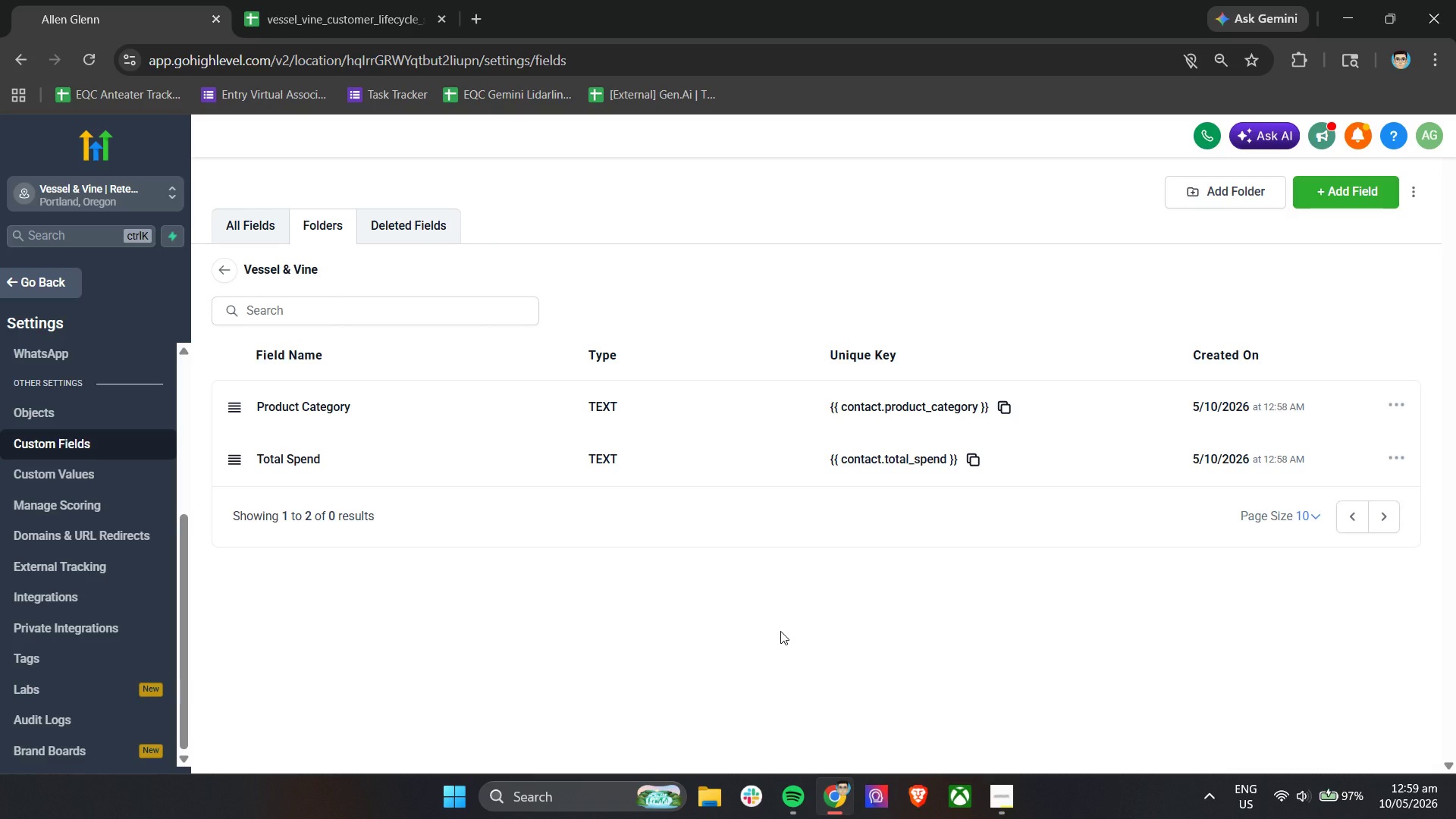 
left_click([1326, 187])
 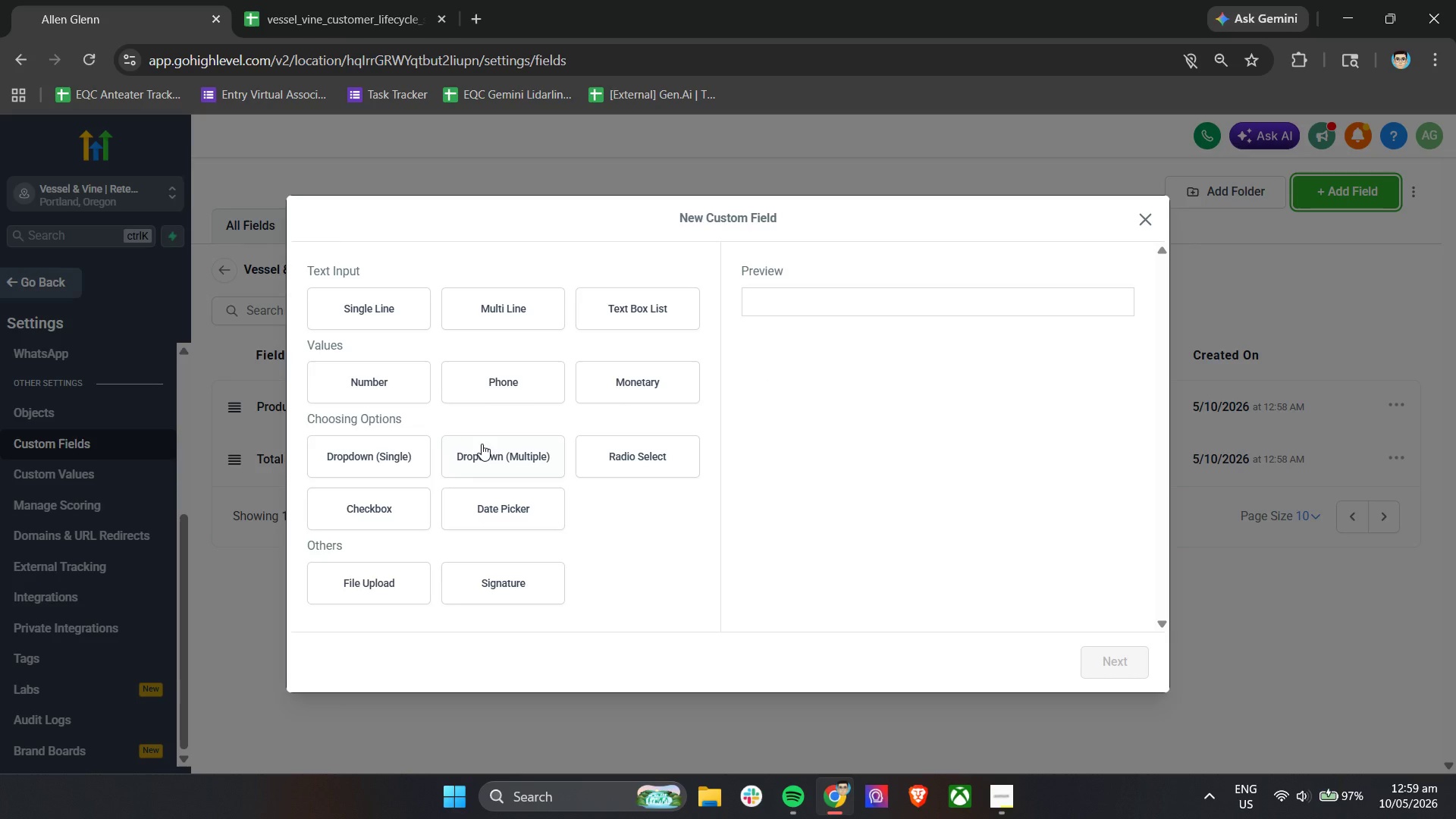 
left_click([371, 309])
 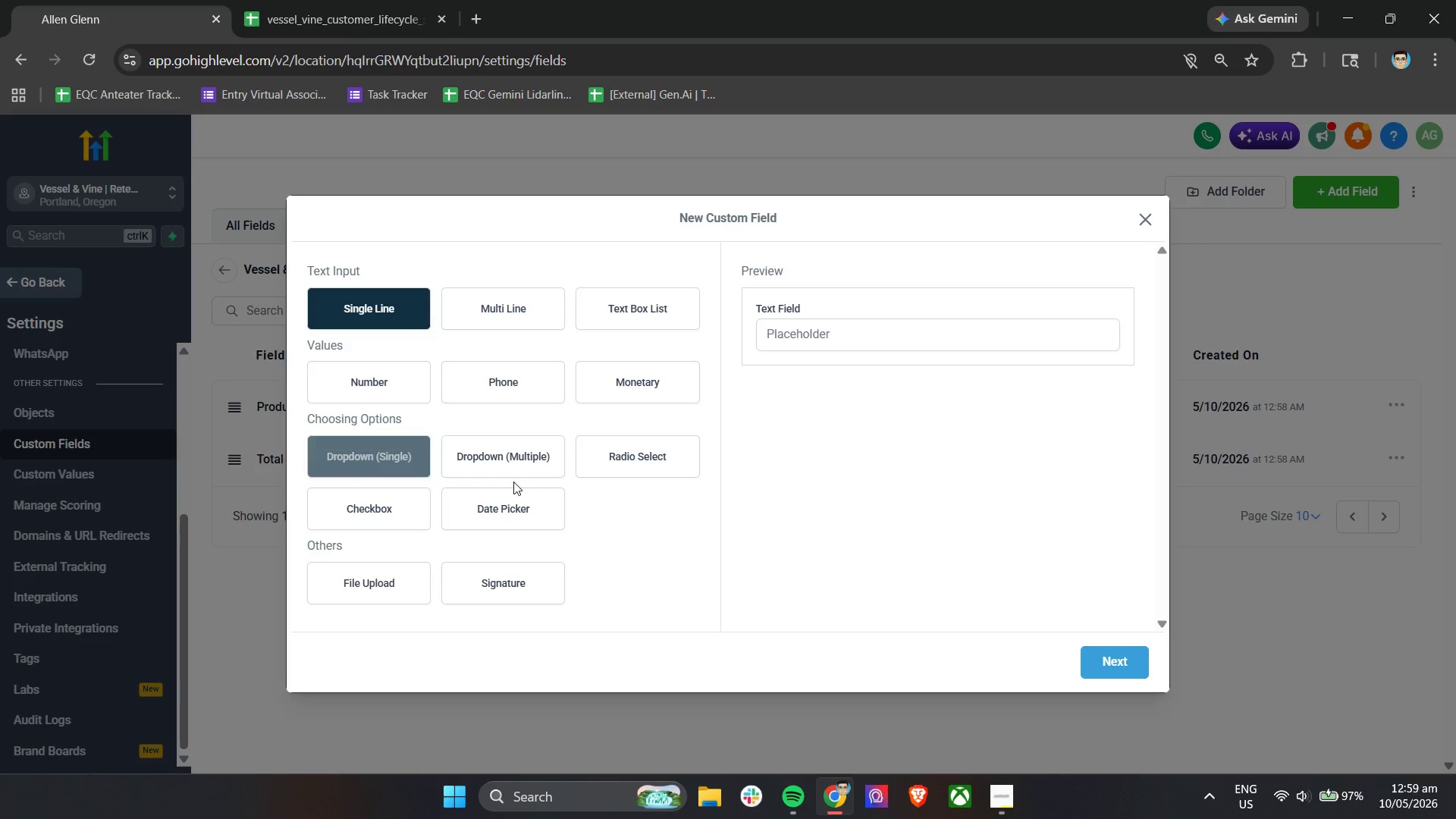 
left_click([413, 397])
 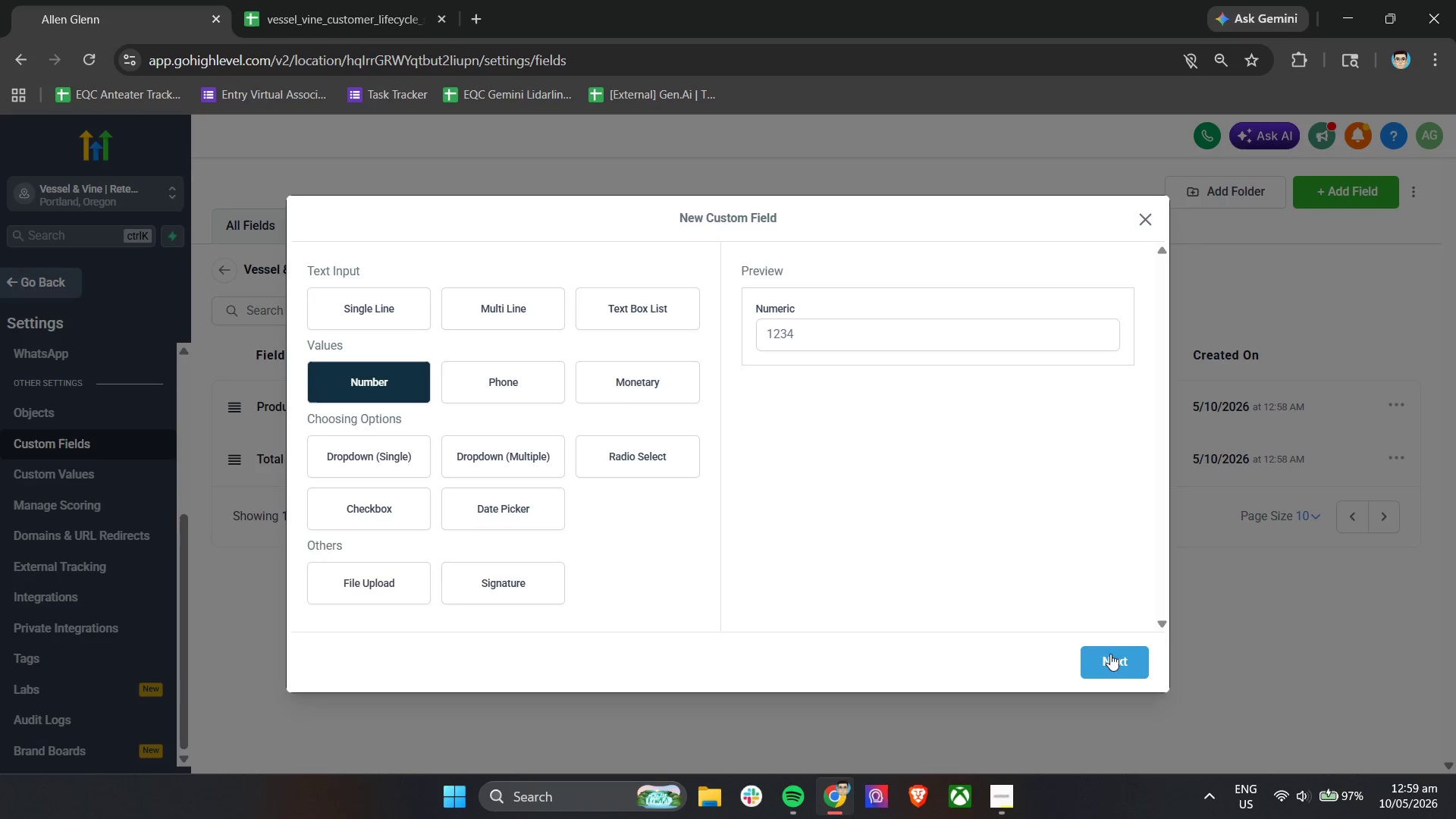 
left_click([1111, 665])
 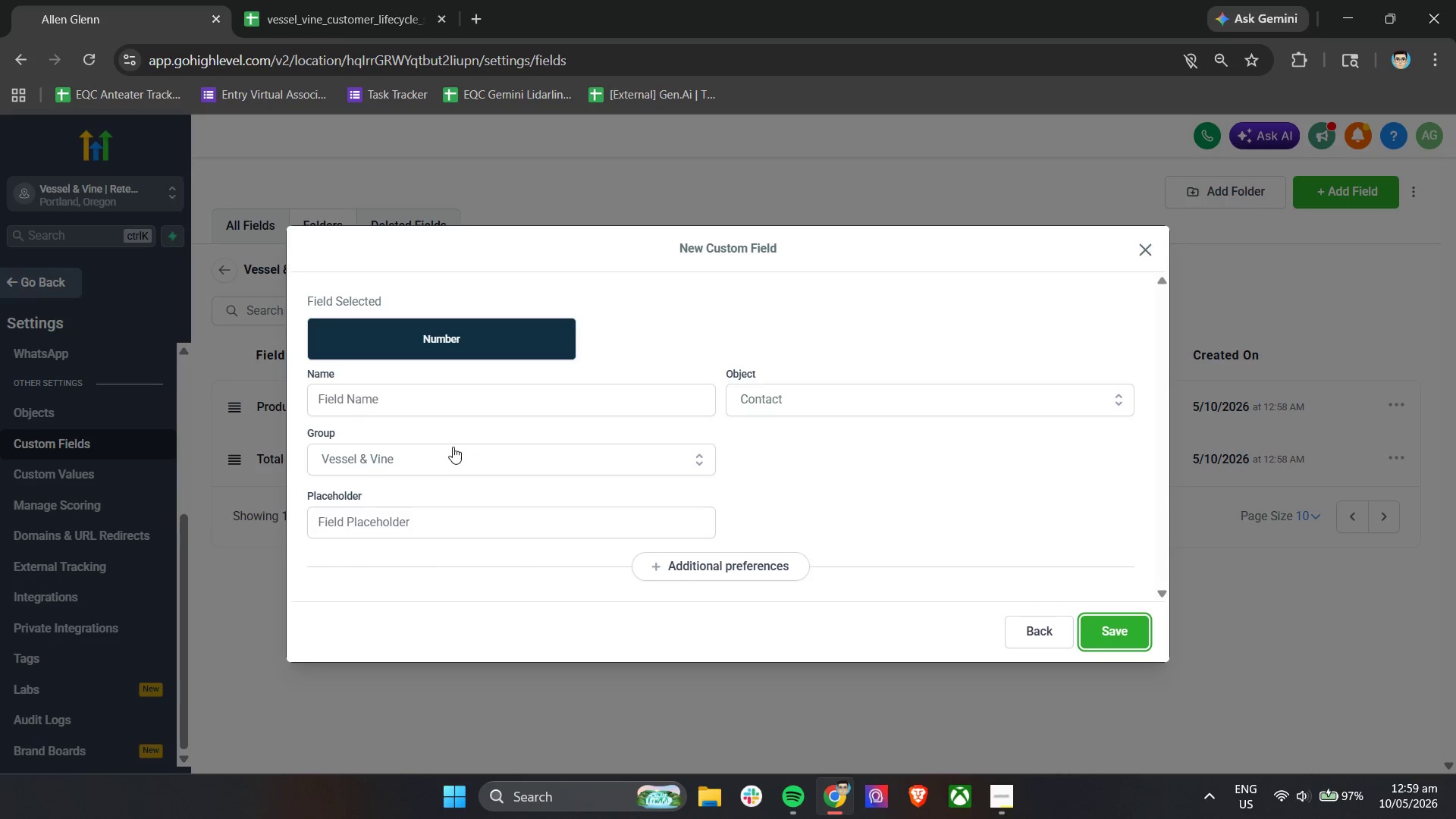 
left_click([431, 403])
 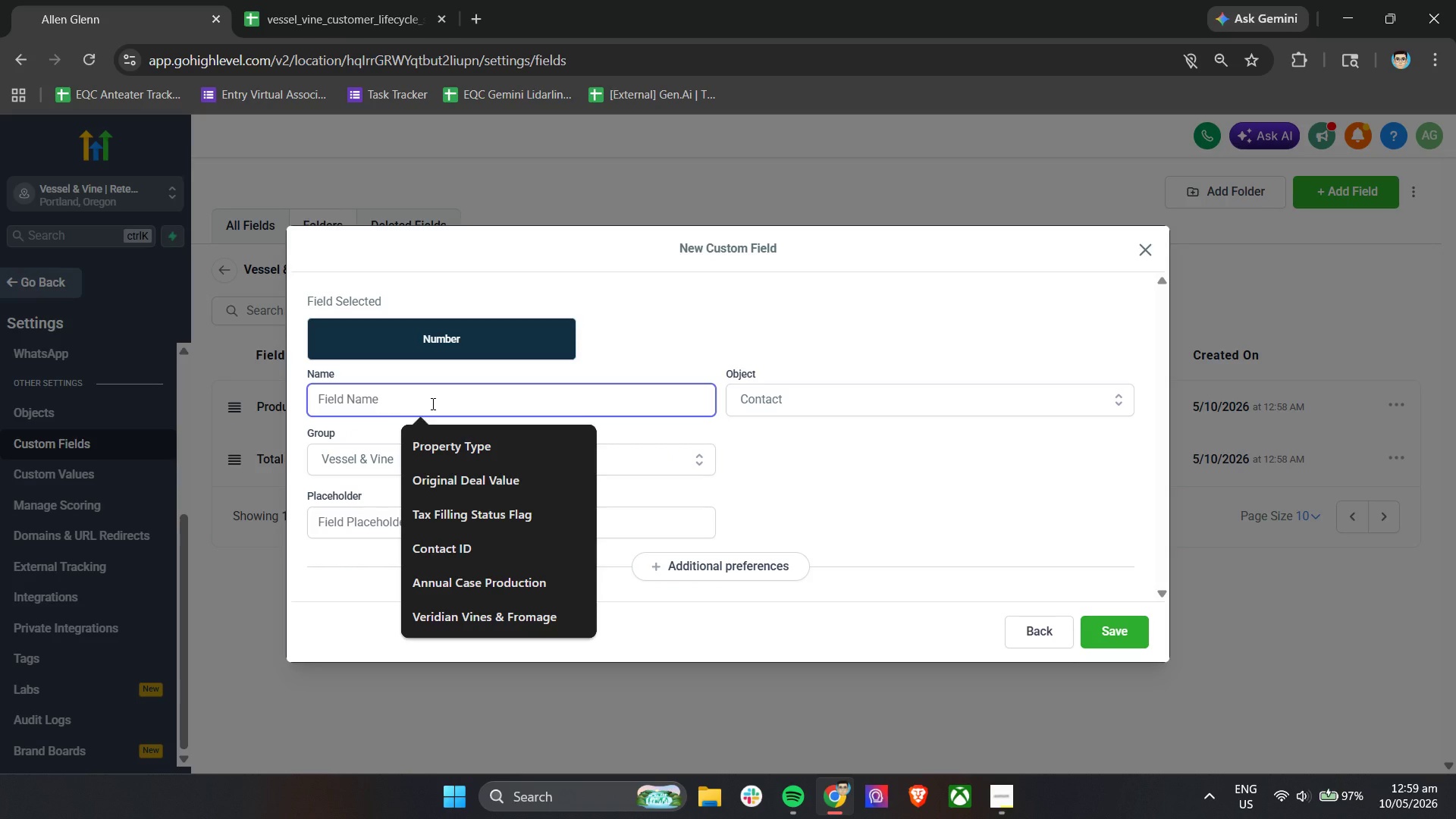 
type(Prucha)
key(Backspace)
key(Backspace)
key(Backspace)
key(Backspace)
key(Backspace)
type(urchas Frequency)
 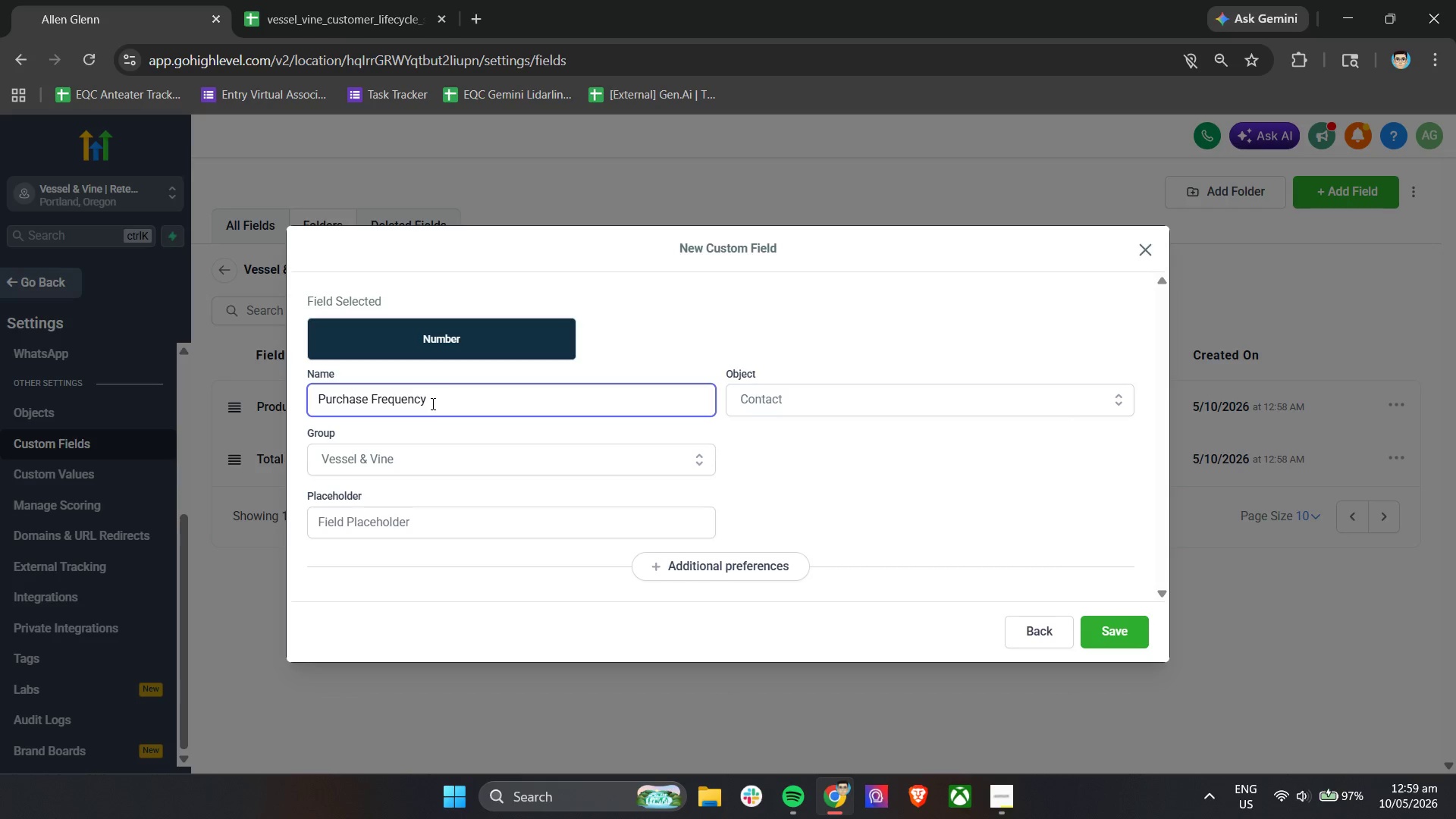 
left_click([1118, 636])
 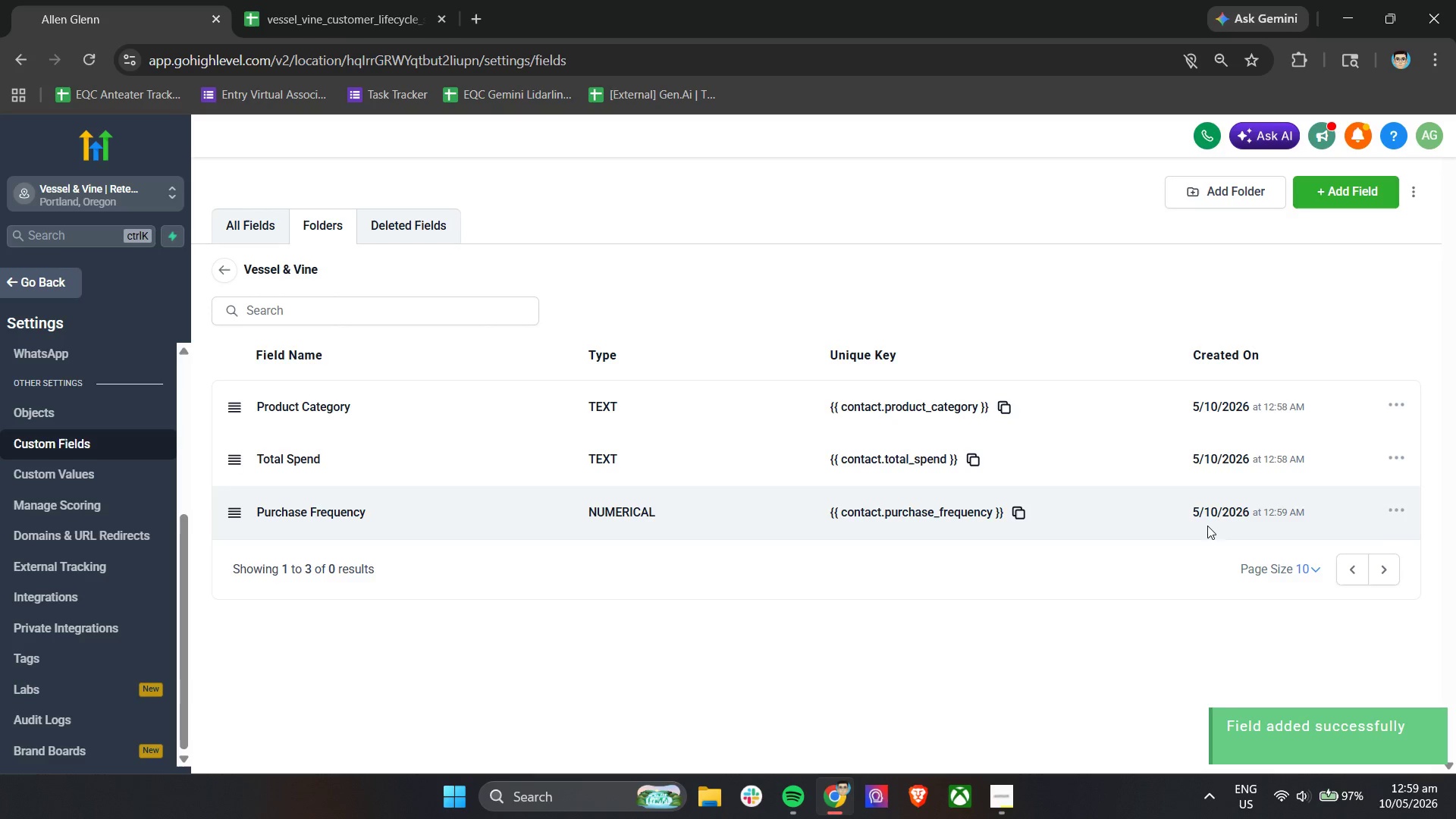 
left_click([1321, 189])
 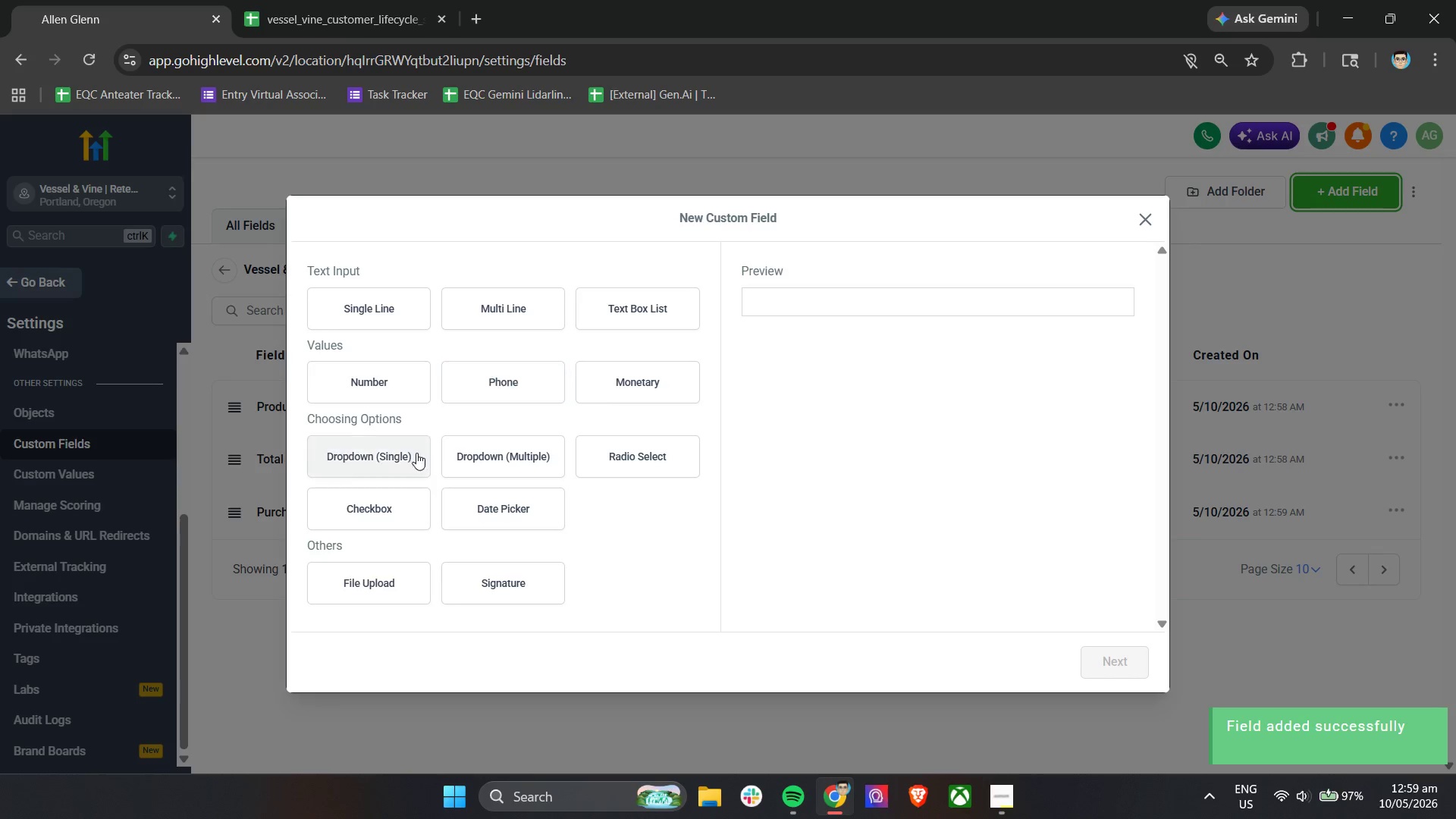 
left_click([371, 462])
 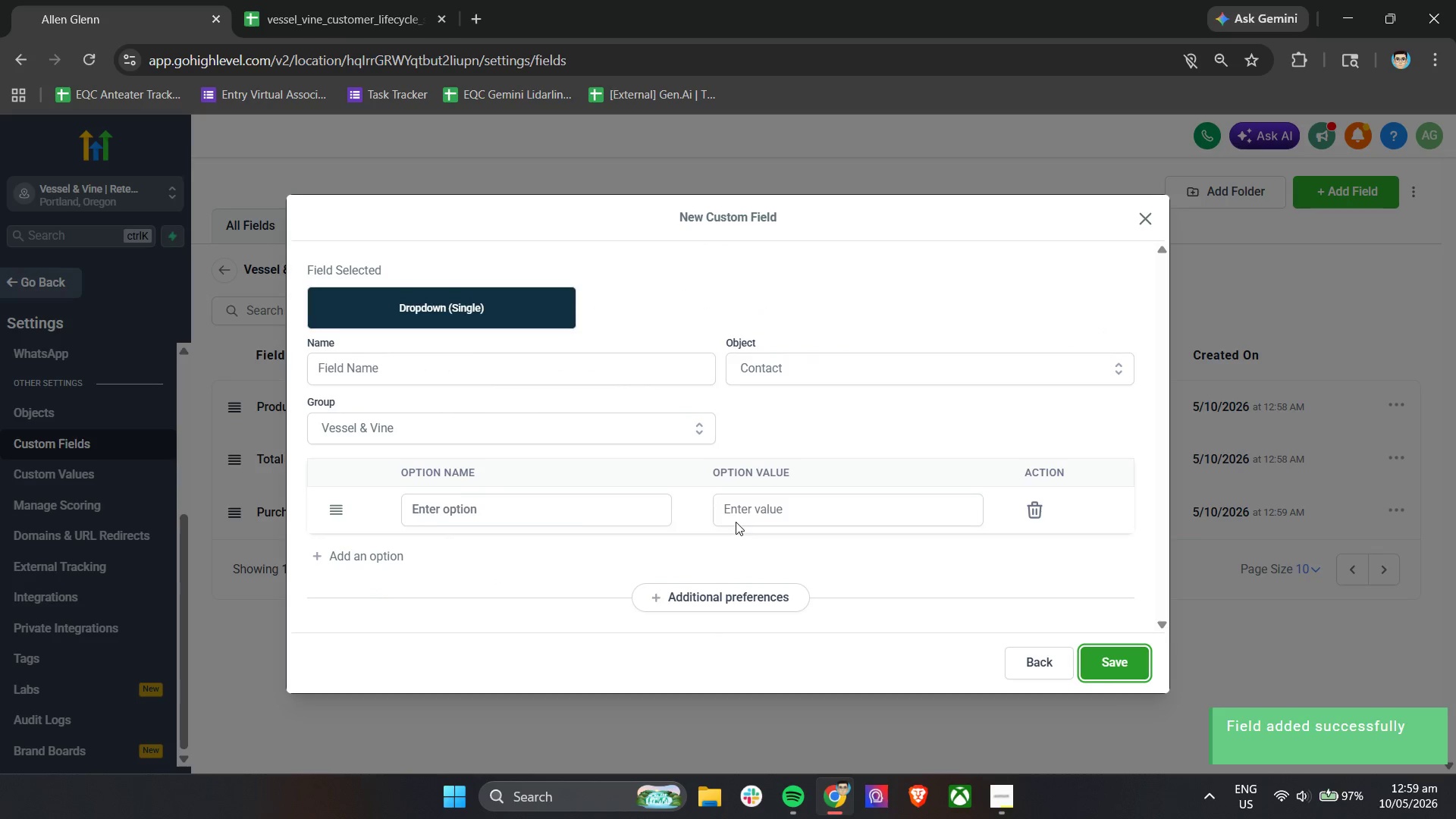 
left_click([463, 376])
 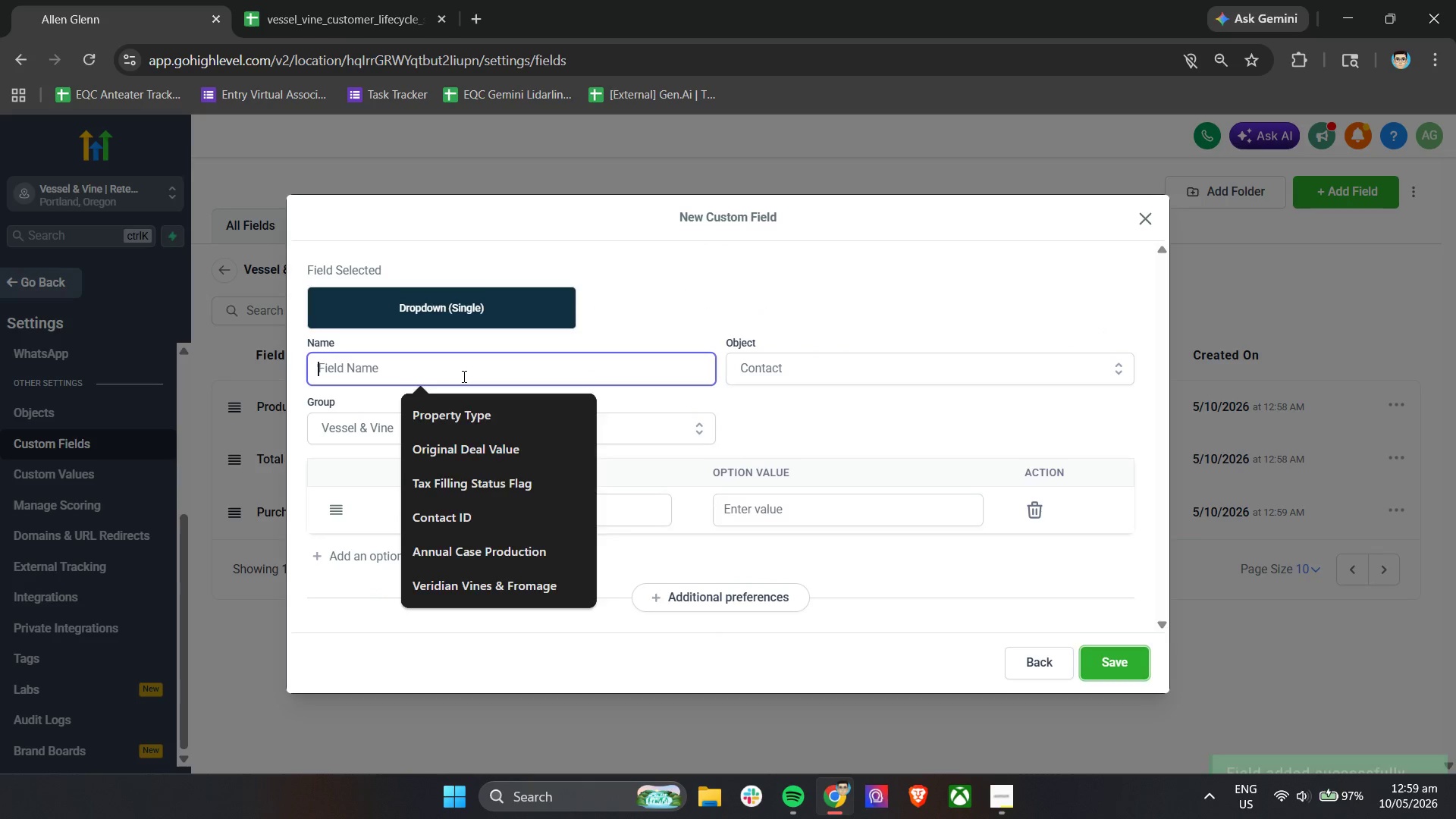 
type(Customer Tier)
 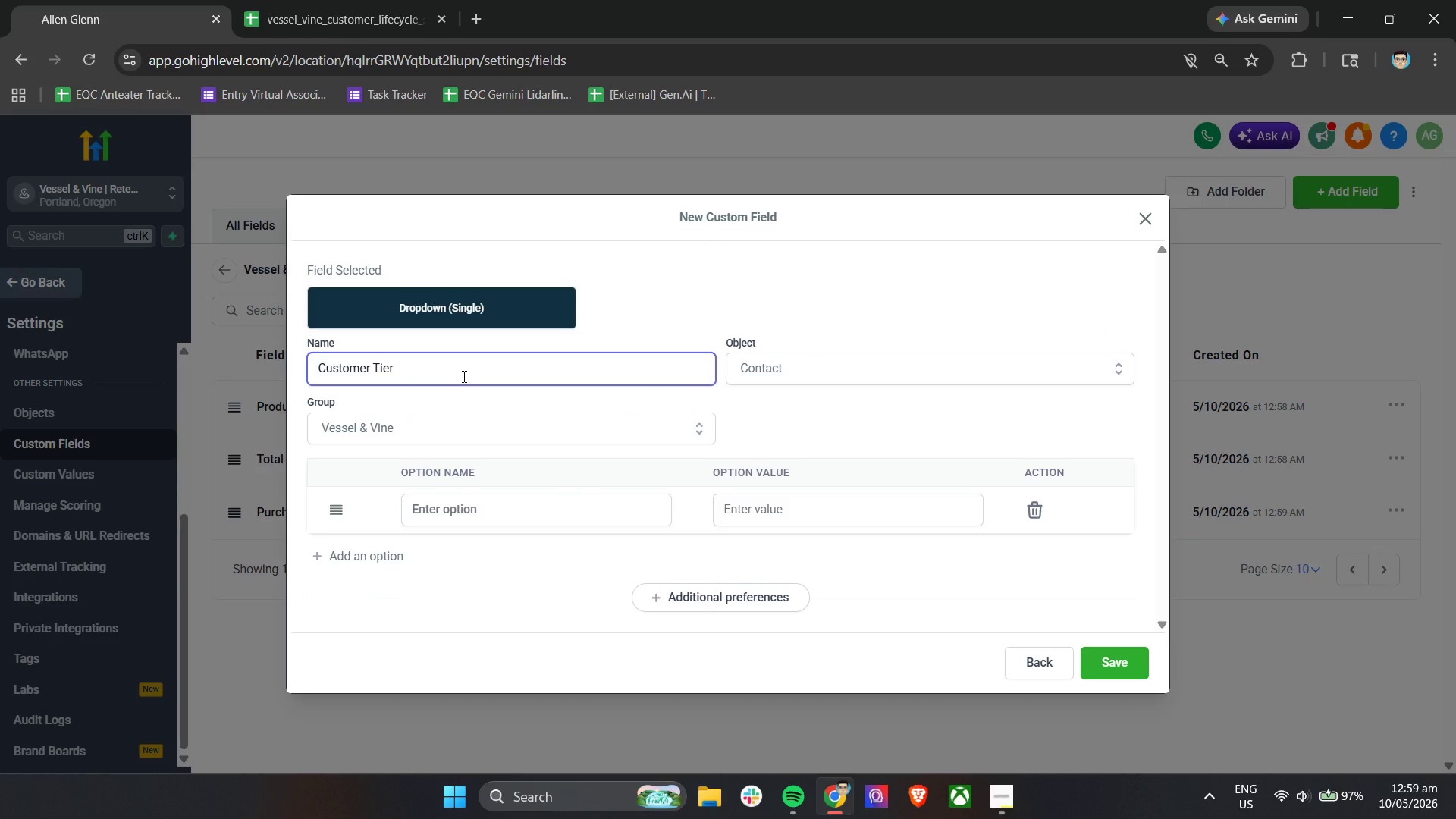 
left_click([472, 512])
 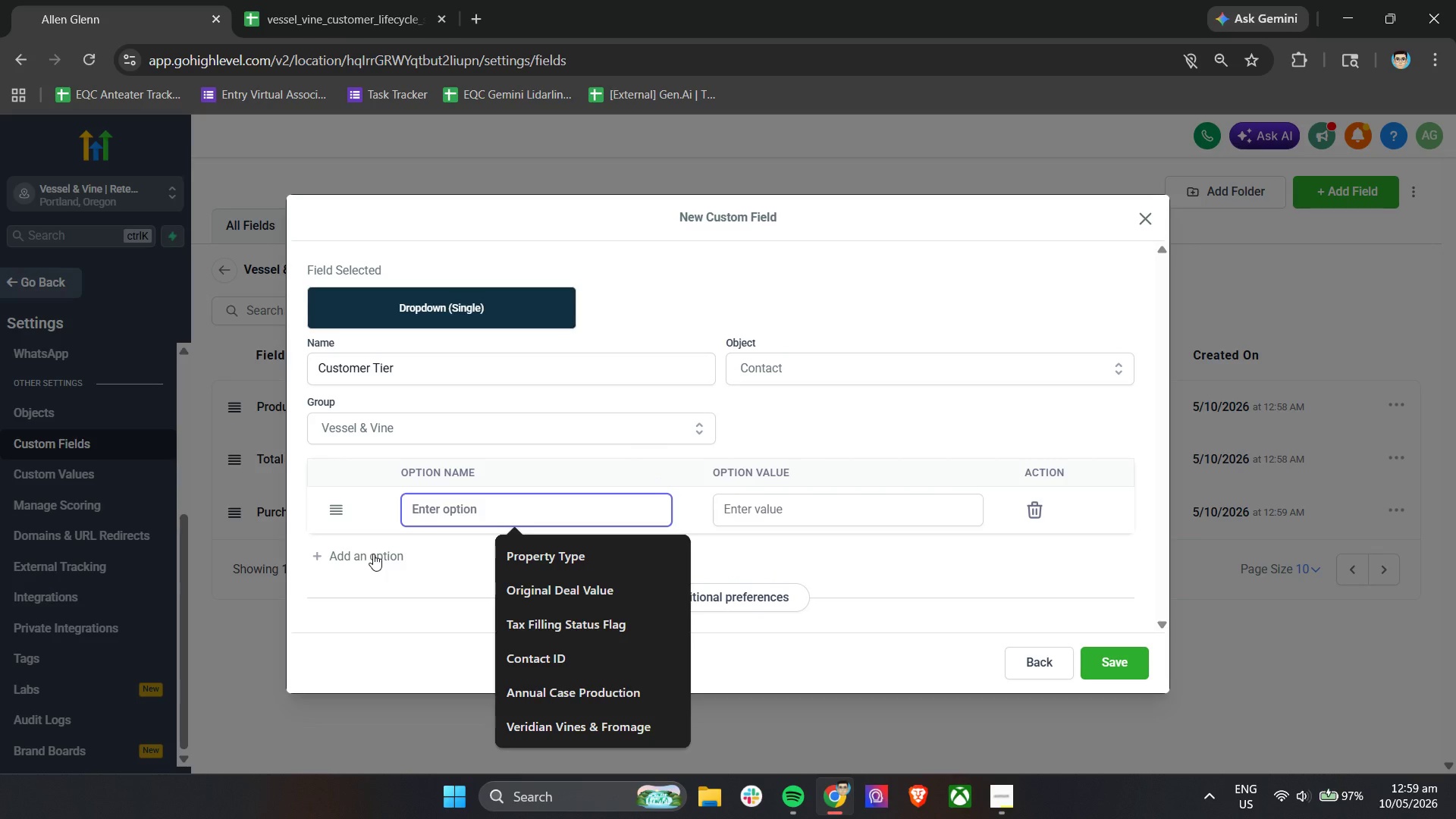 
type(Standard)
 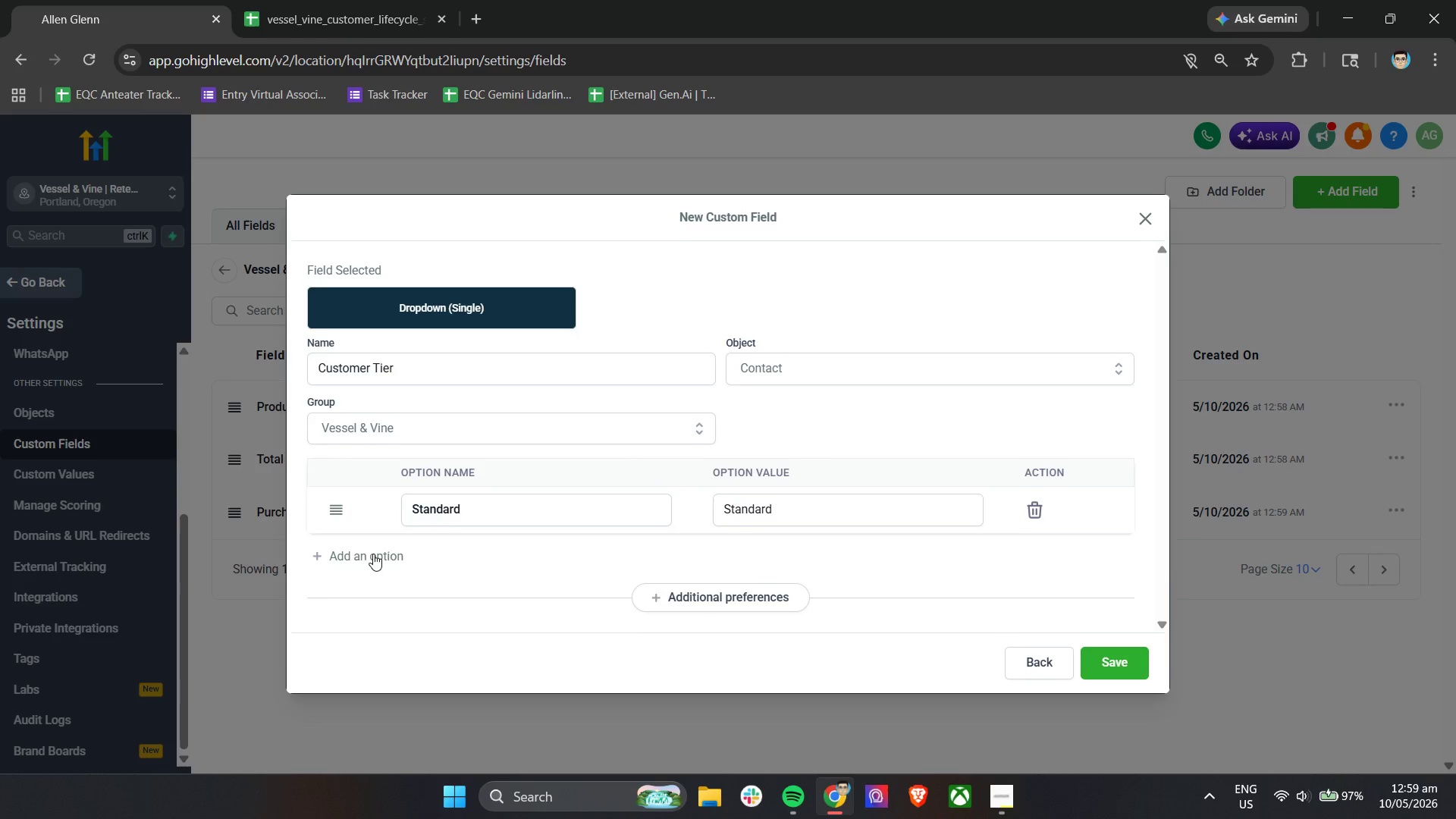 
left_click([373, 554])
 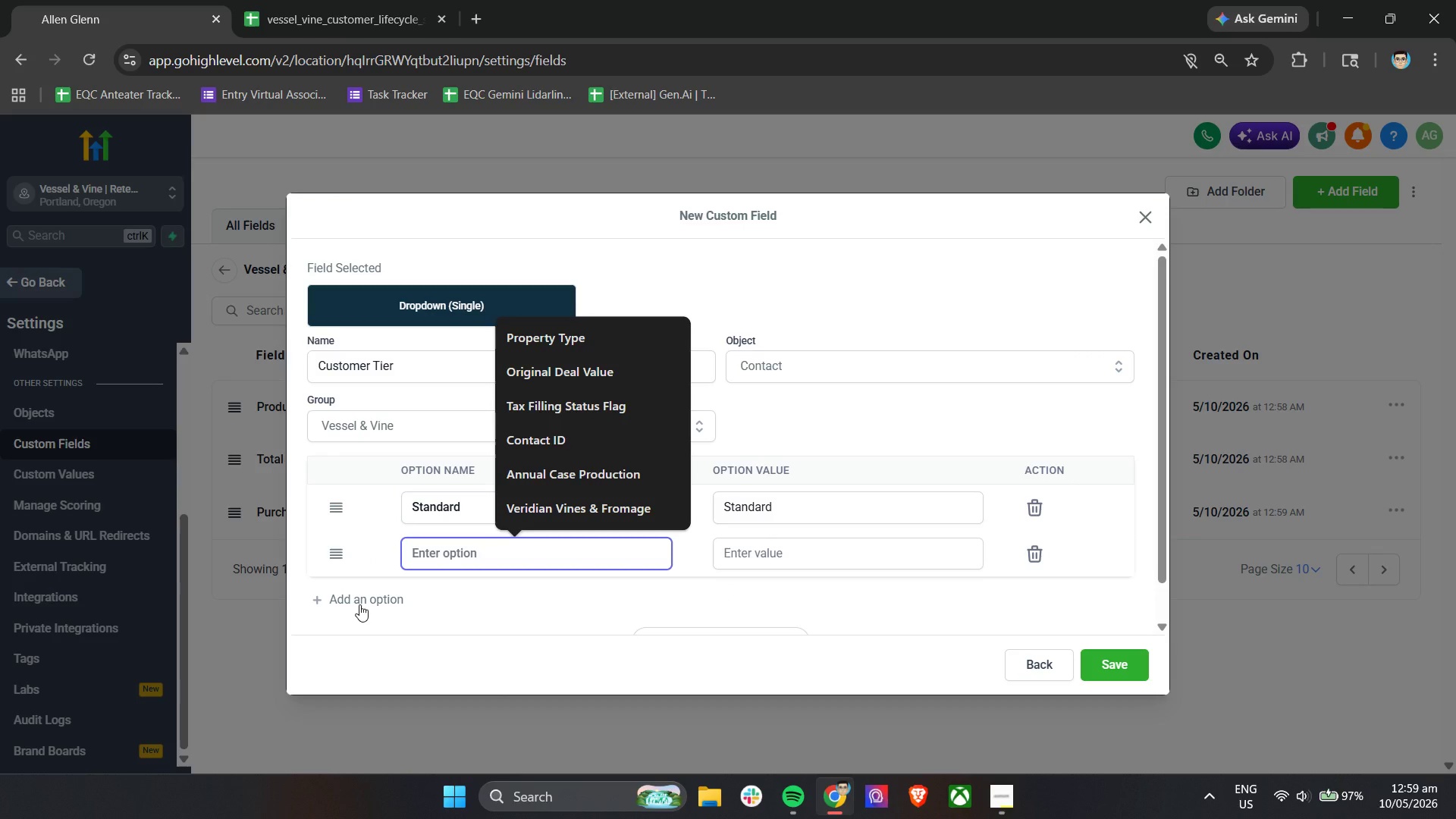 
type(Returing)
 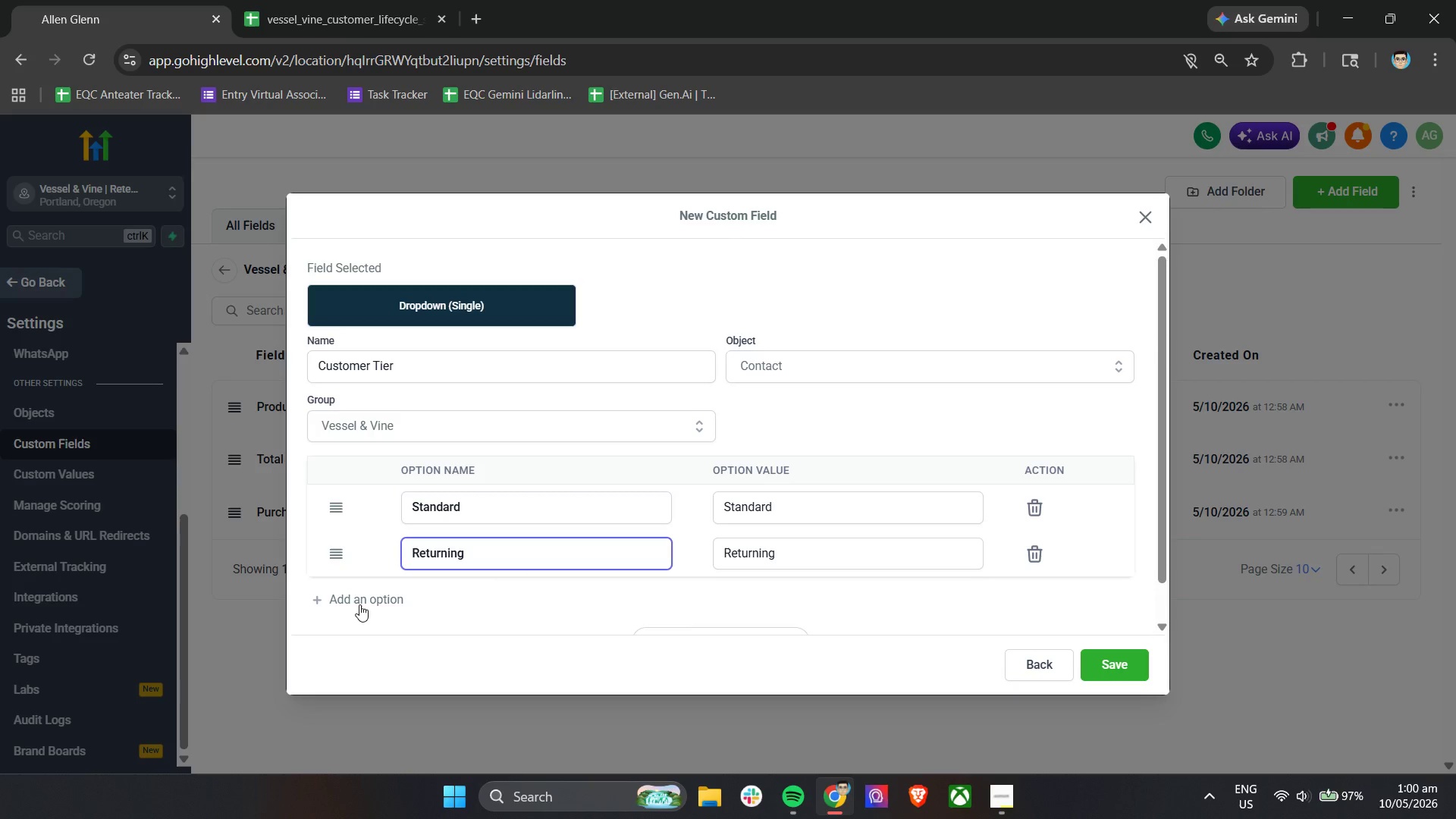 
left_click([359, 604])
 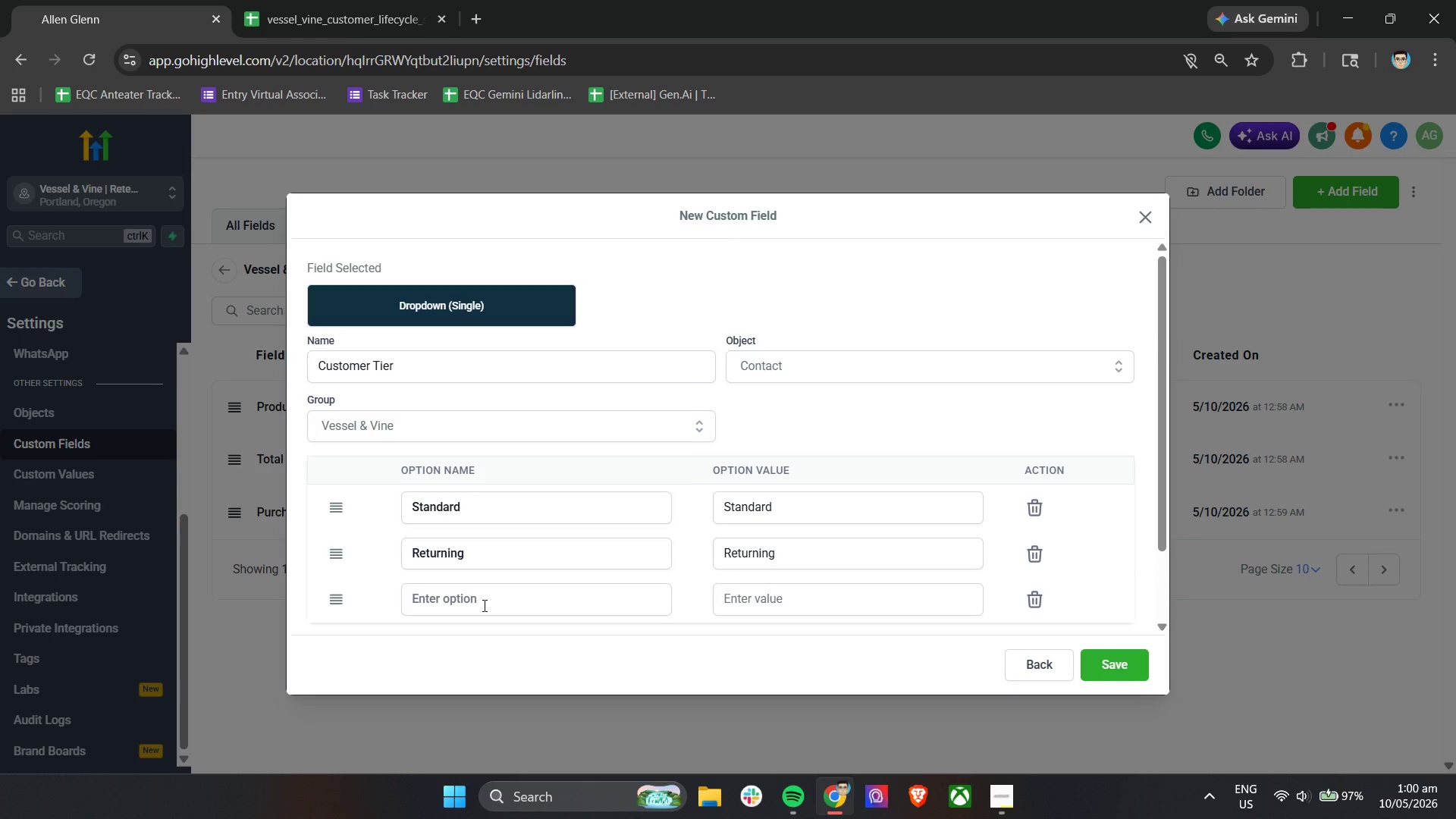 
left_click([484, 602])
 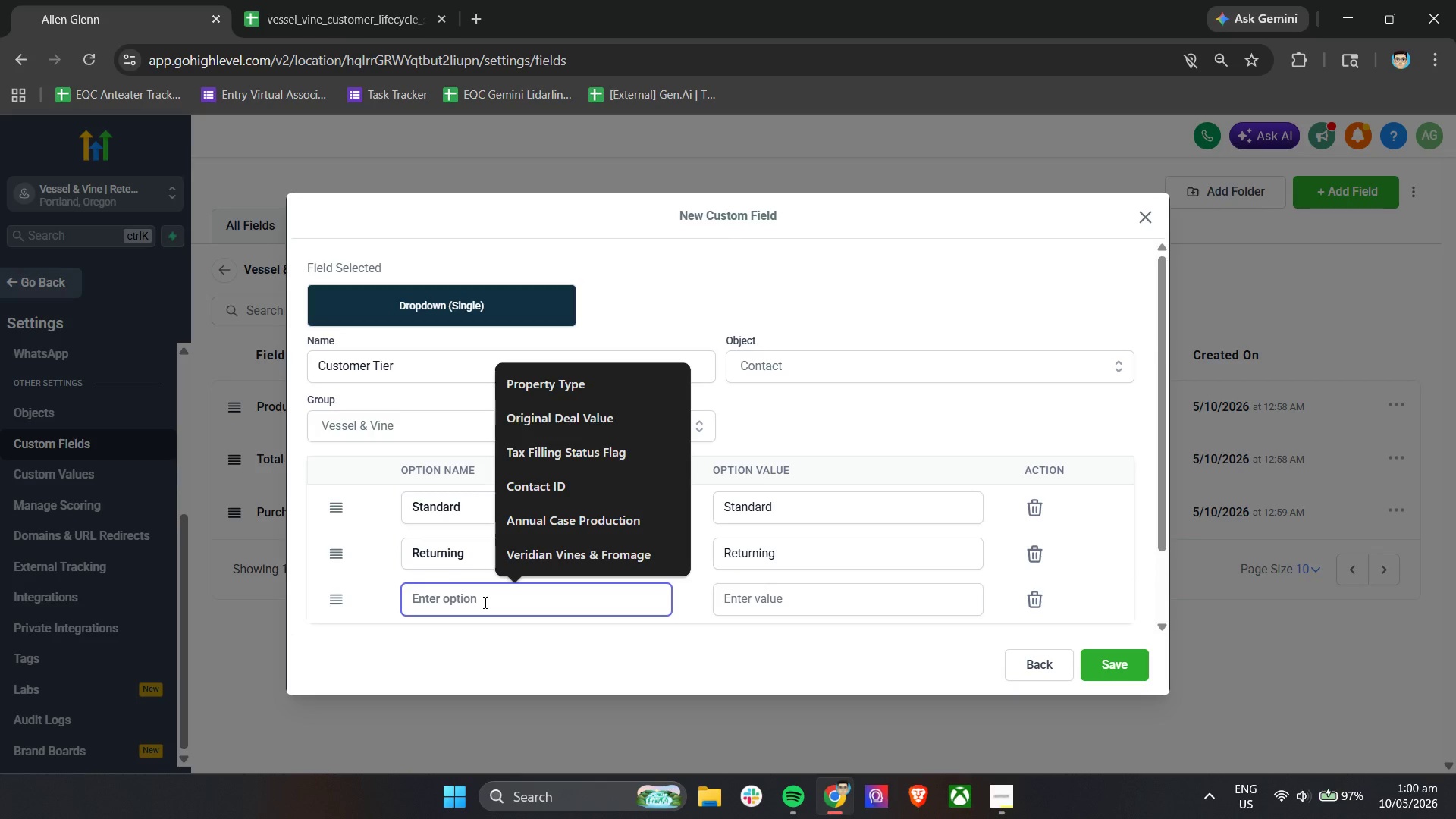 
type(Collector)
 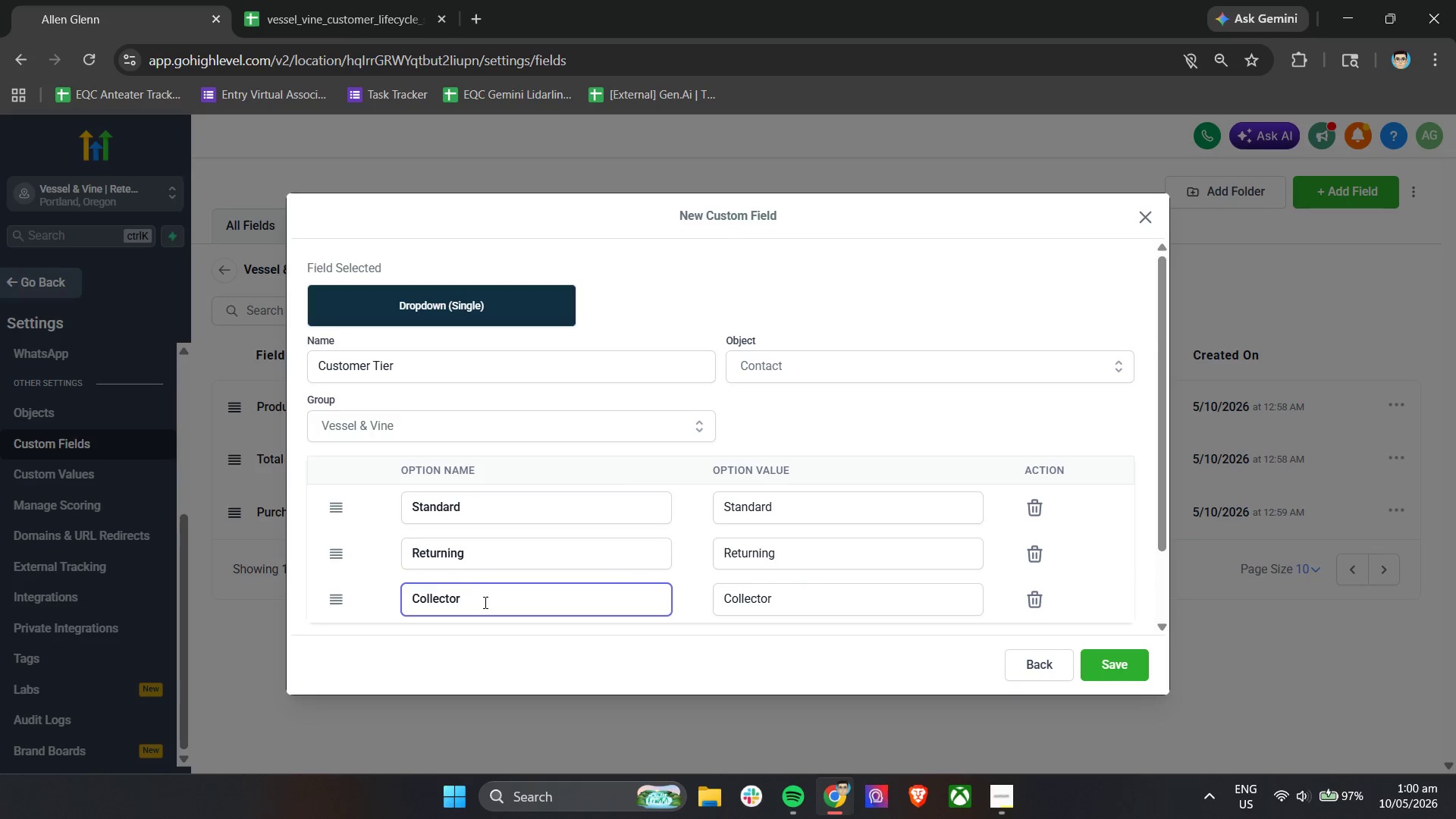 
scroll: coordinate [483, 597], scroll_direction: down, amount: 3.0
 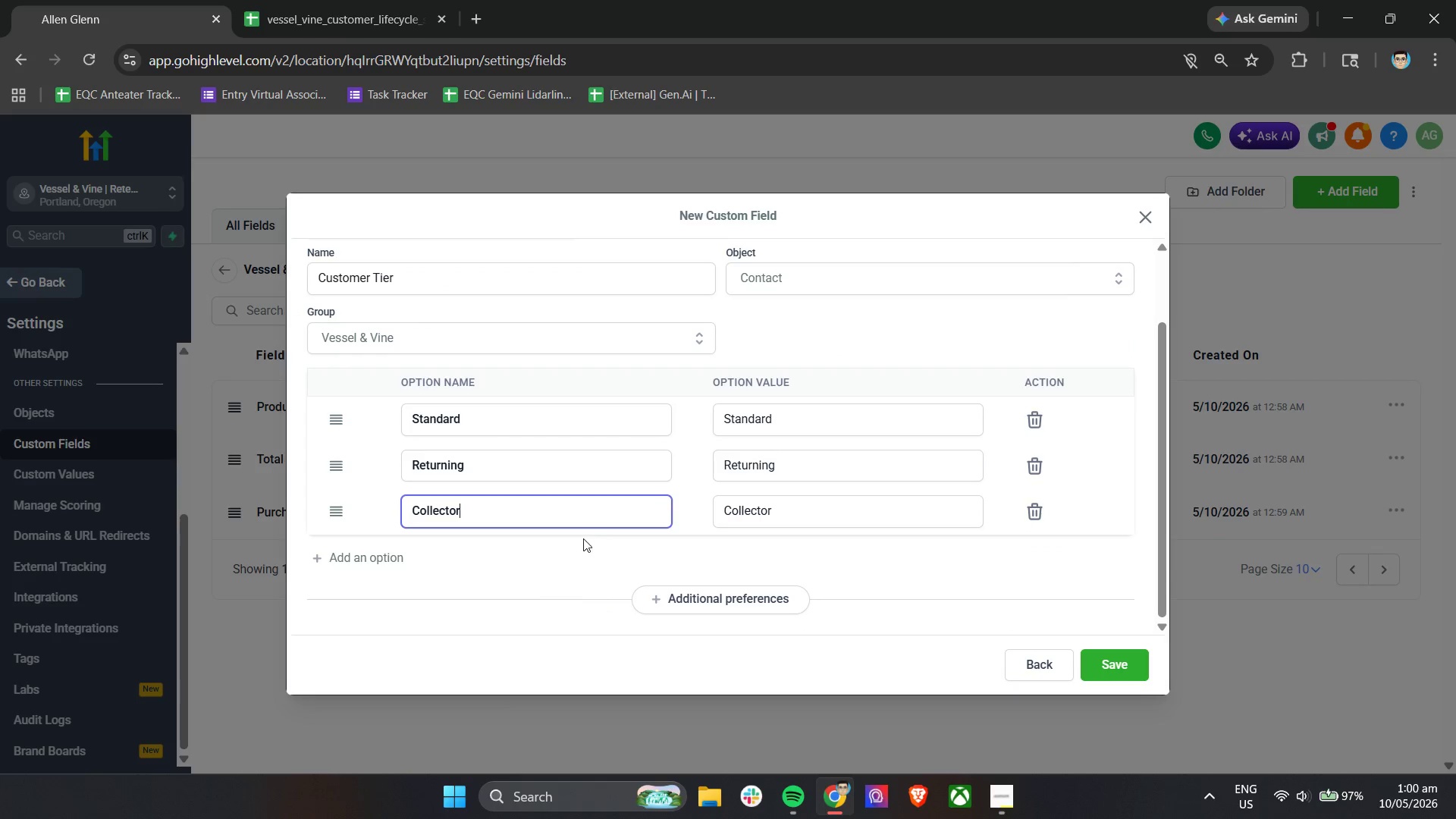 
left_click([570, 556])
 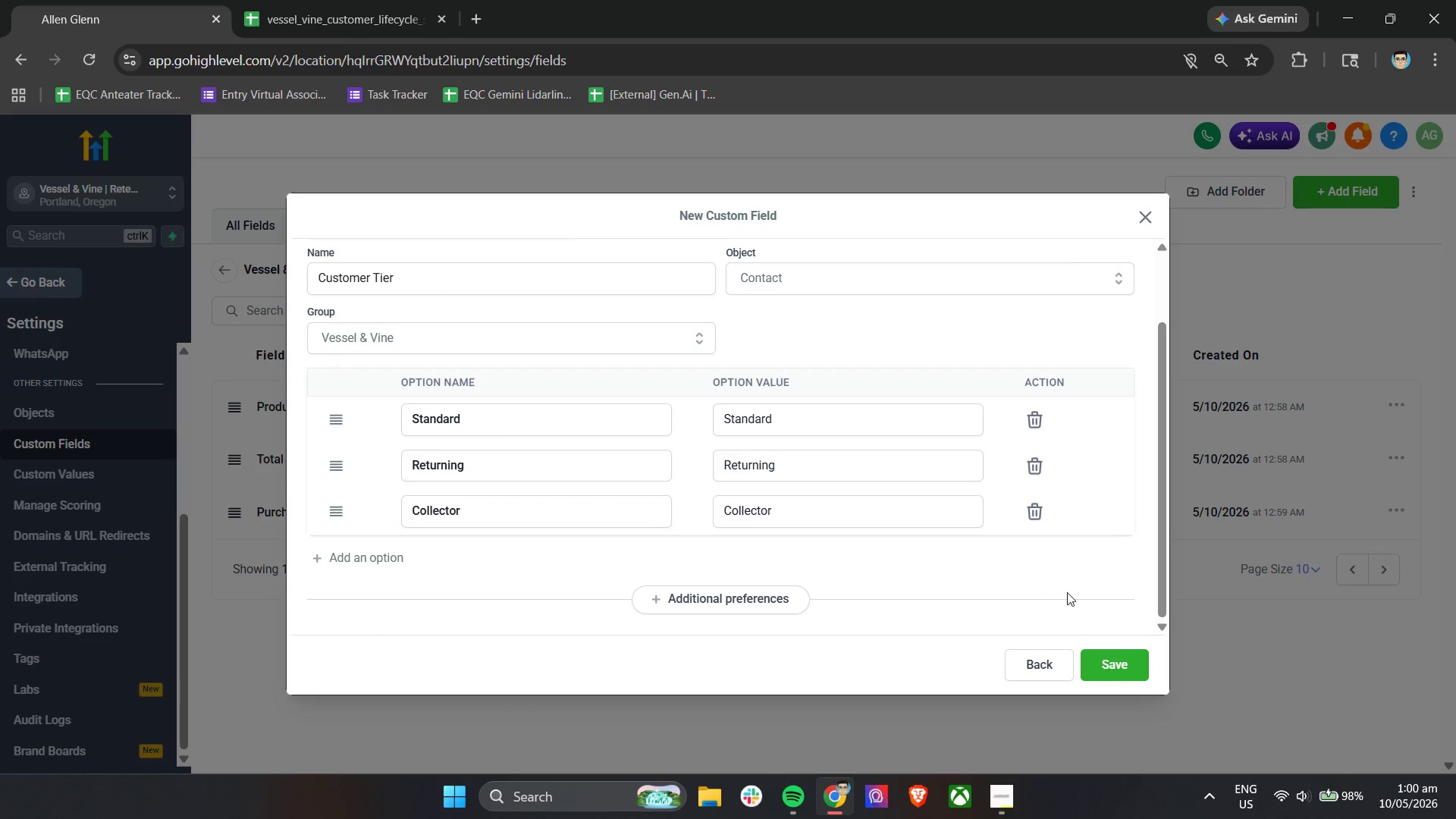 
left_click([1100, 661])
 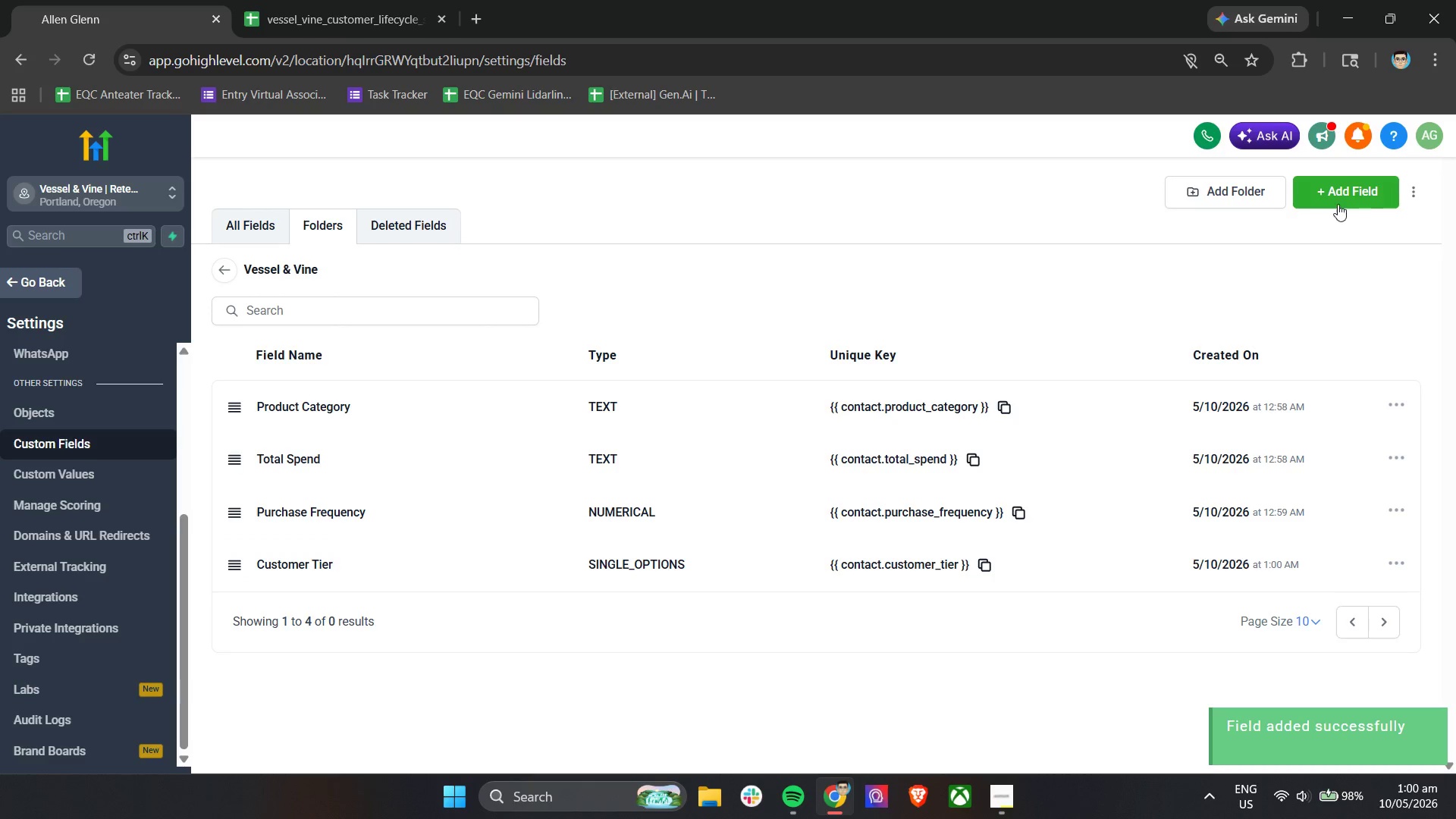 
left_click([1342, 193])
 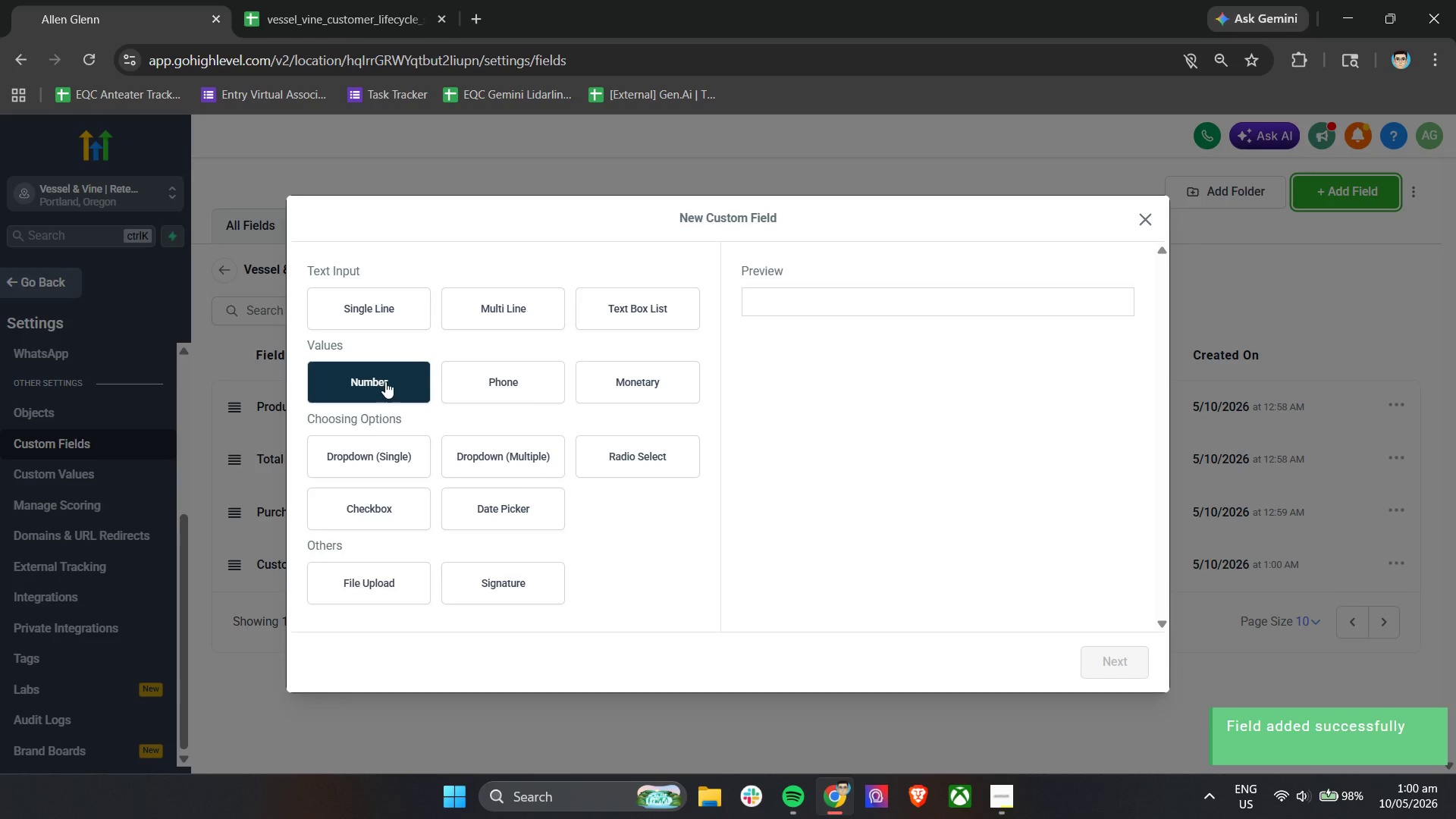 
left_click([384, 456])
 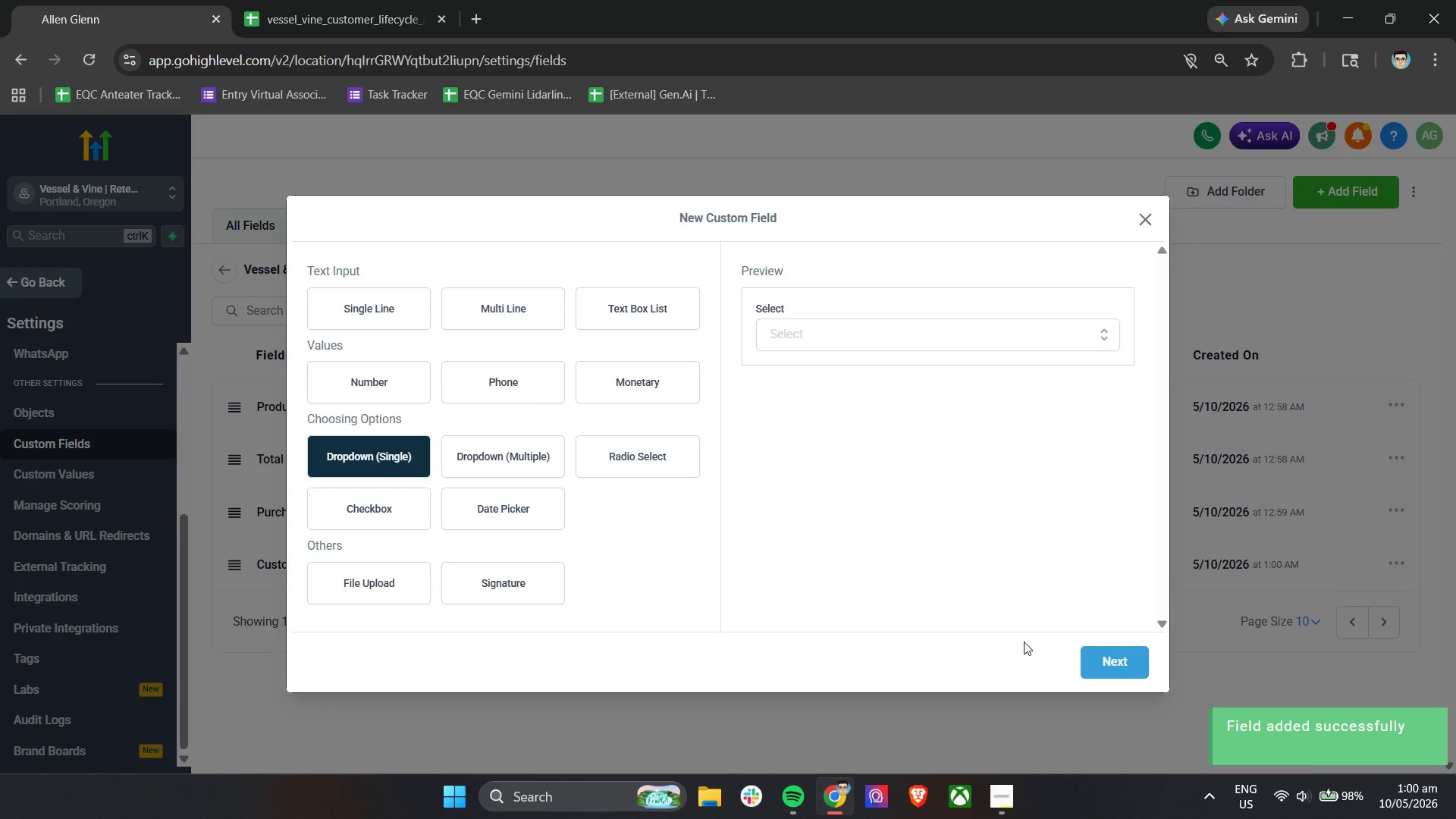 
left_click([1105, 666])
 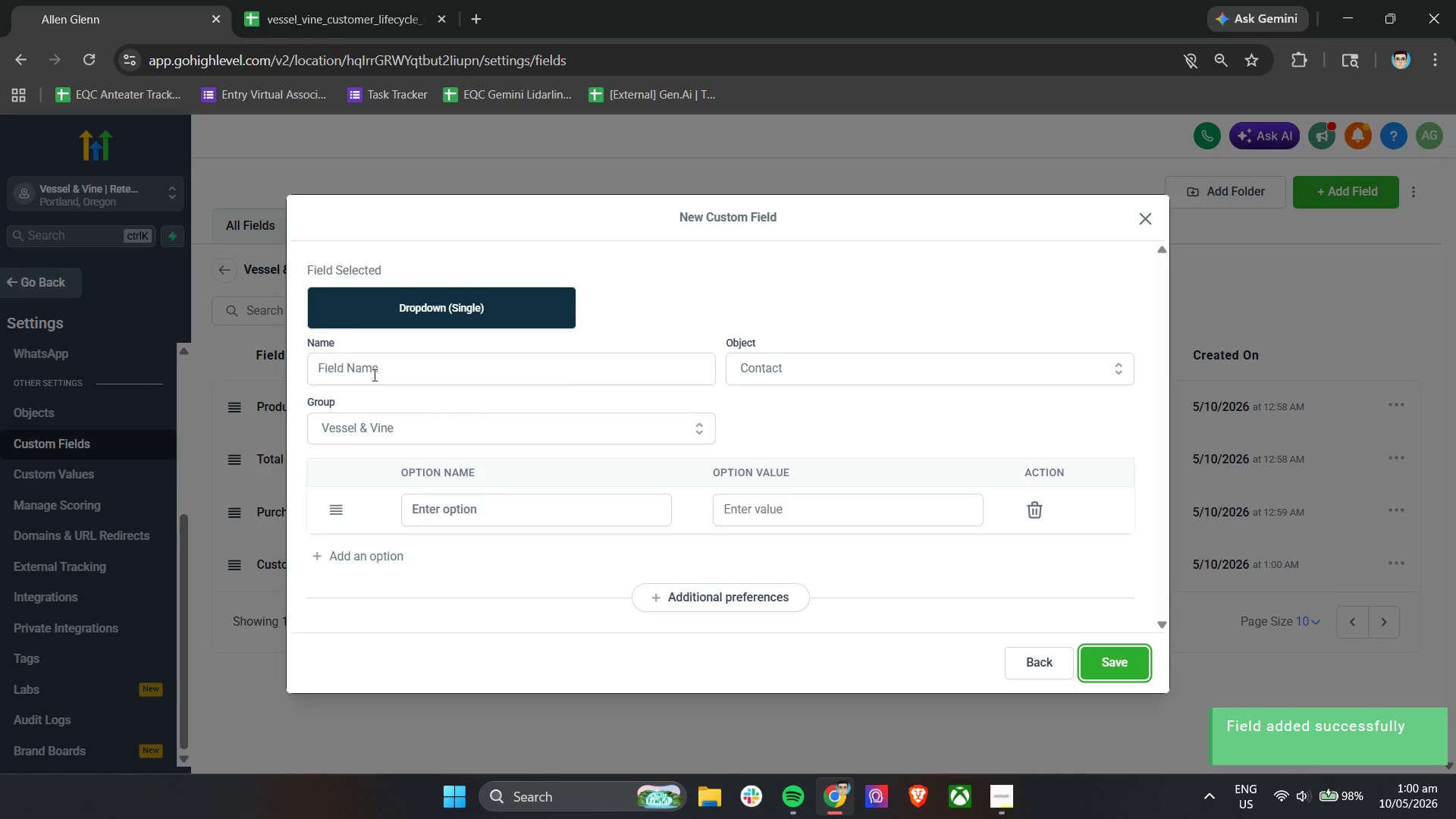 
type(VIP Eligible)
 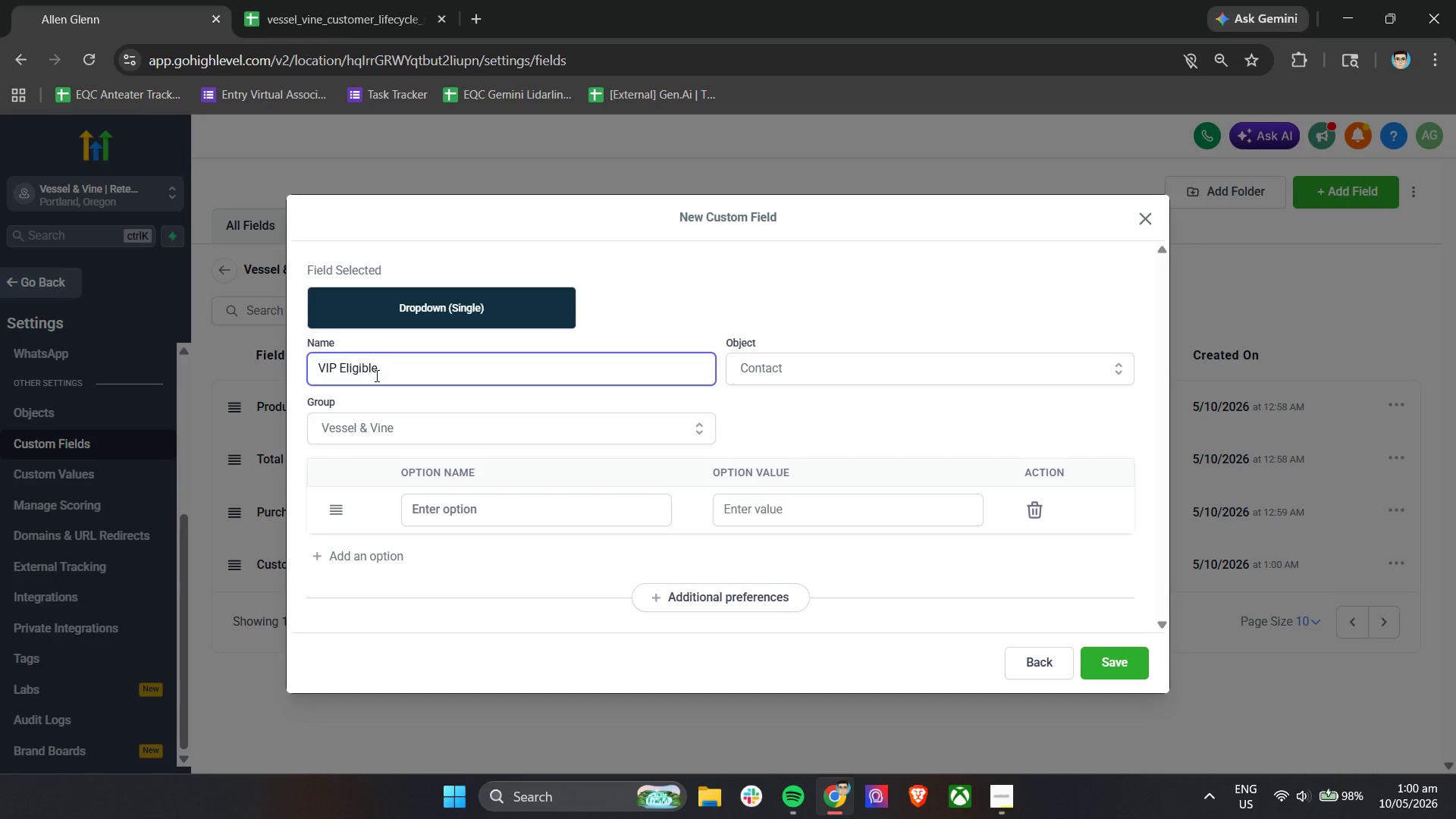 
left_click([482, 507])
 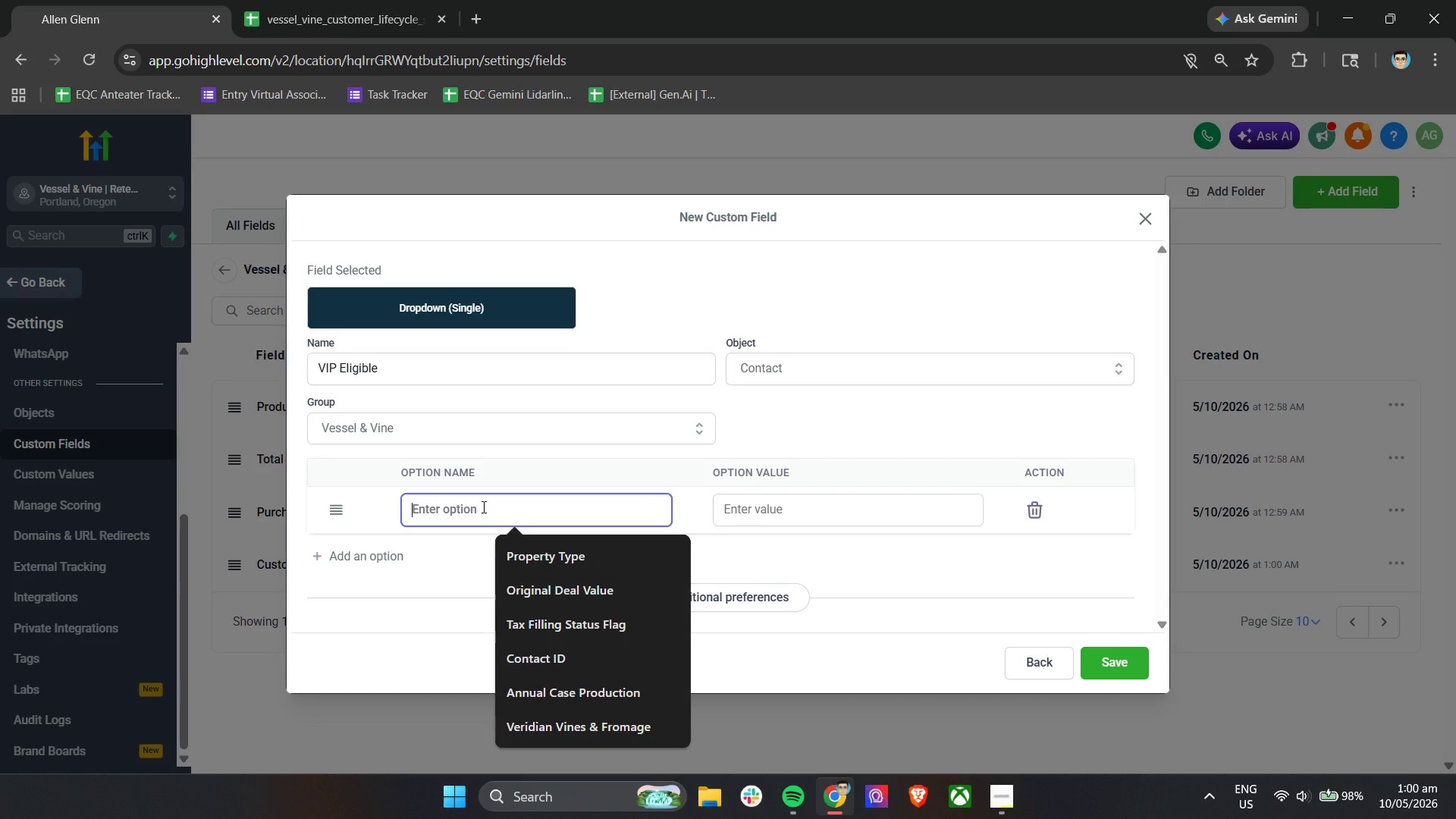 
type(yes)
key(Backspace)
key(Backspace)
key(Backspace)
key(Backspace)
type(Yes)
 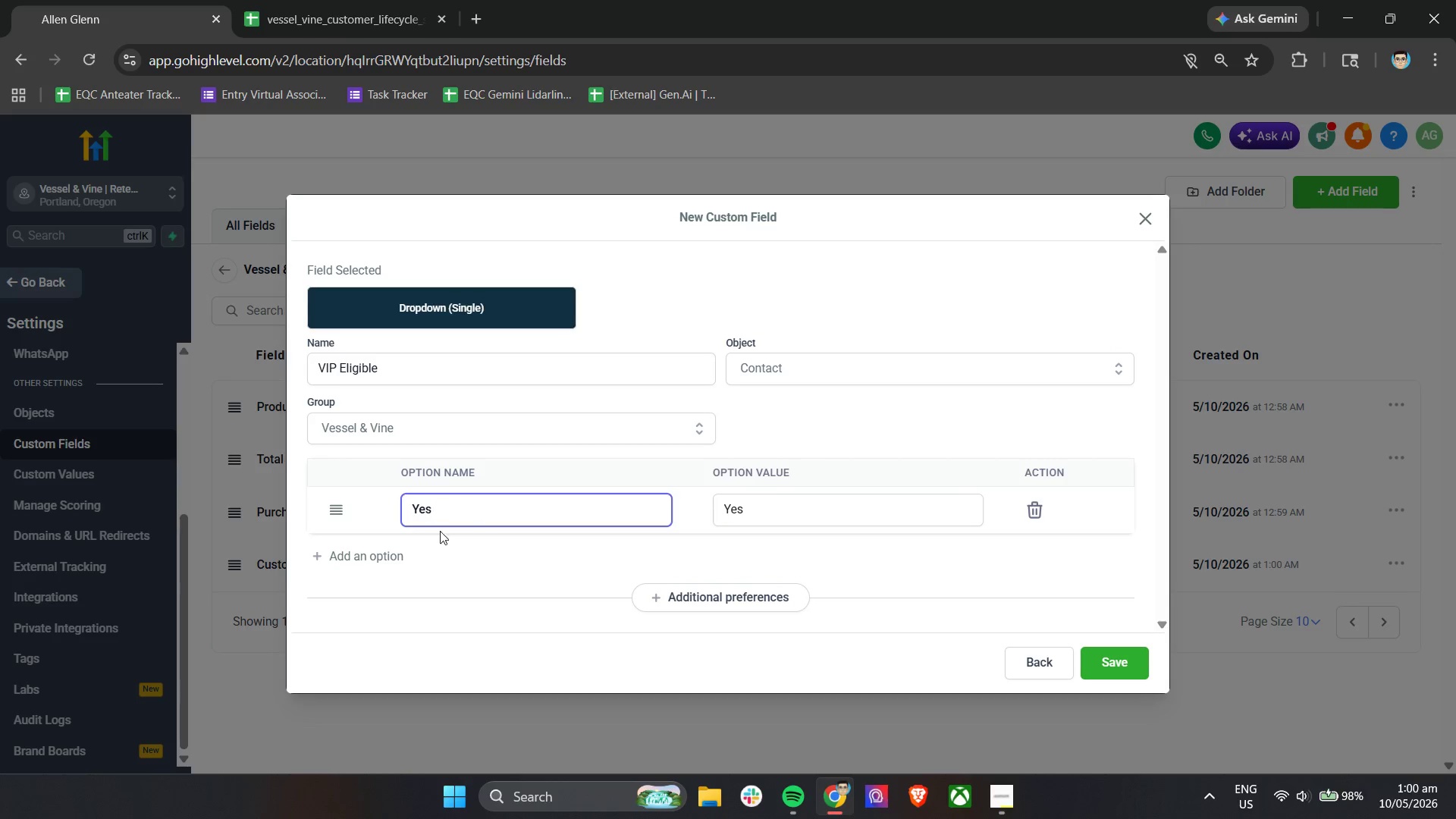 
double_click([479, 548])
 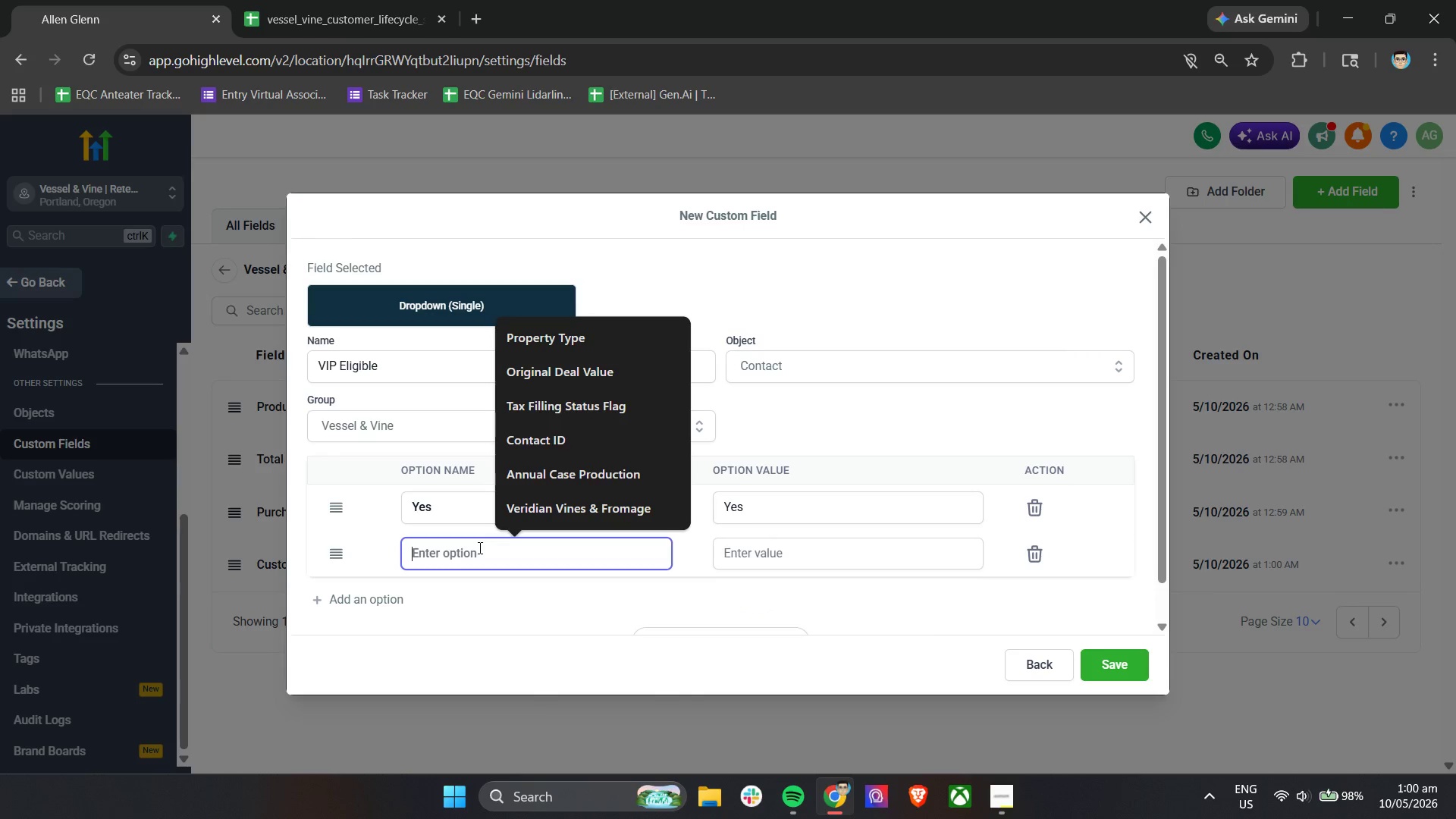 
type(No)
 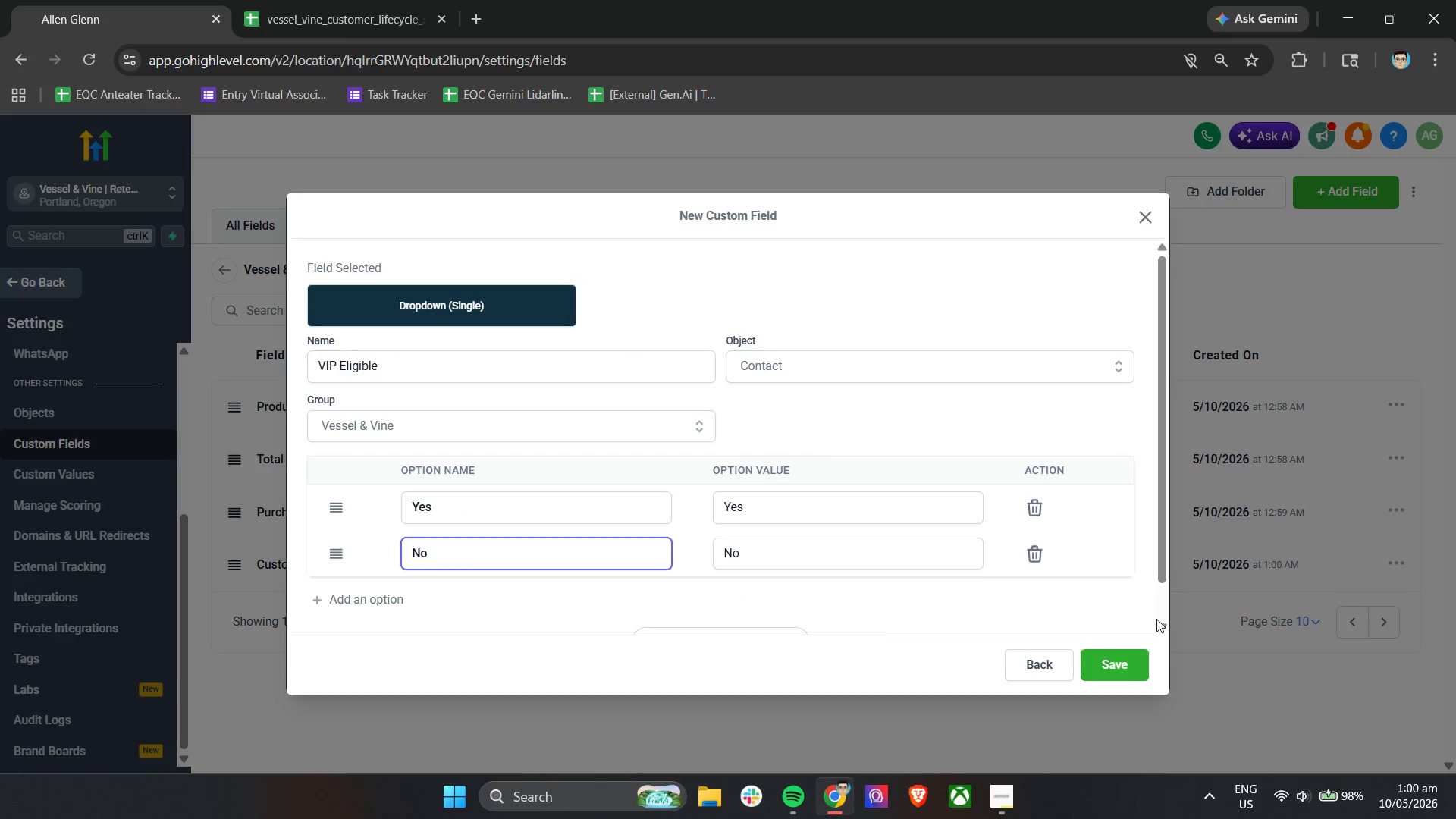 
left_click([1123, 658])
 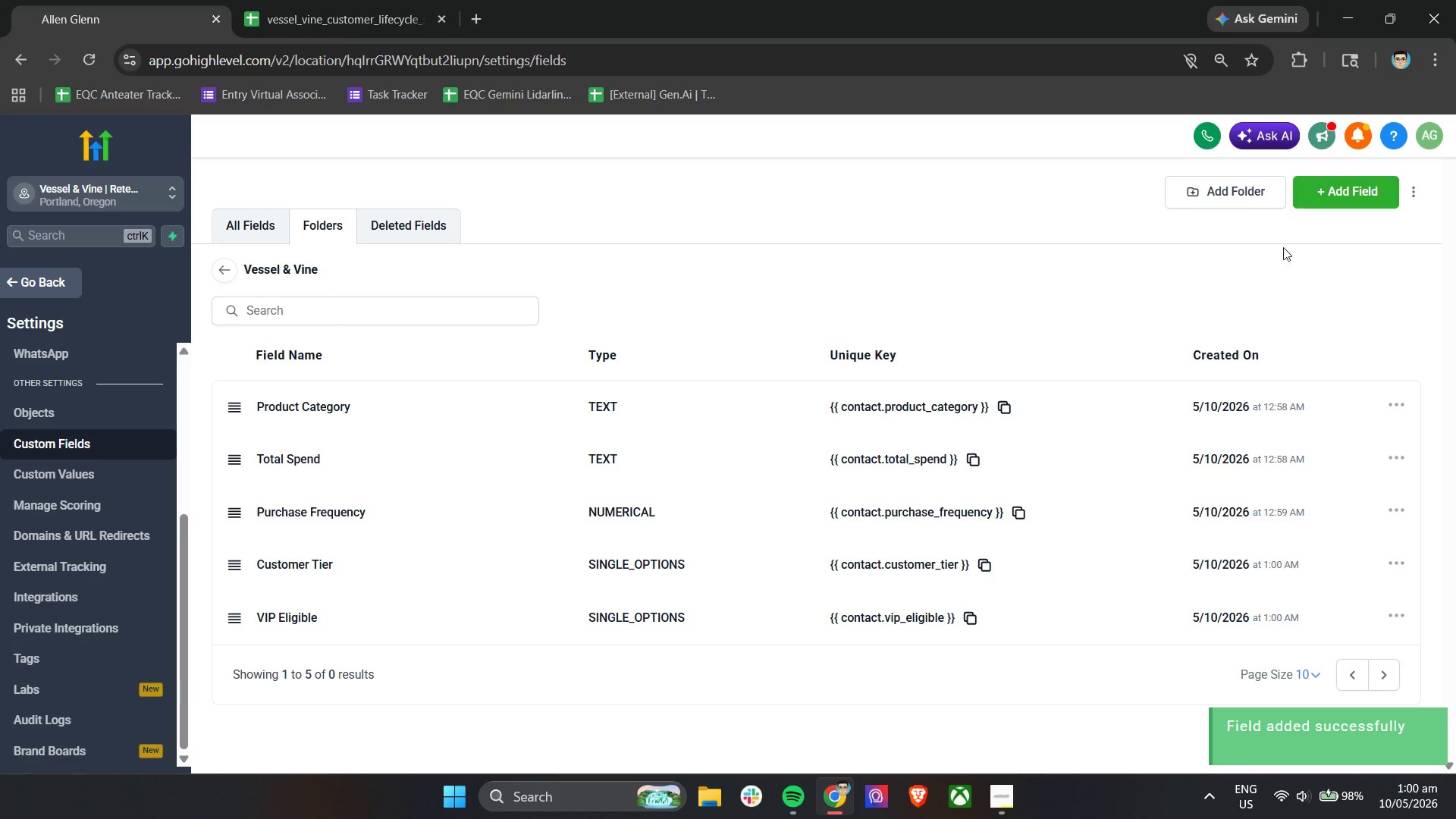 
left_click([1321, 192])
 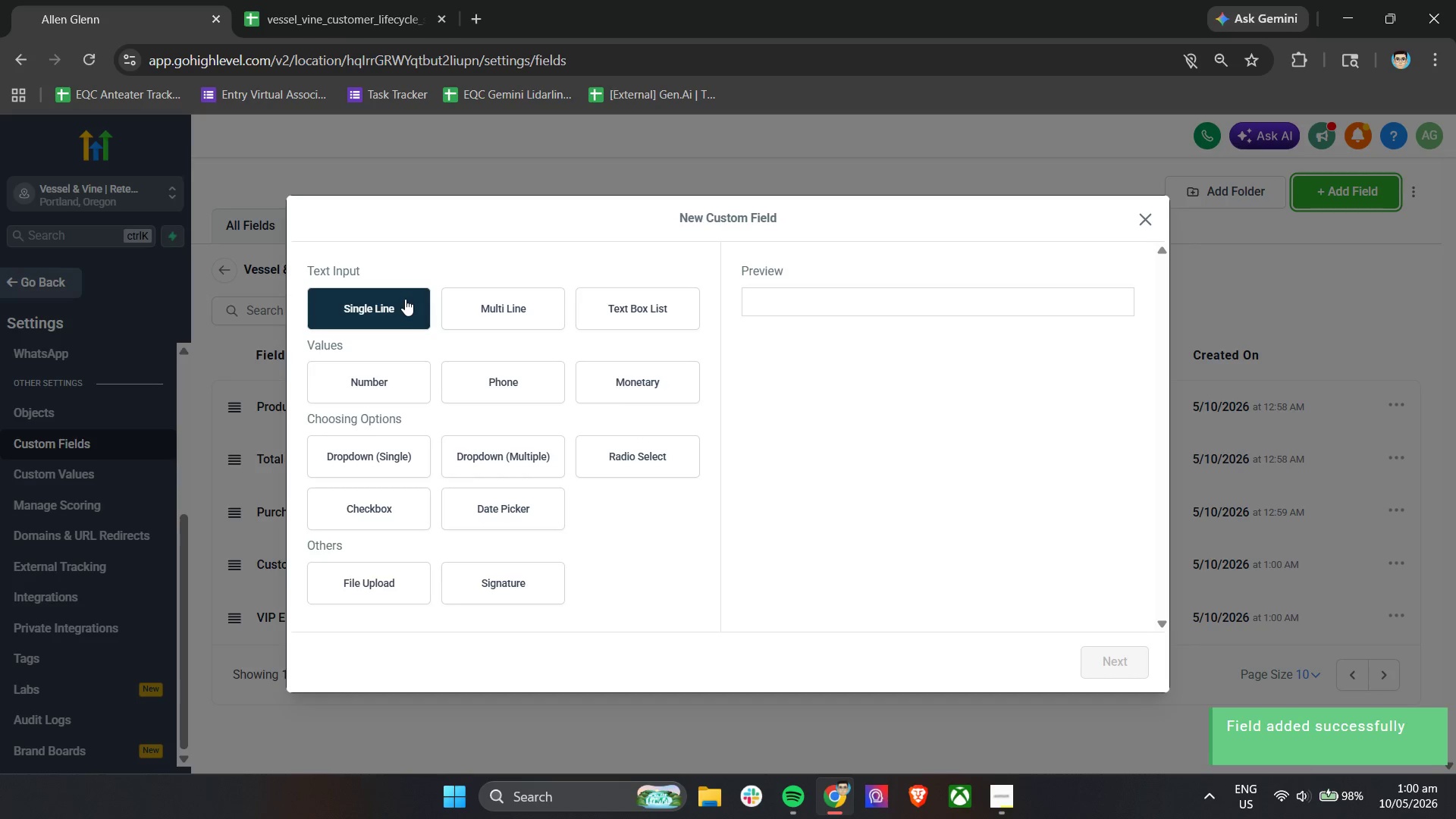 
left_click([372, 449])
 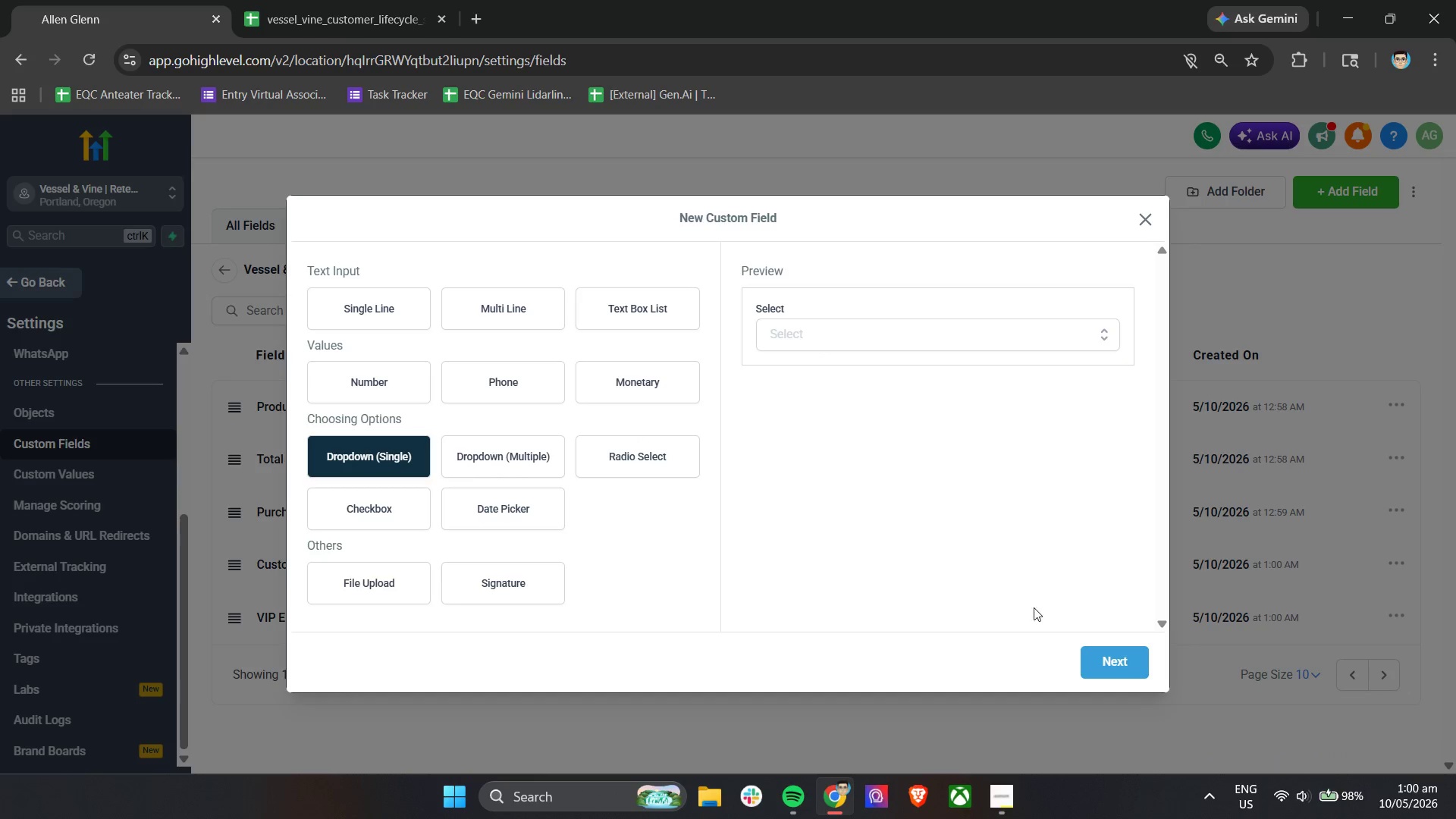 
left_click([1125, 658])
 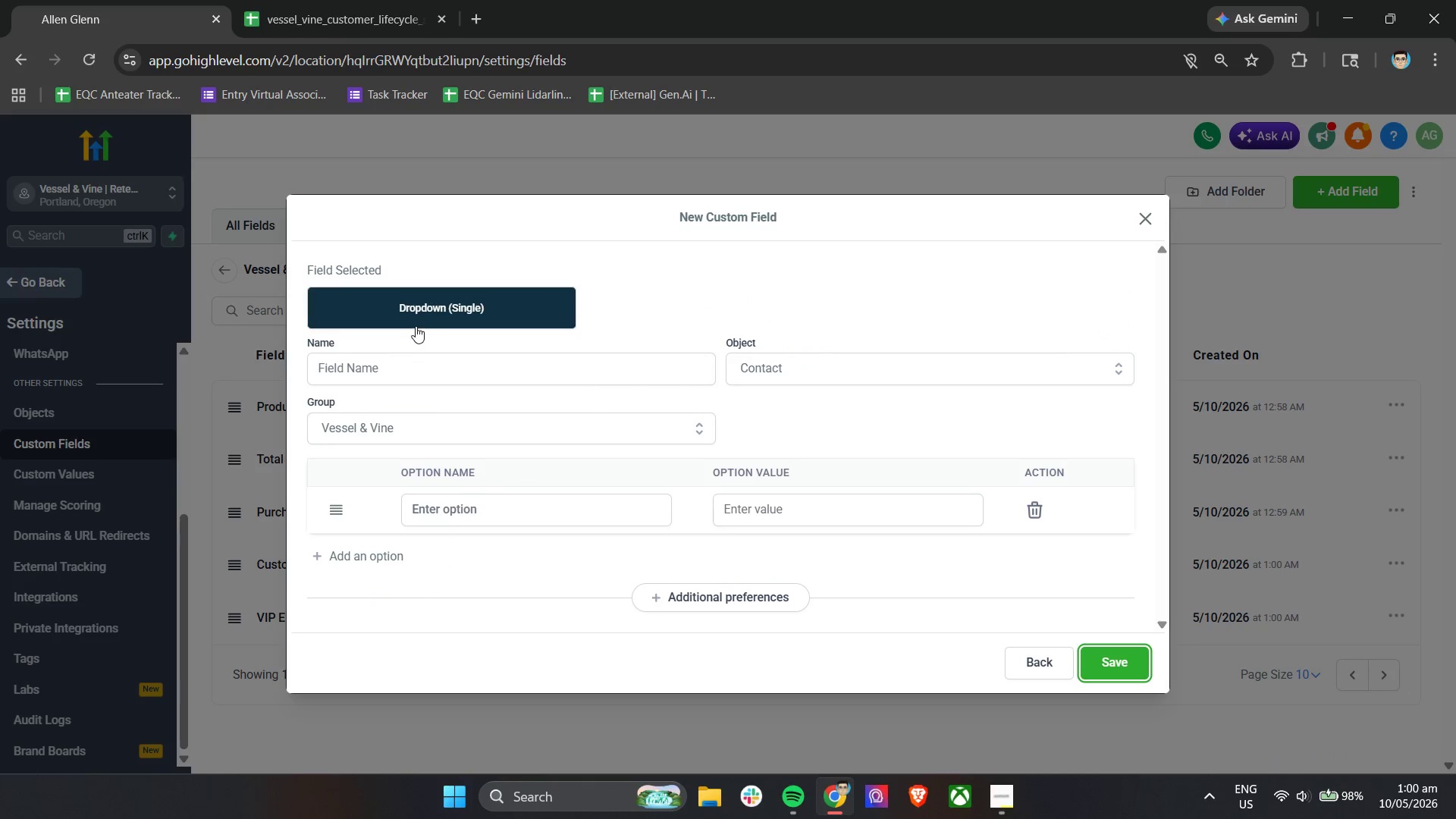 
left_click([419, 369])
 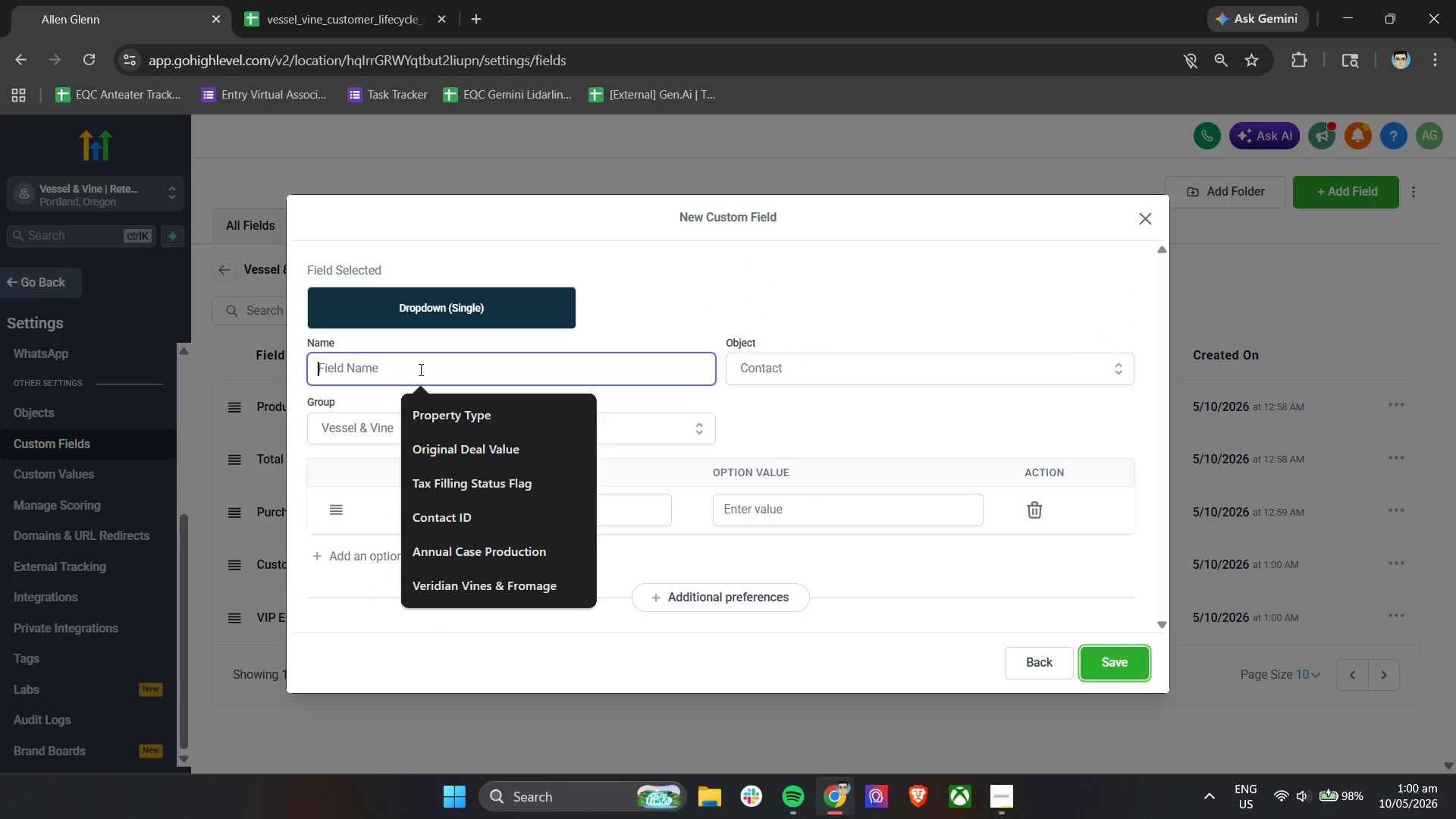 
type(Collector Status)
 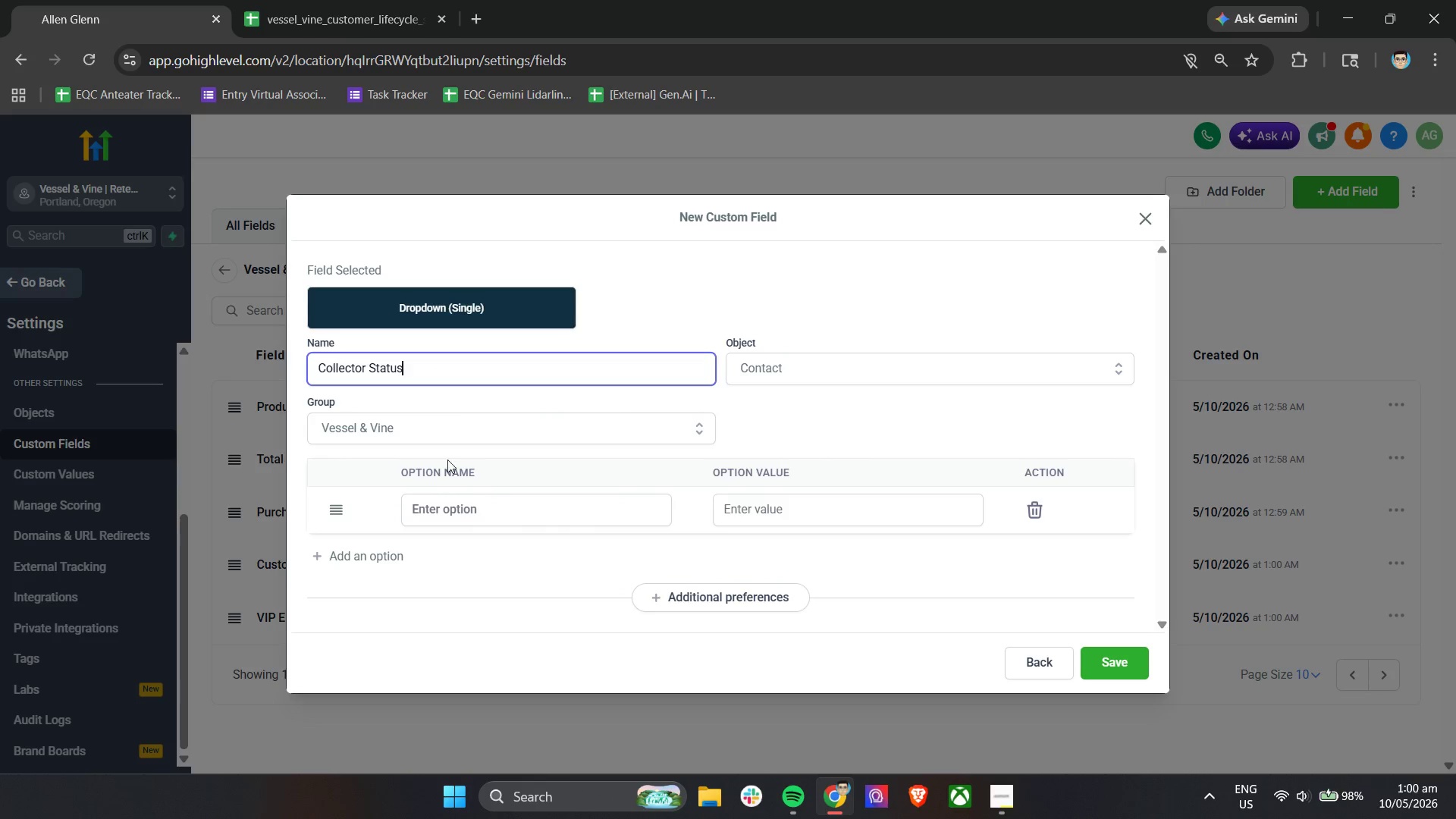 
left_click([457, 508])
 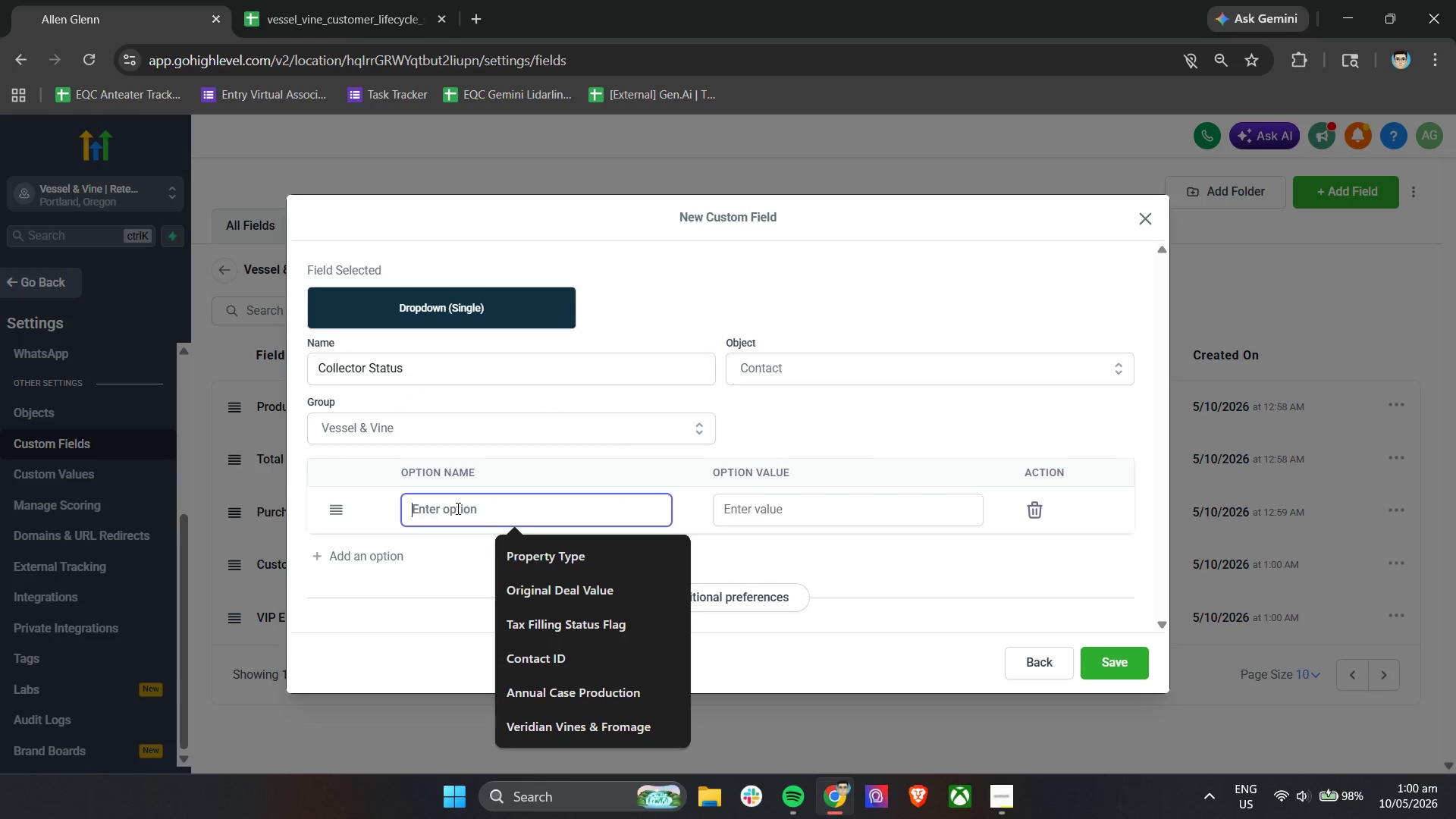 
type(yes)
key(Backspace)
key(Backspace)
key(Backspace)
type(yes)
key(Backspace)
key(Backspace)
key(Backspace)
type(Yes)
 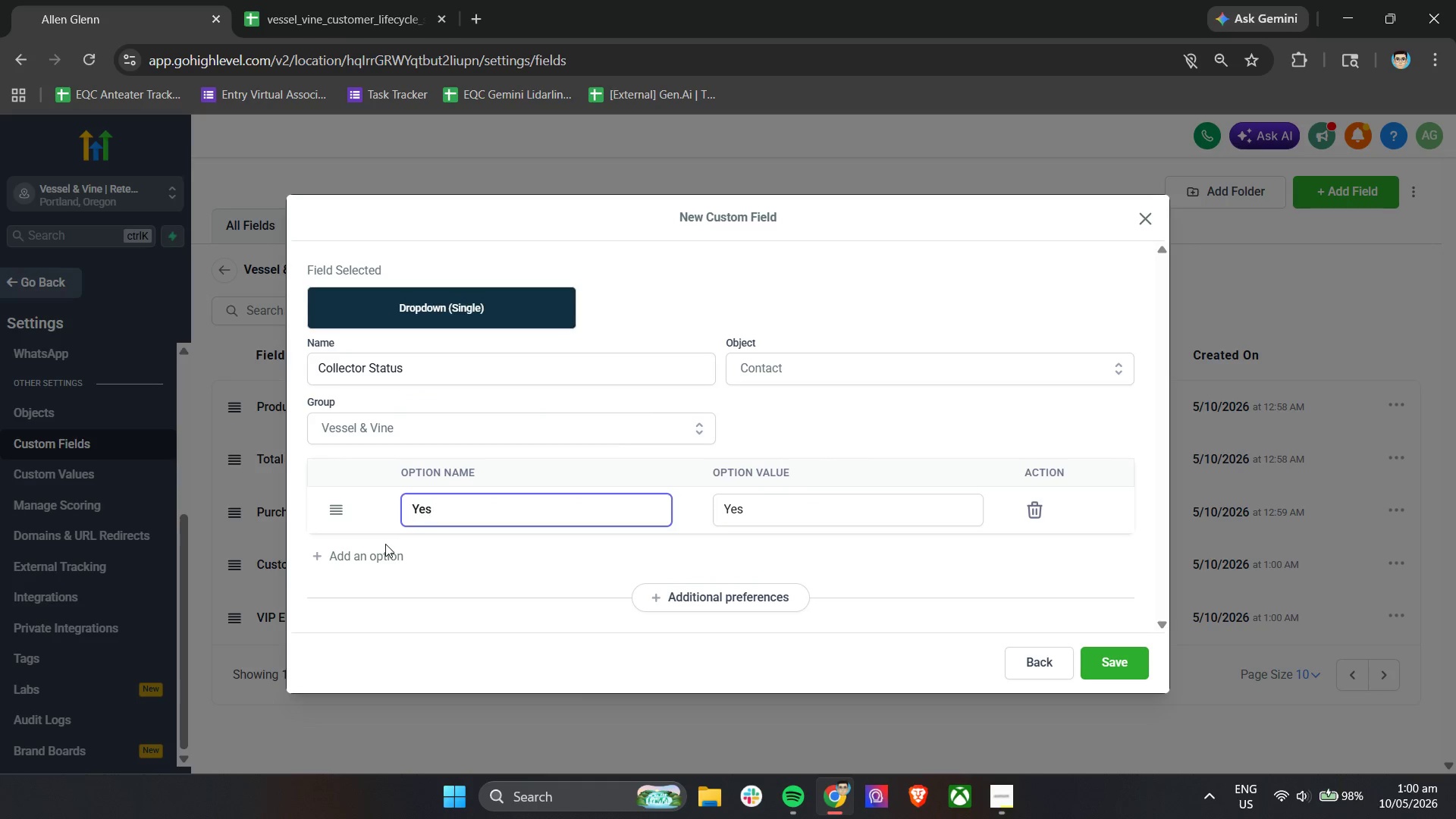 
left_click([371, 552])
 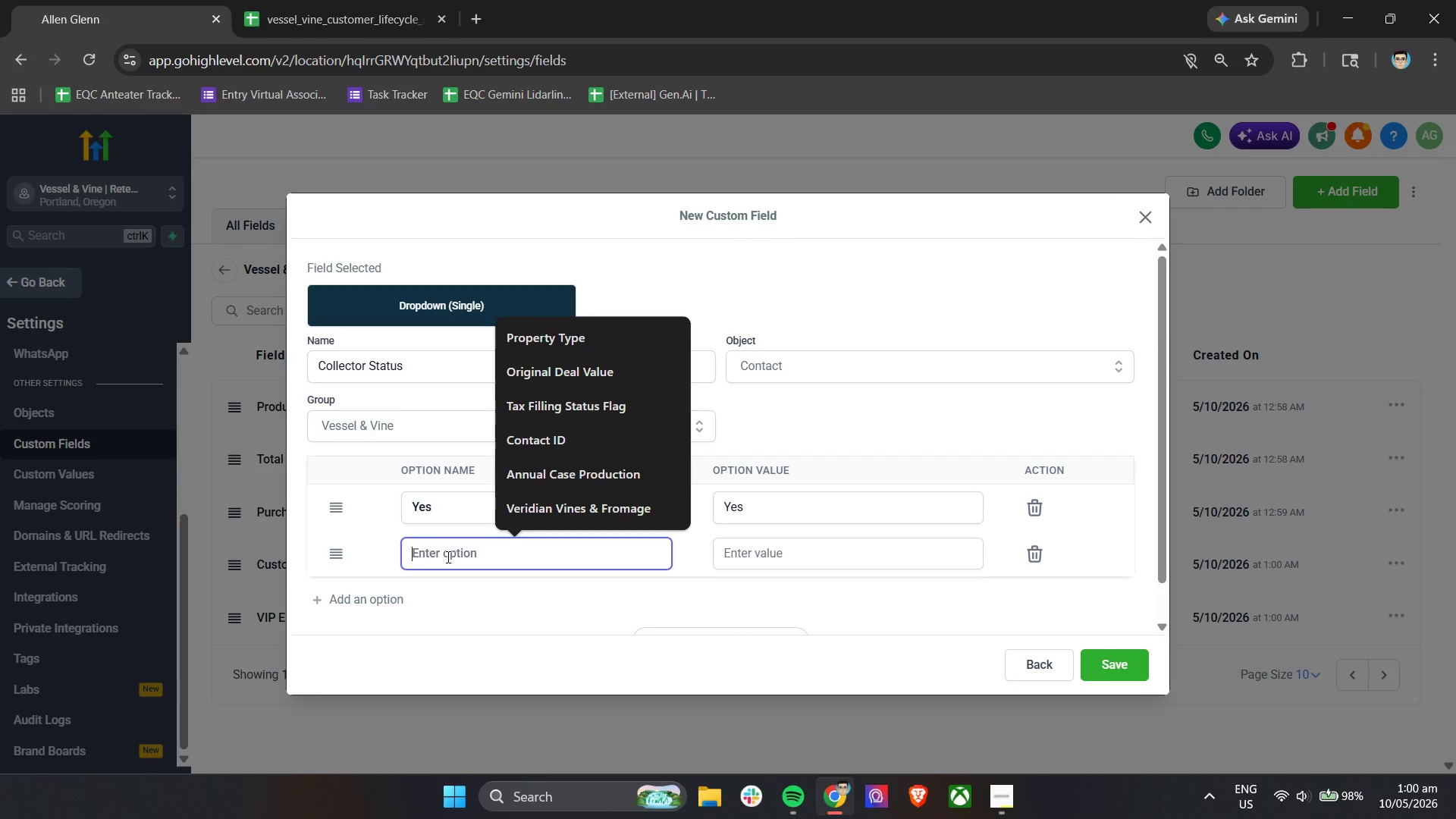 
type(No)
 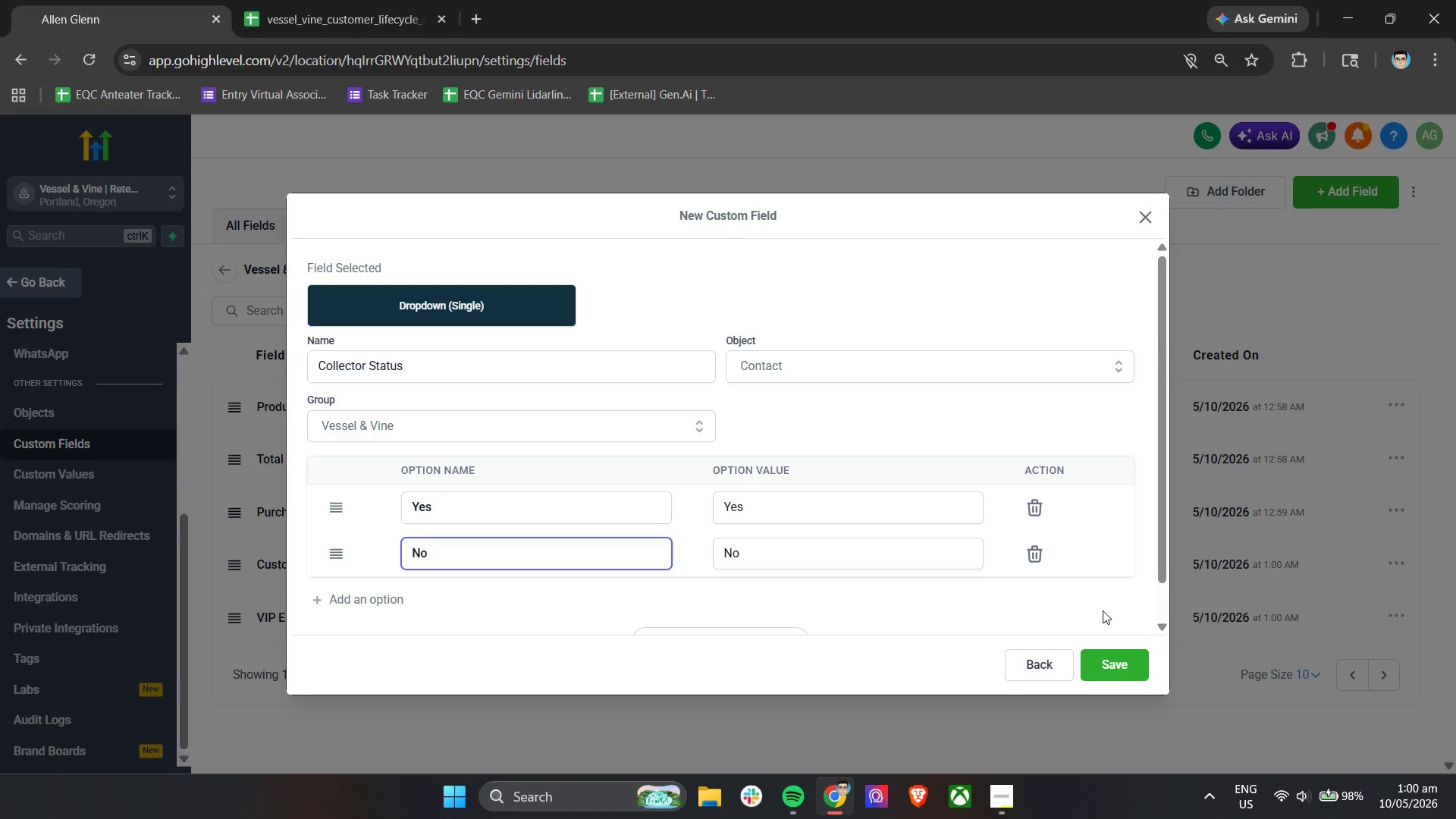 
left_click([1102, 667])
 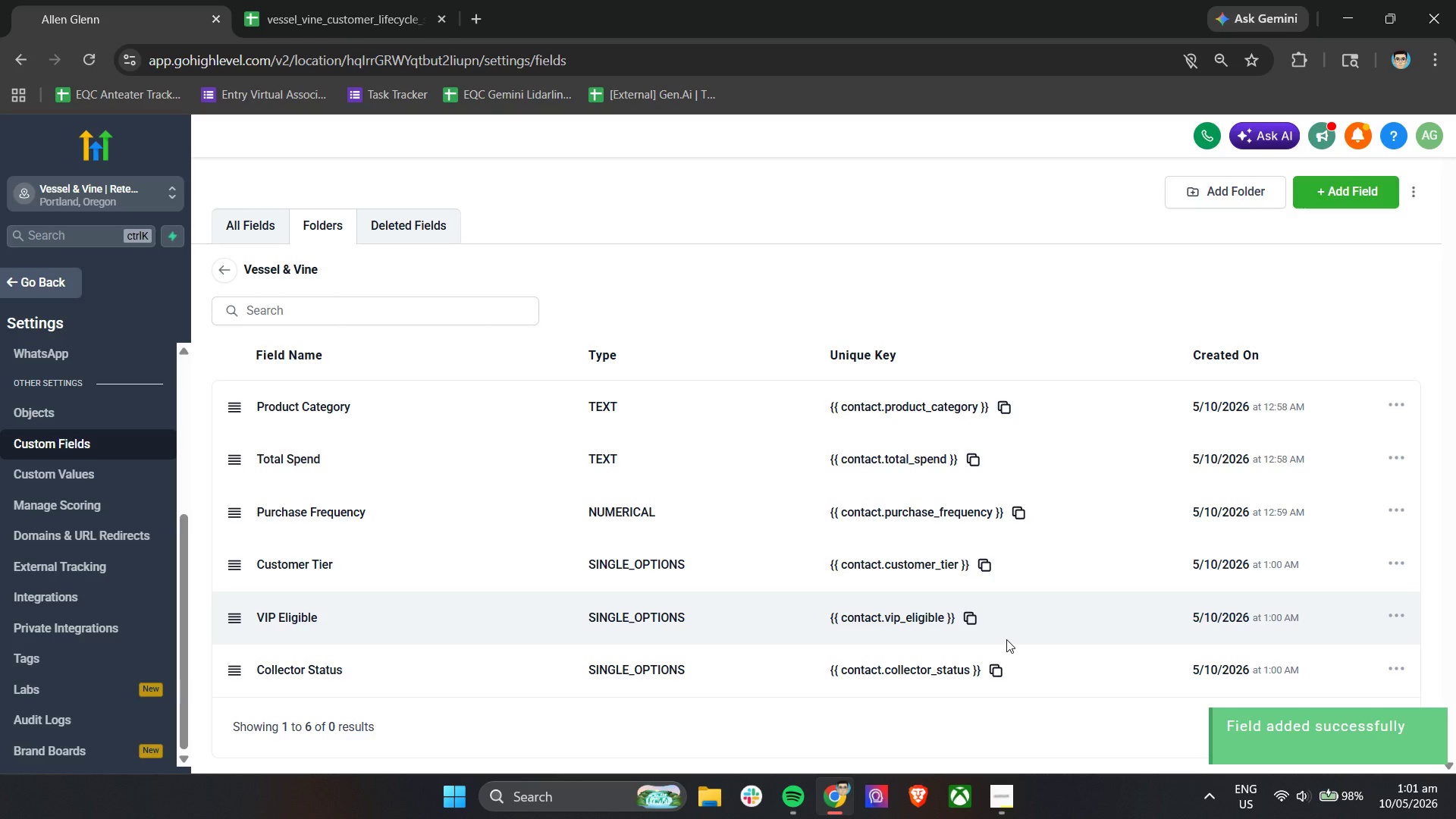 
wait(9.83)
 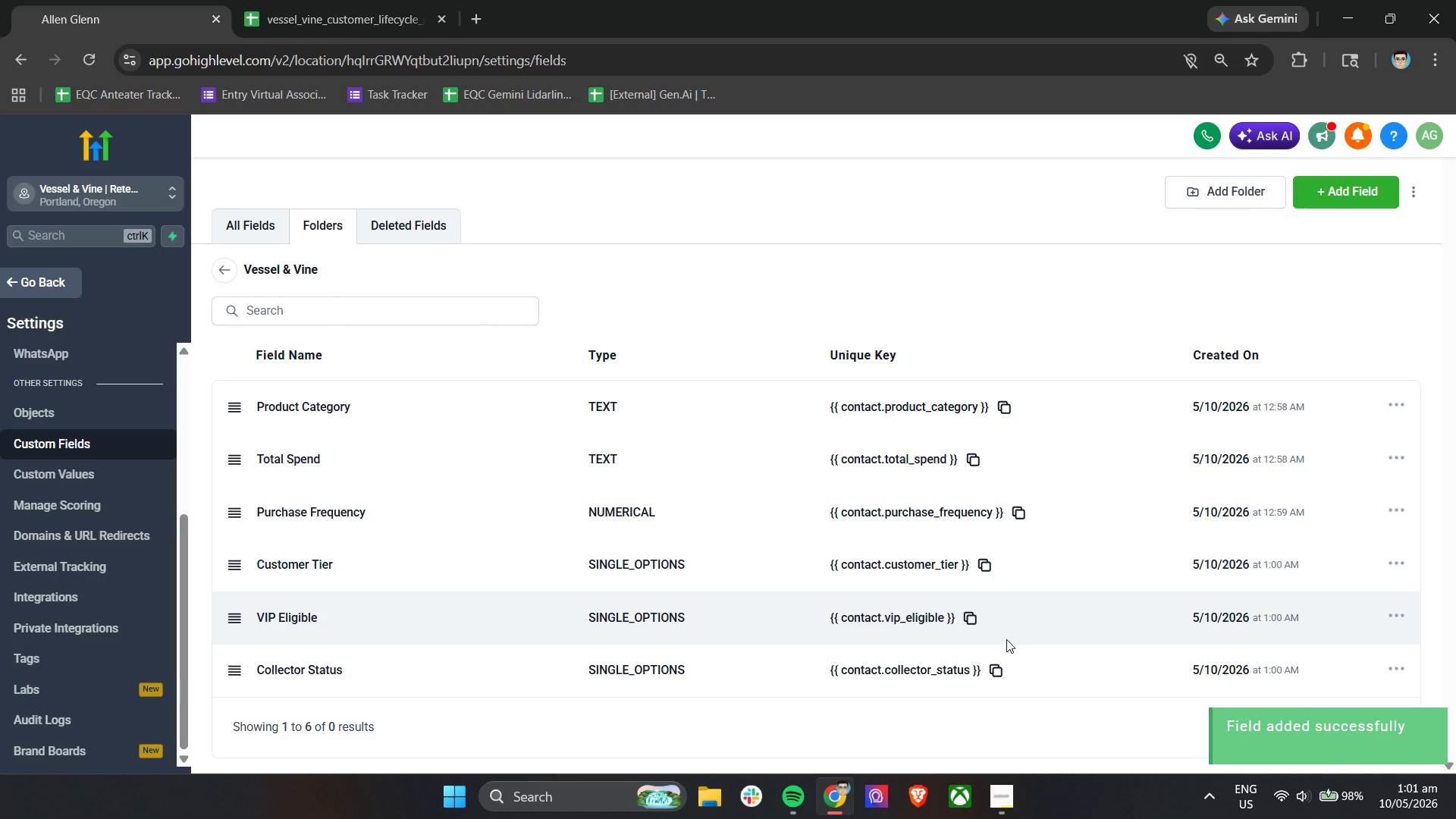 
left_click([1341, 193])
 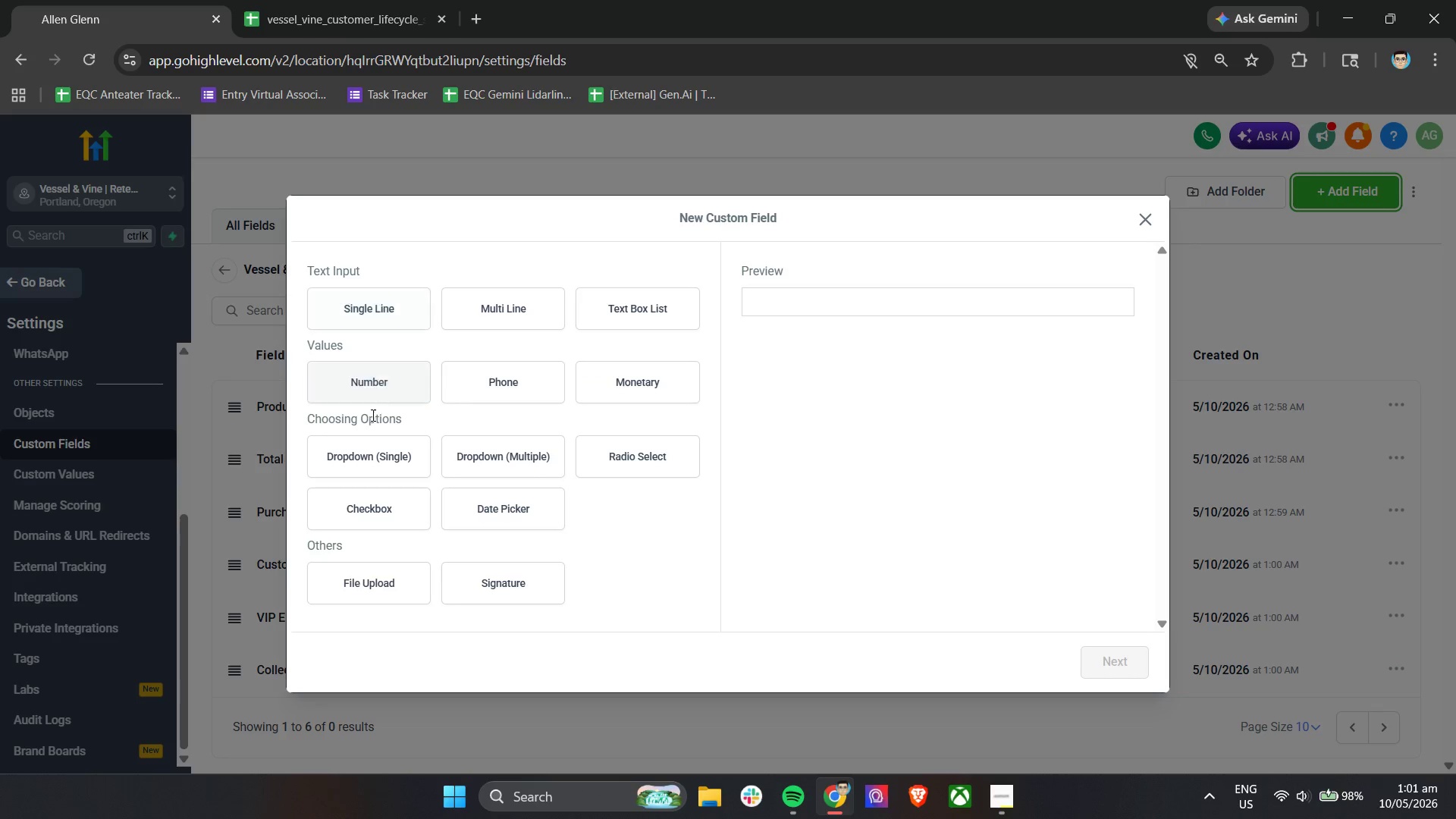 
left_click([372, 447])
 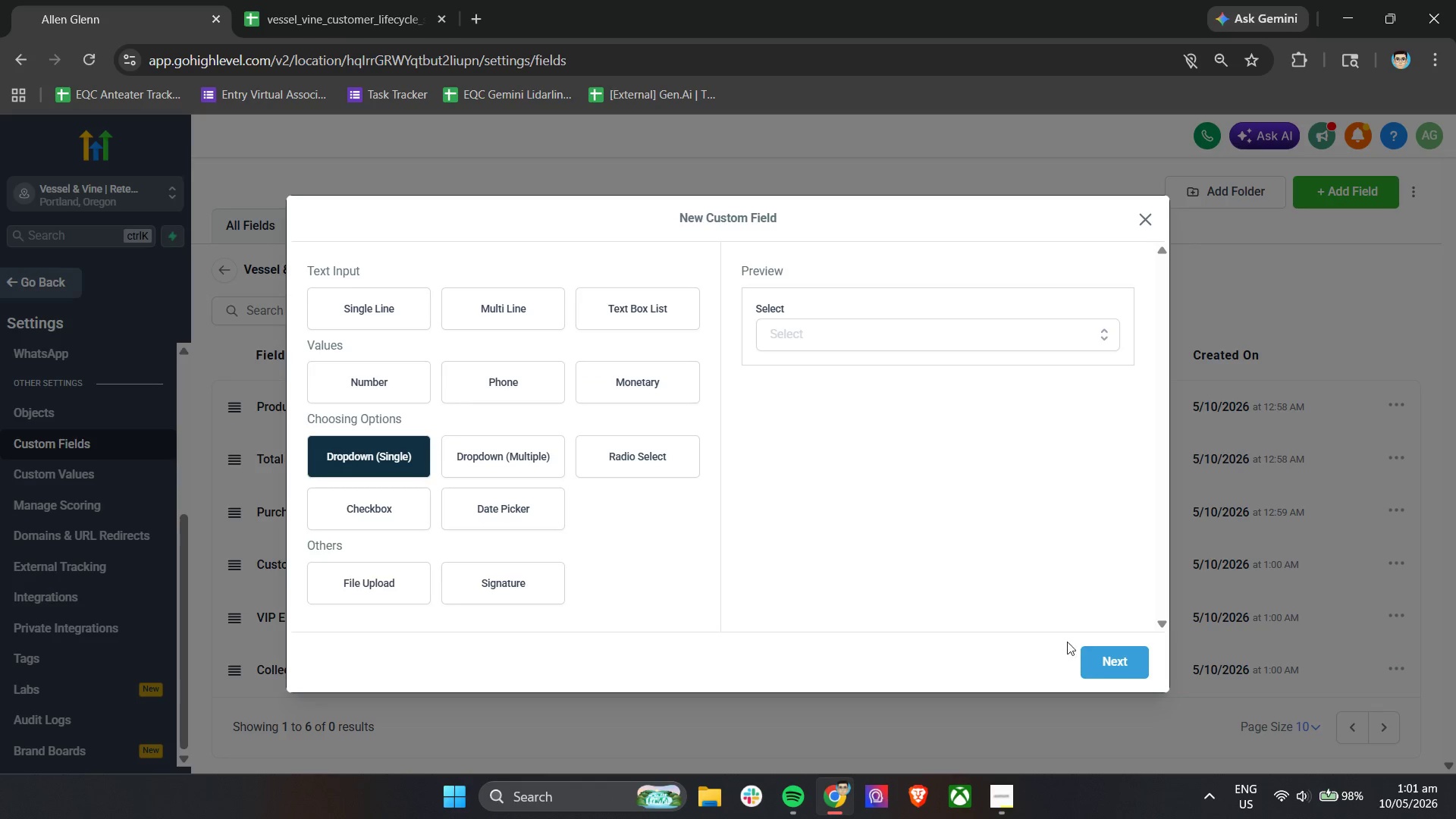 
left_click([1106, 661])
 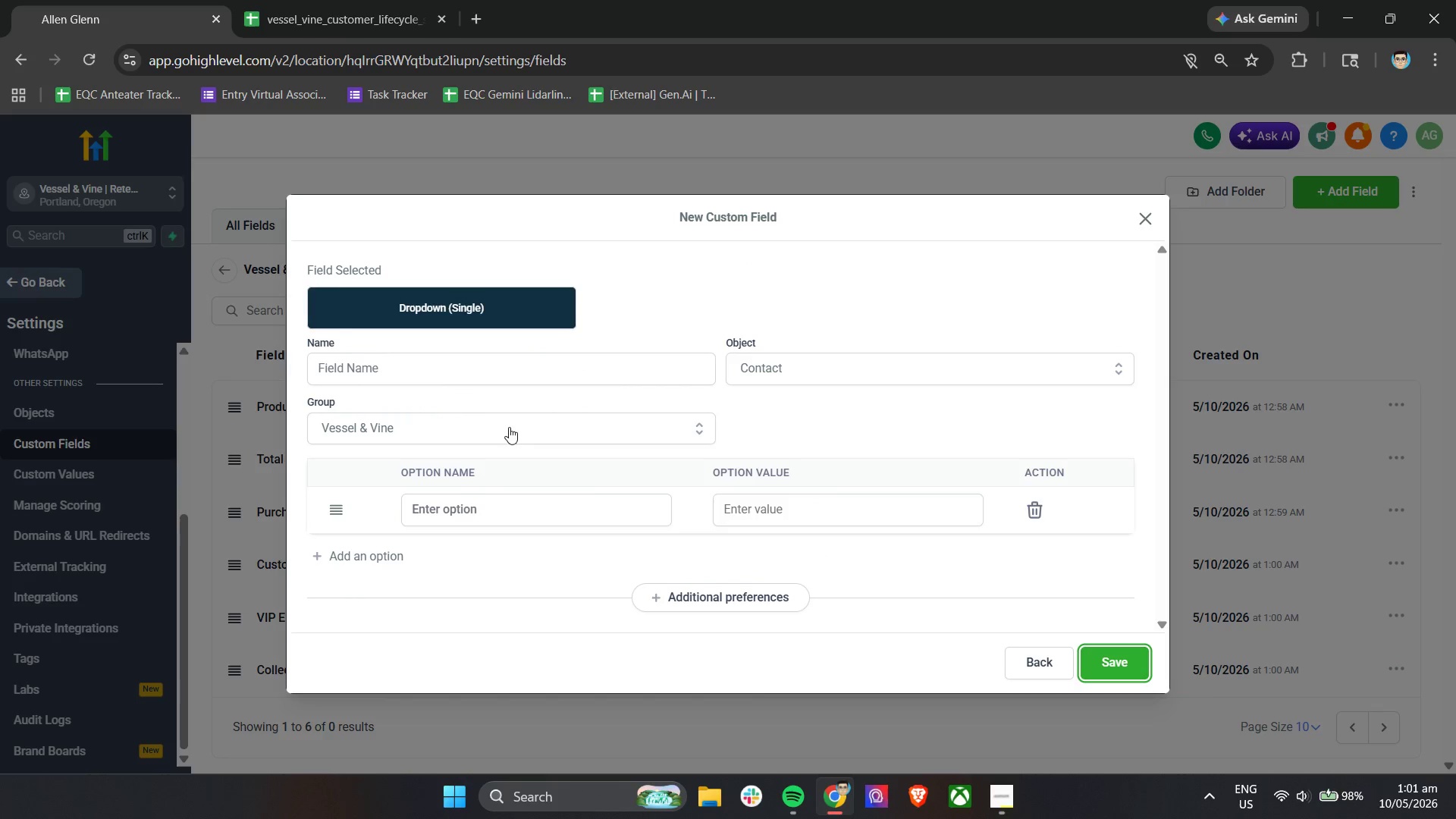 
hold_key(key=ShiftLeft, duration=0.61)
left_click([441, 378])
 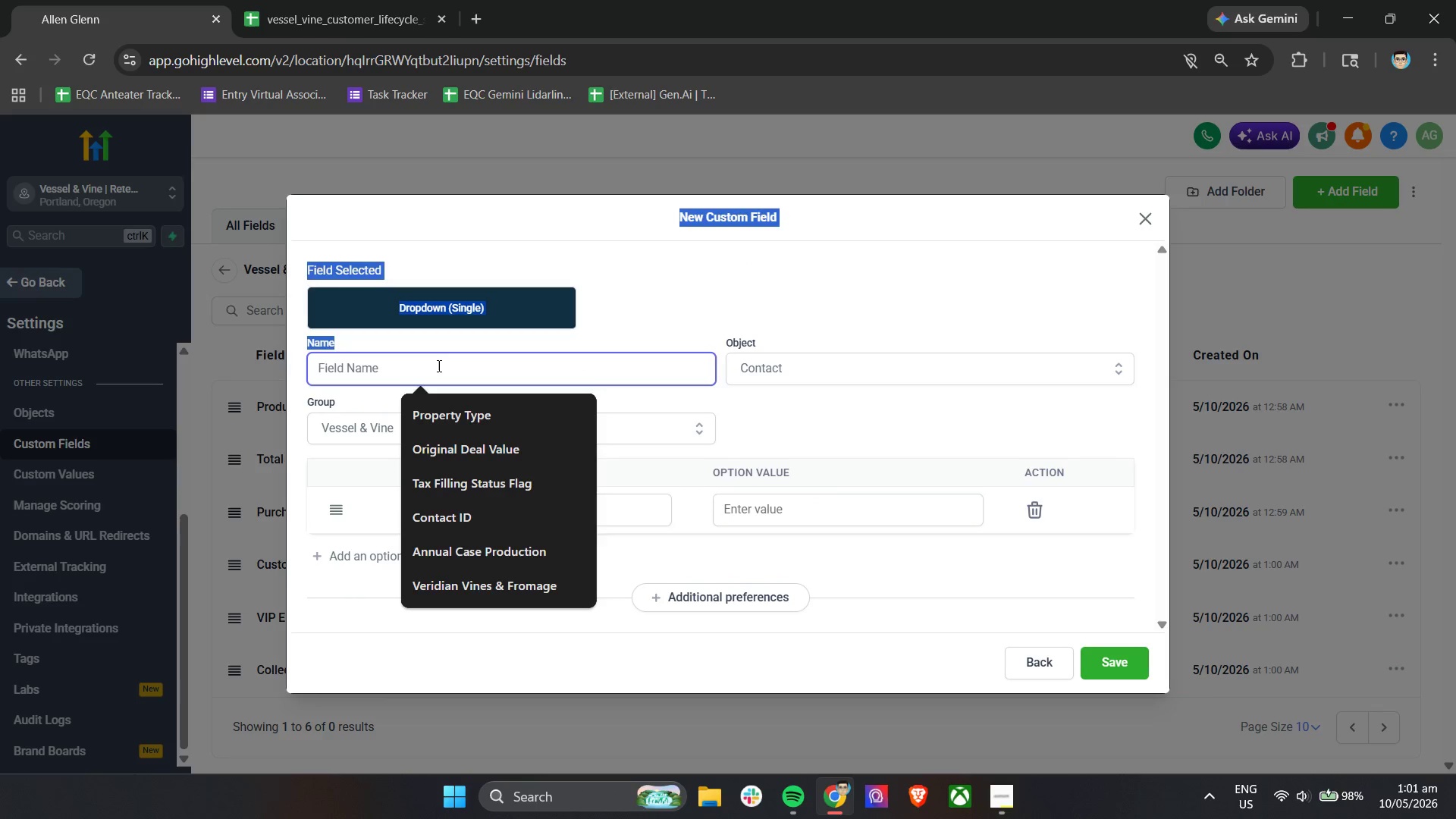 
left_click([434, 359])
 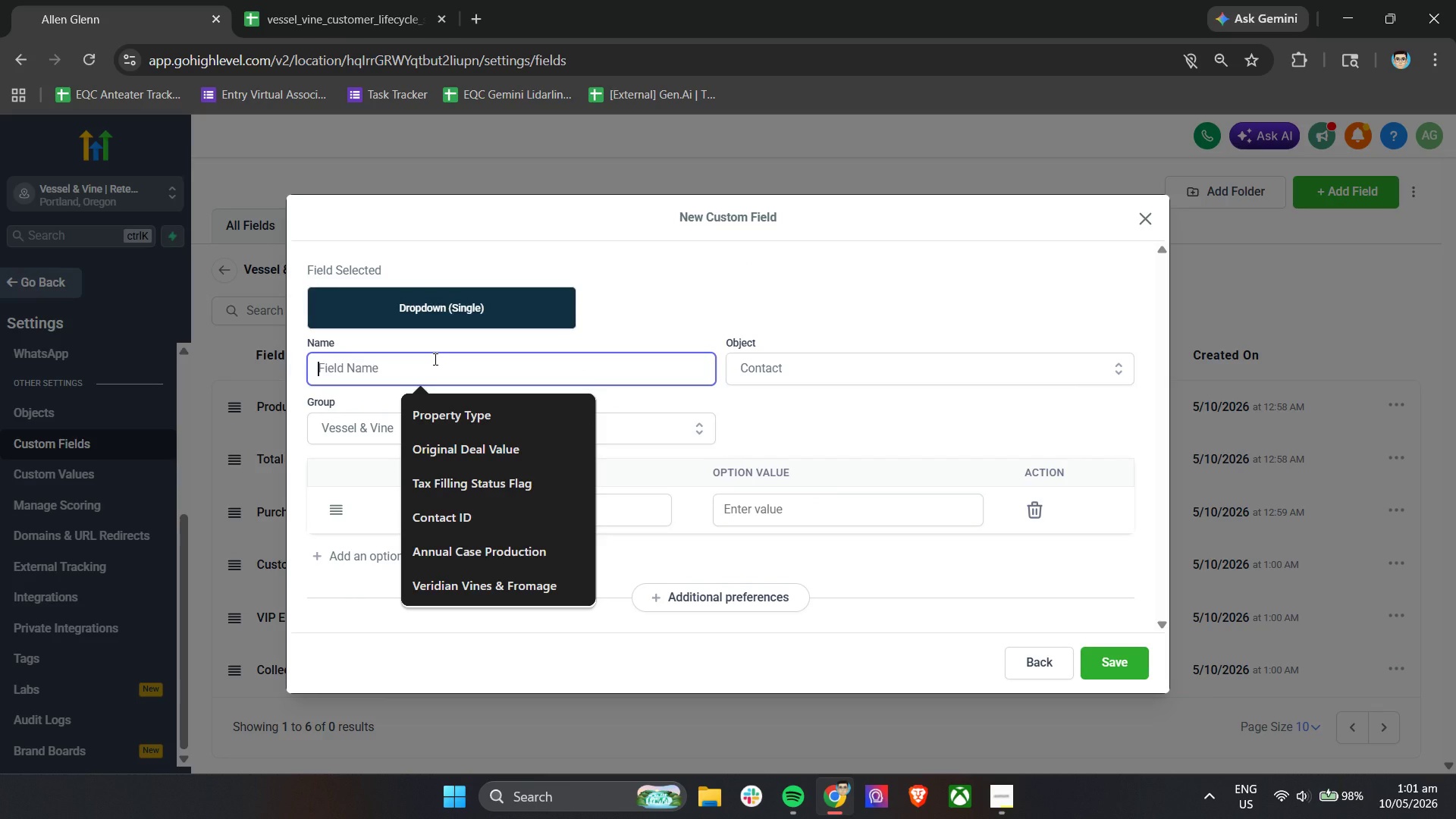 
type(Ab)
key(Backspace)
type(nniverary Eligible)
 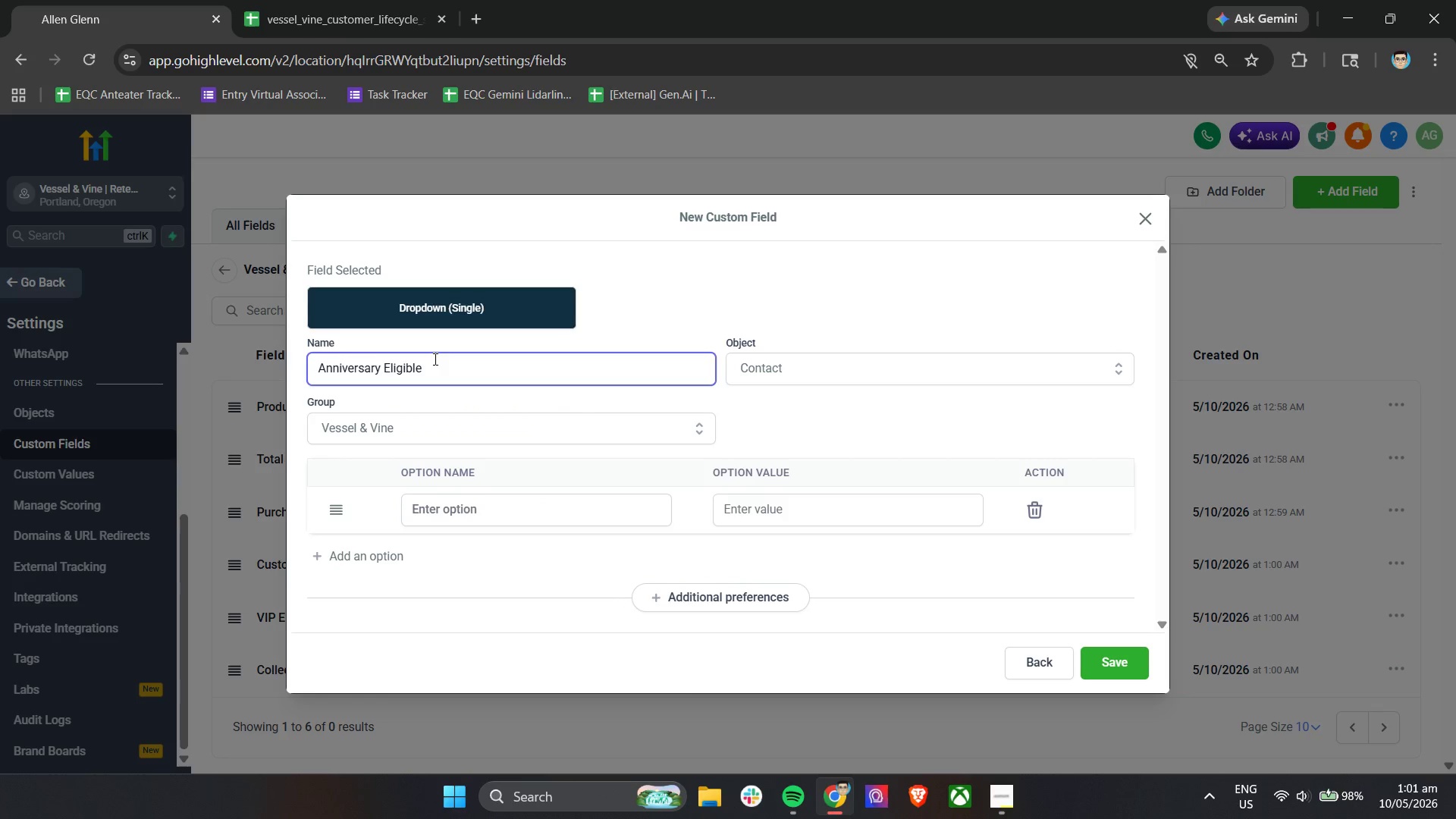 
hold_key(key=S, duration=0.31)
 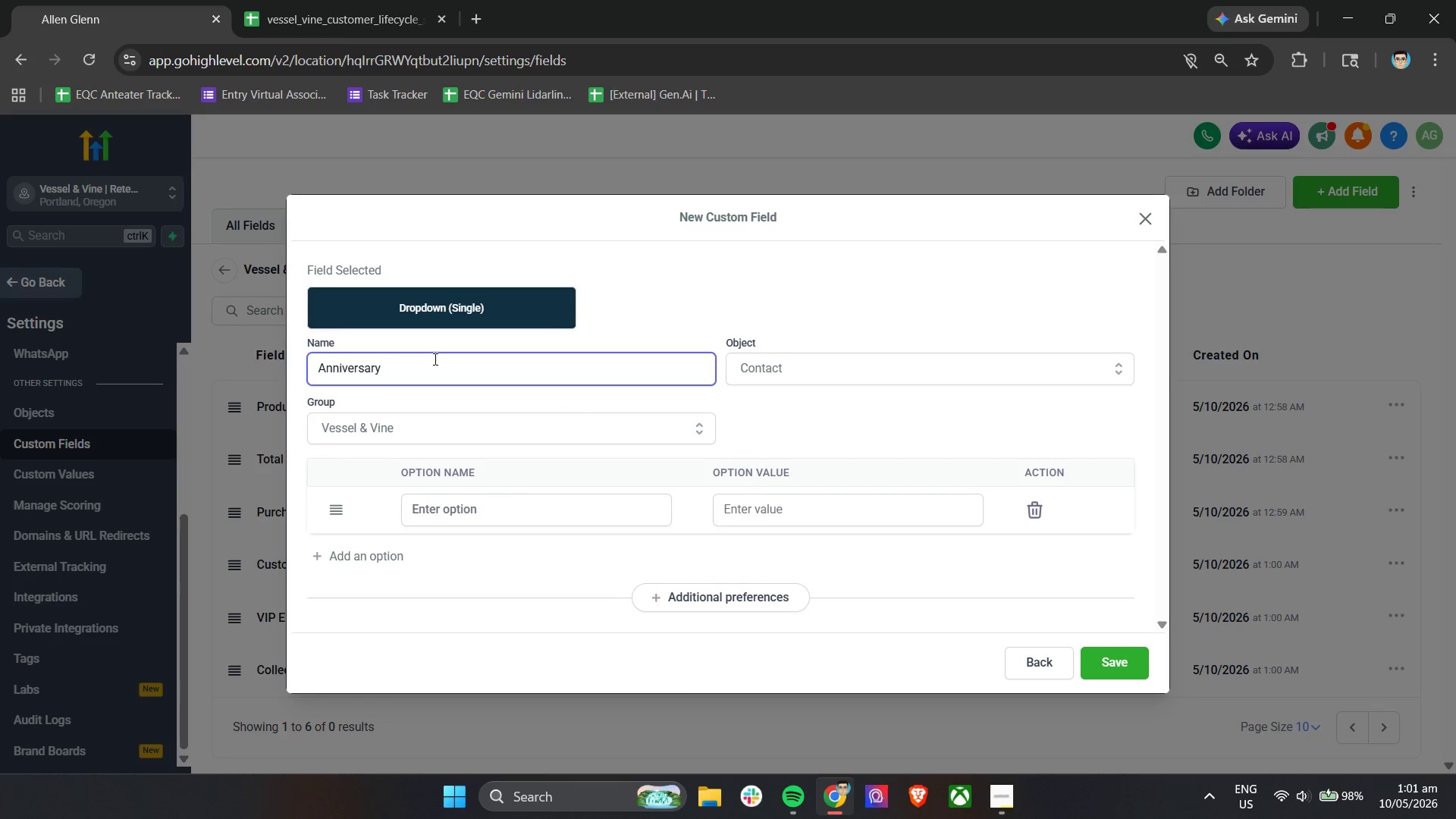 
left_click([473, 519])
 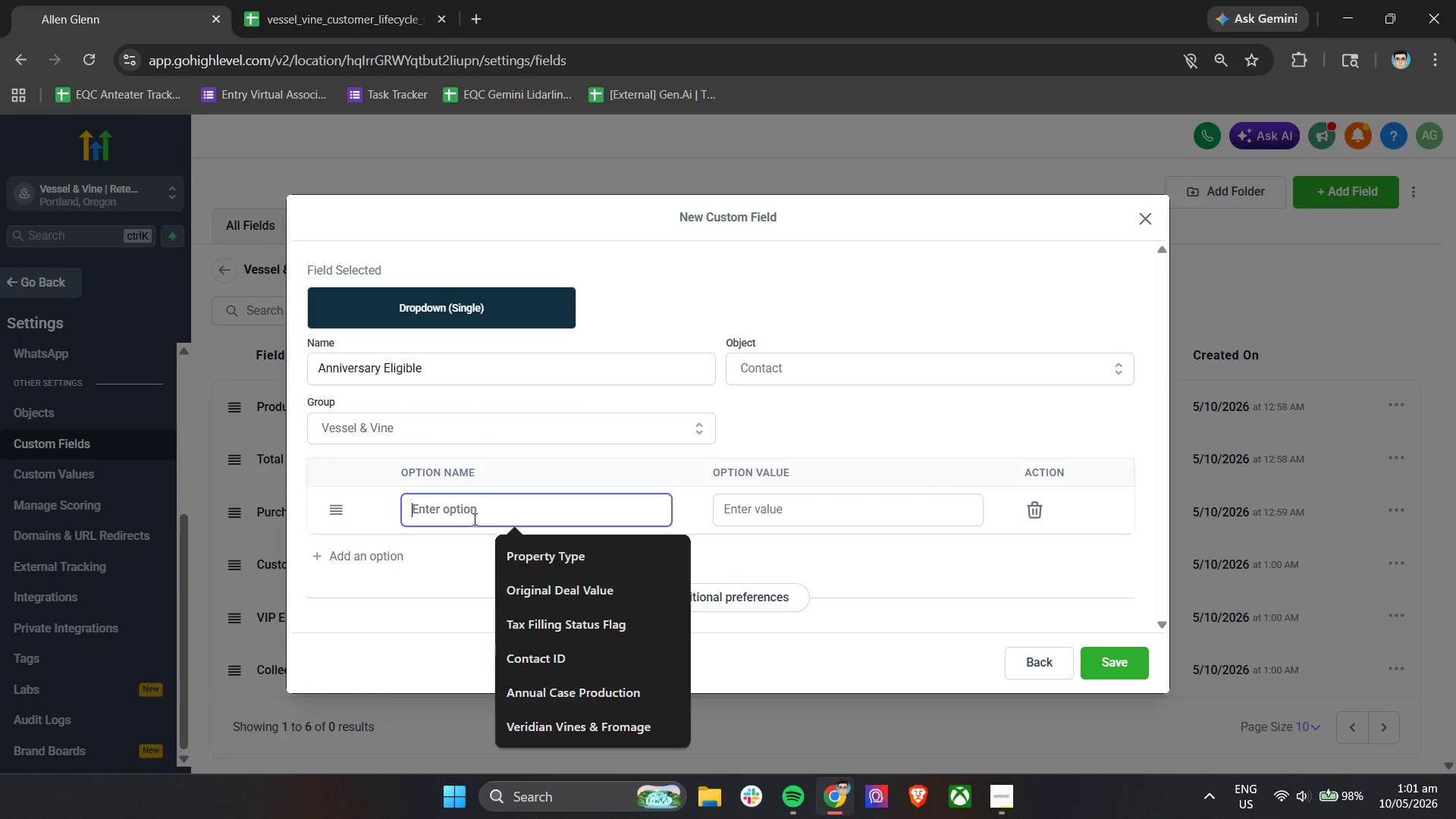 
type(Yes)
 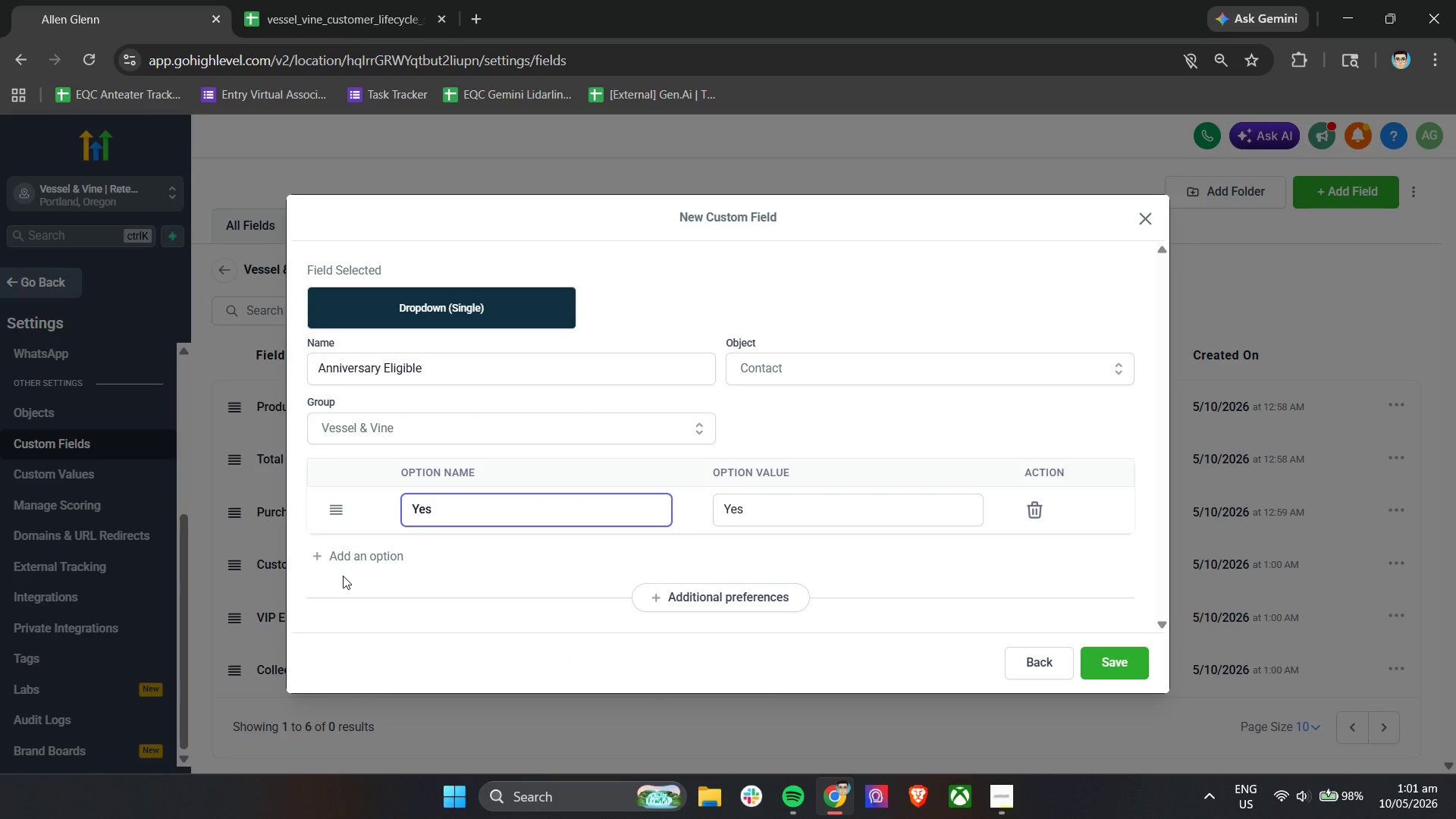 
left_click([362, 556])
 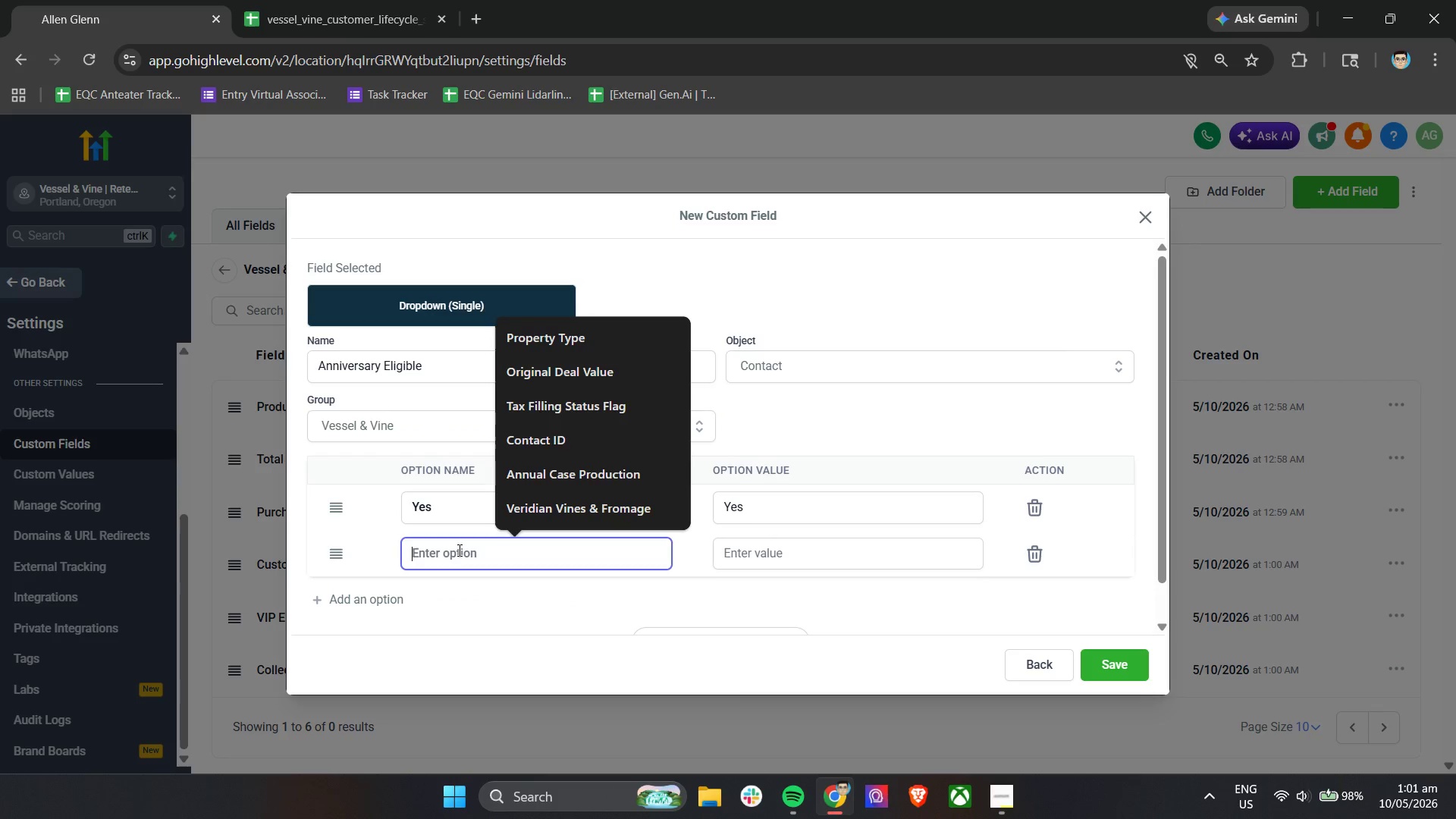 
type(No)
 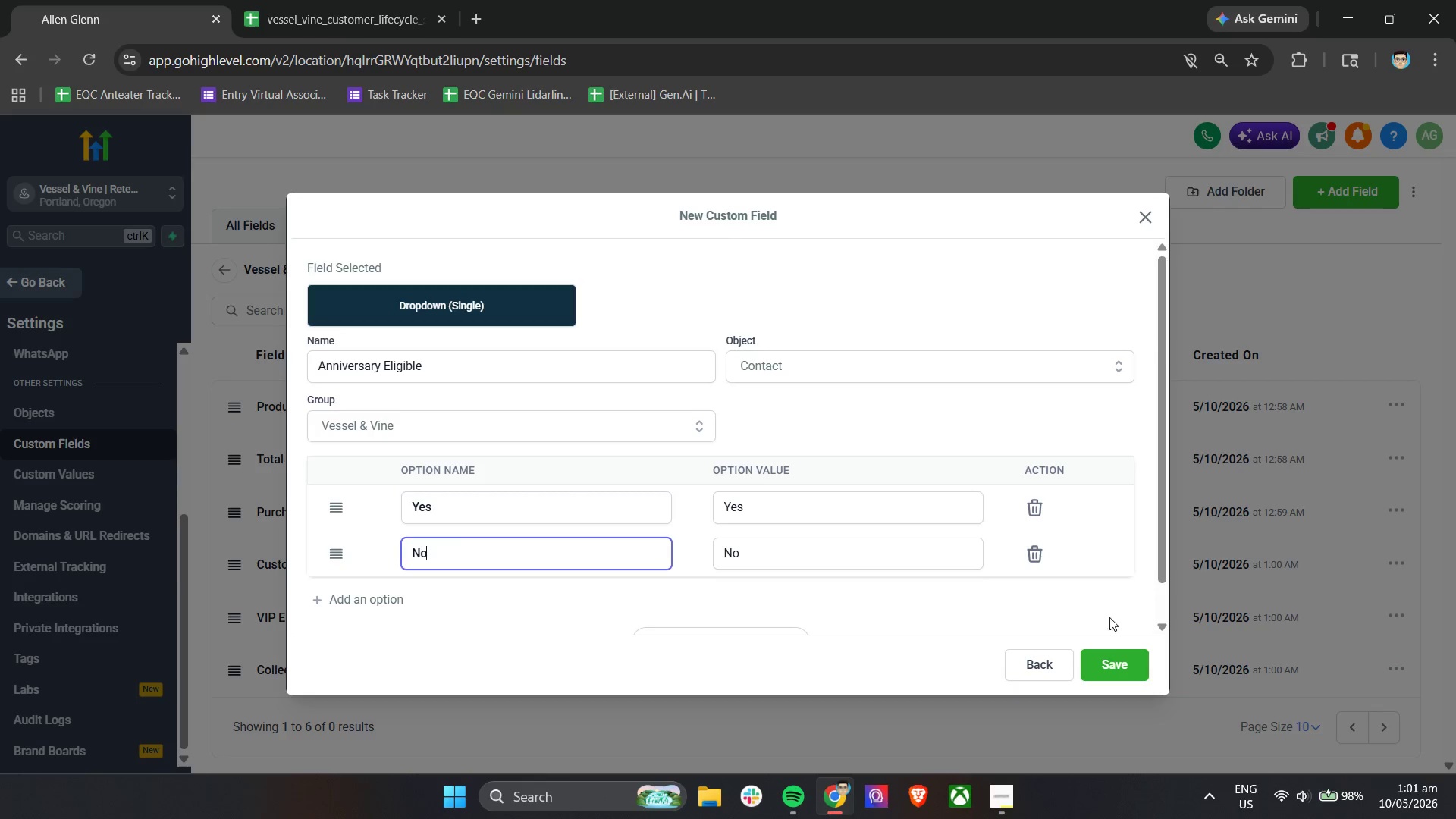 
left_click([1110, 657])
 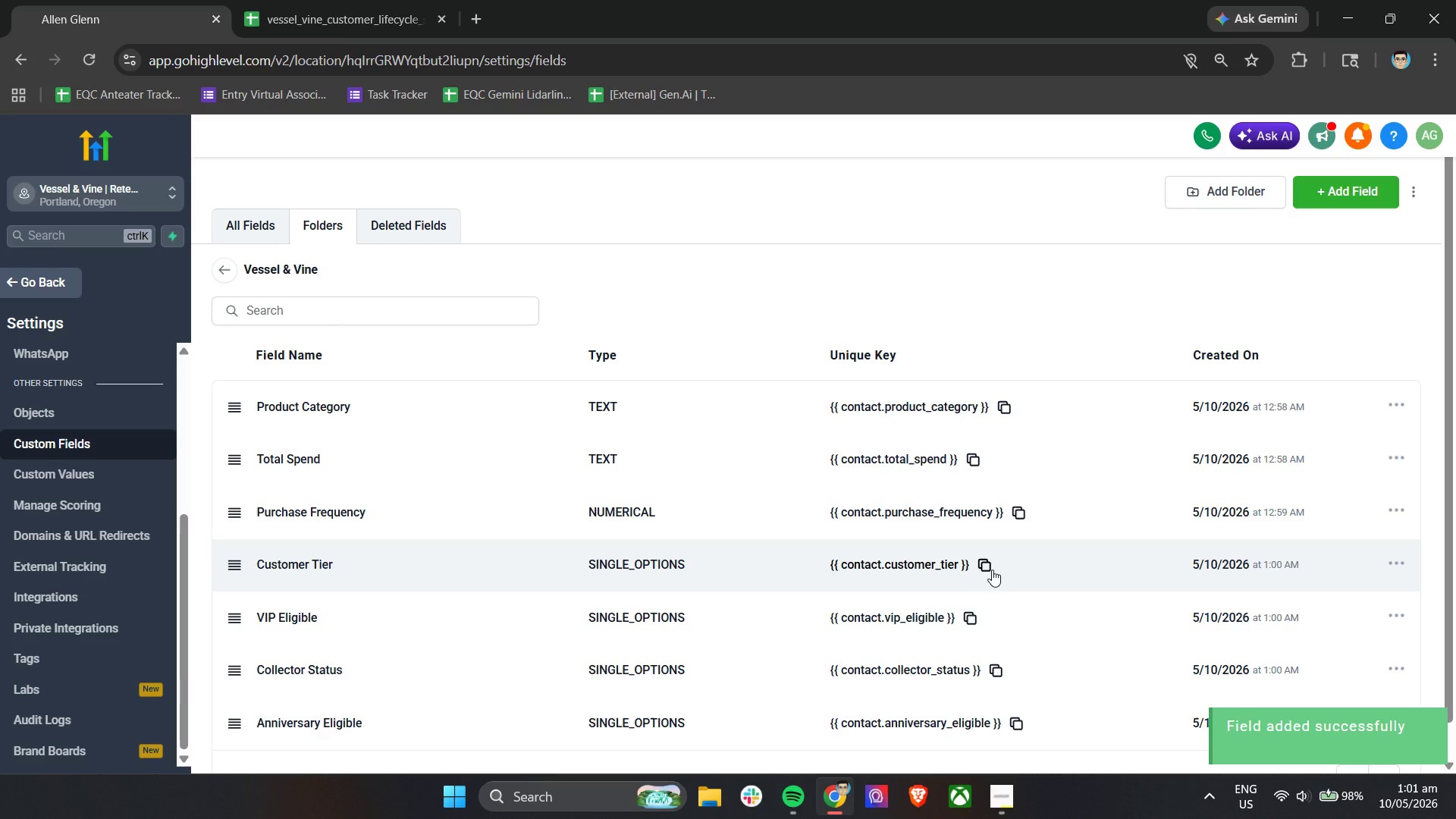 
scroll: coordinate [979, 565], scroll_direction: down, amount: 2.0
 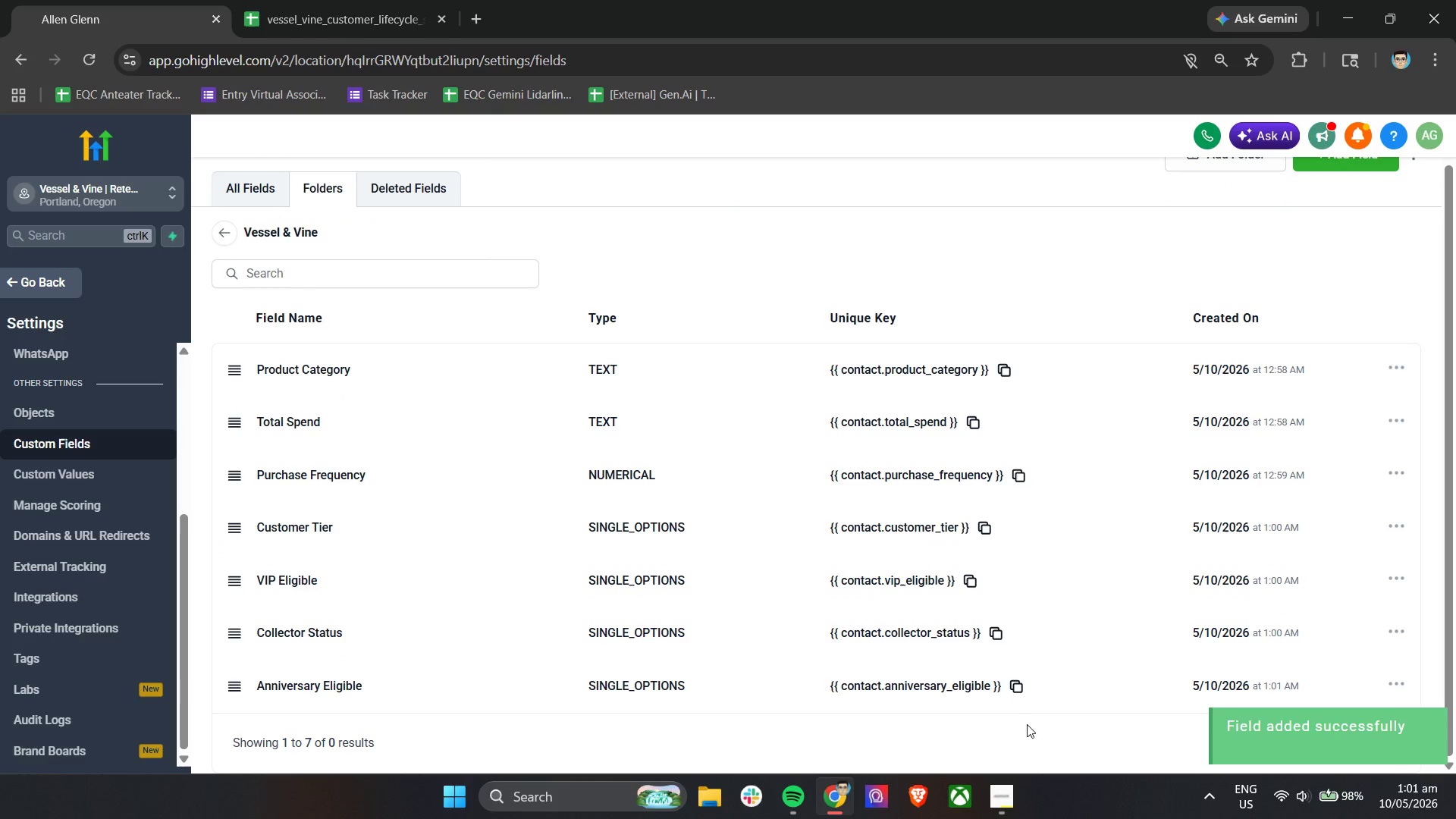 
left_click([956, 745])
 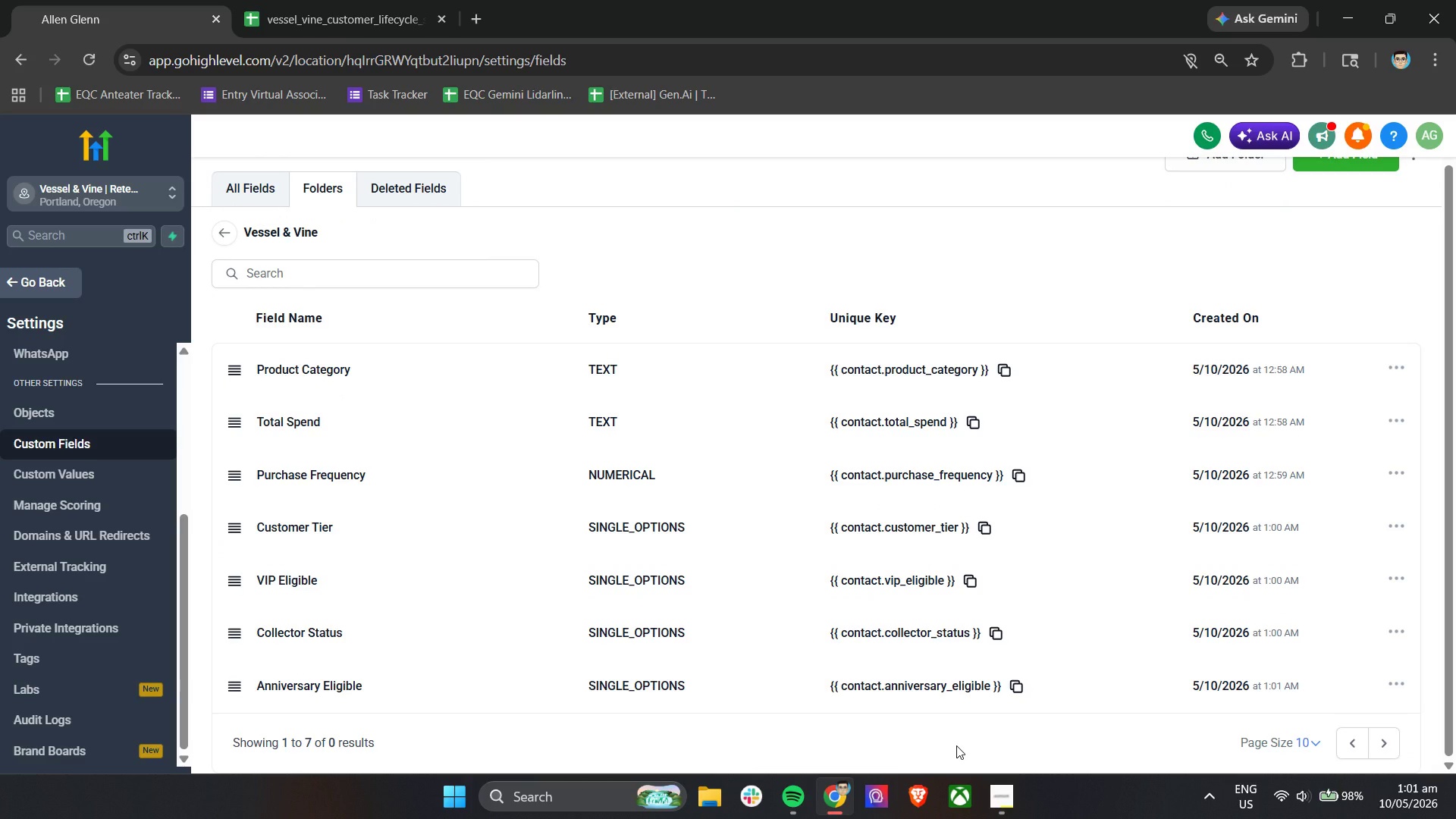 
wait(13.27)
 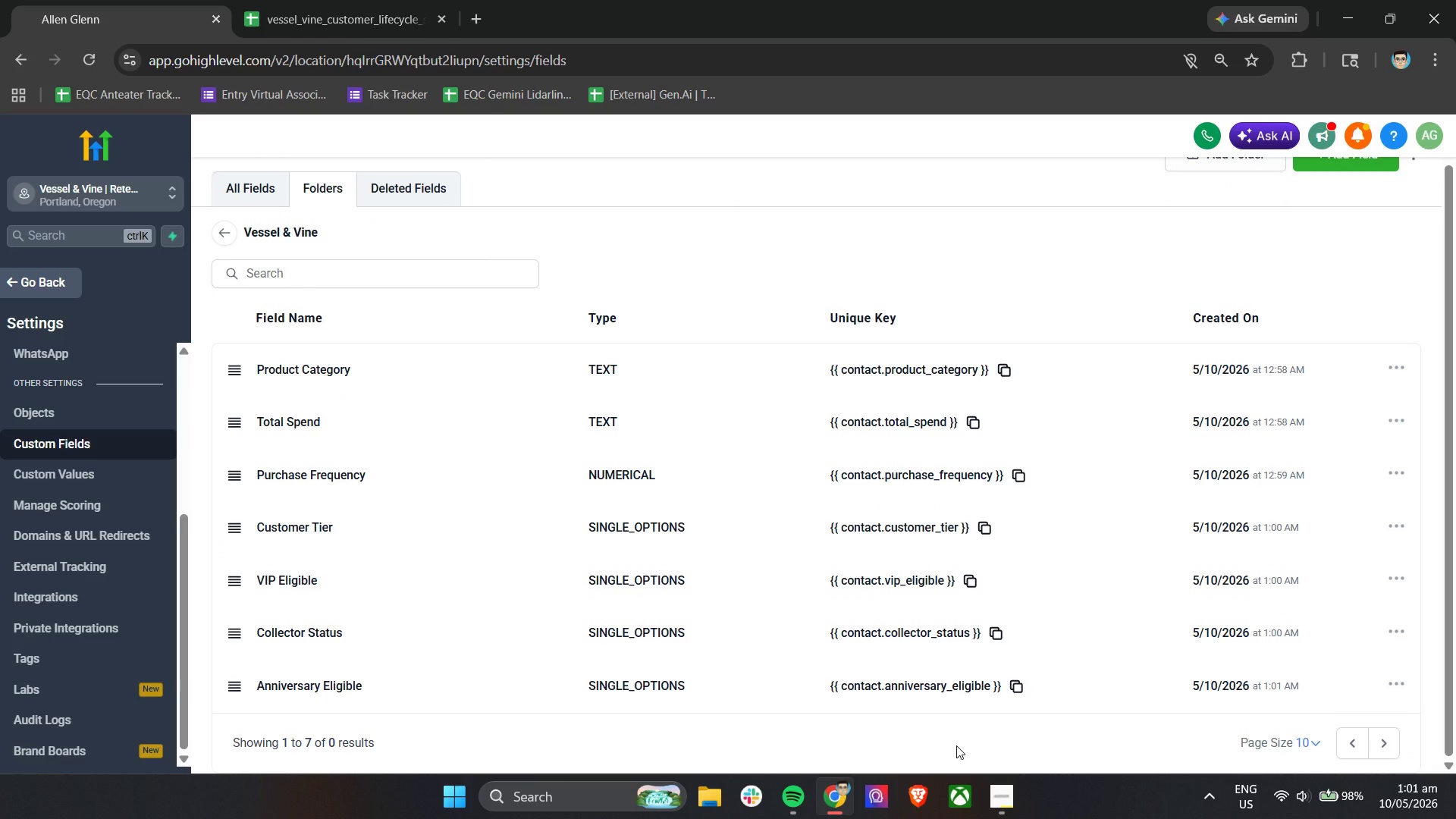 
right_click([52, 293])
 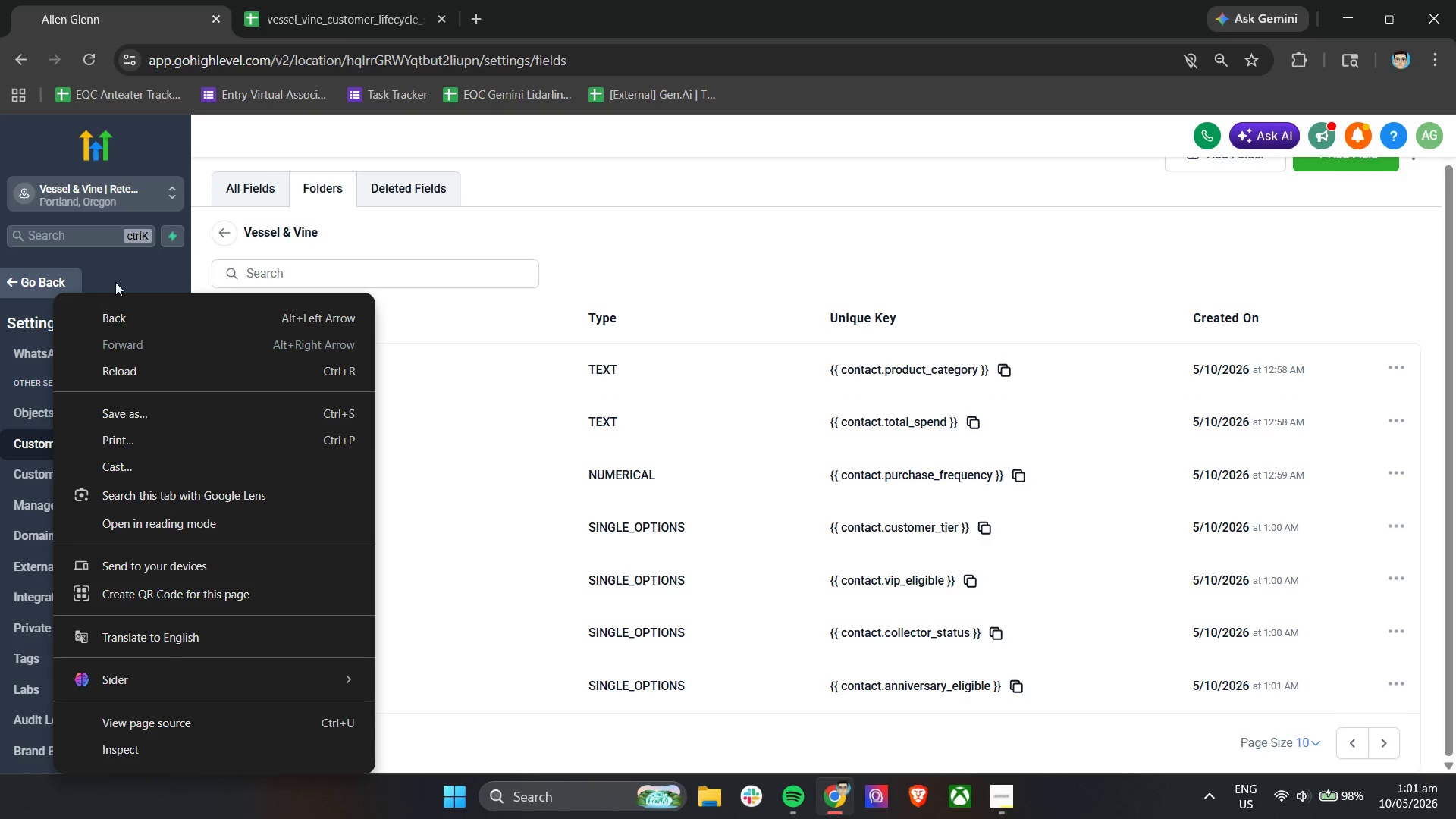 
left_click([139, 274])
 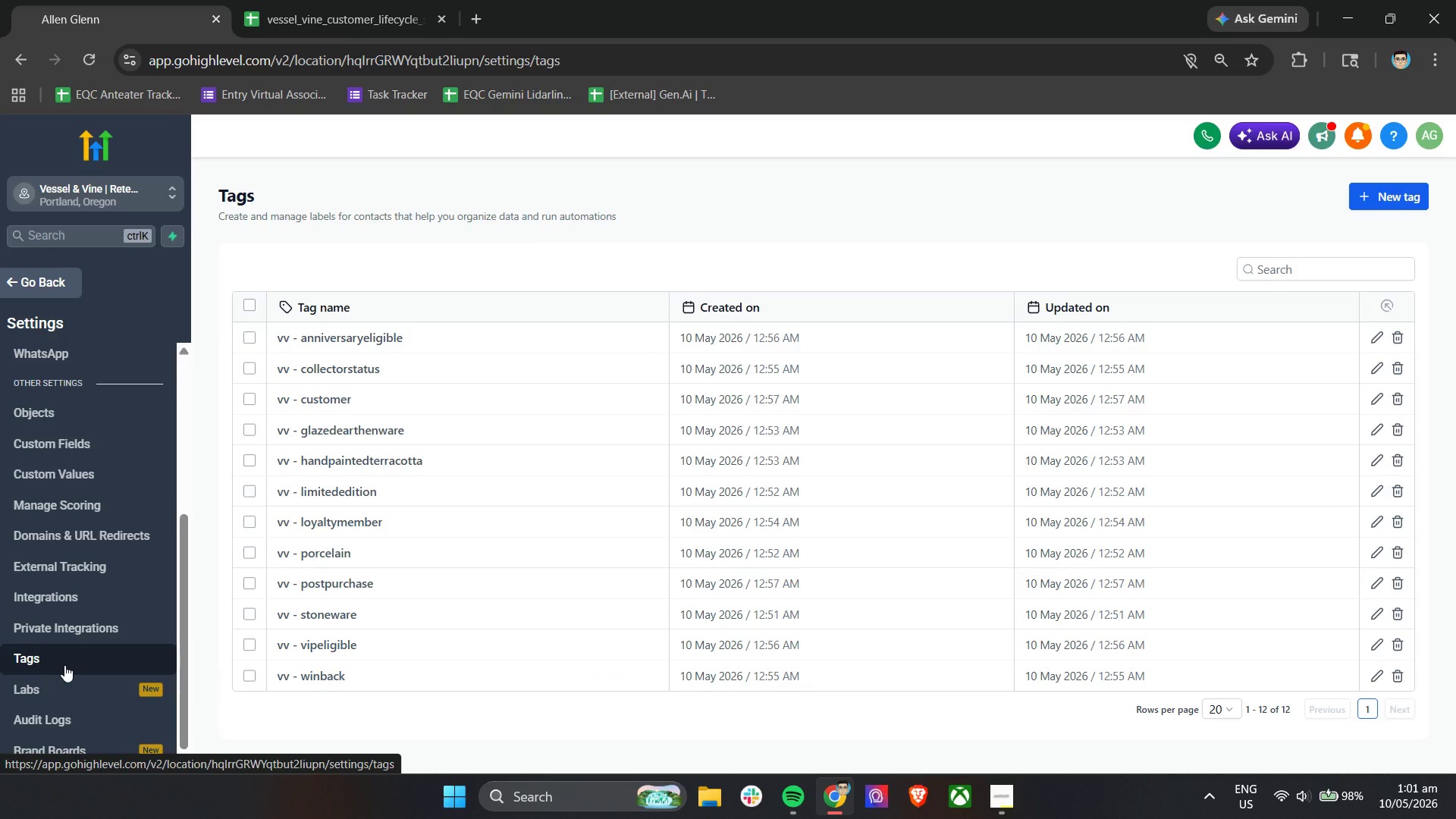 
wait(8.92)
 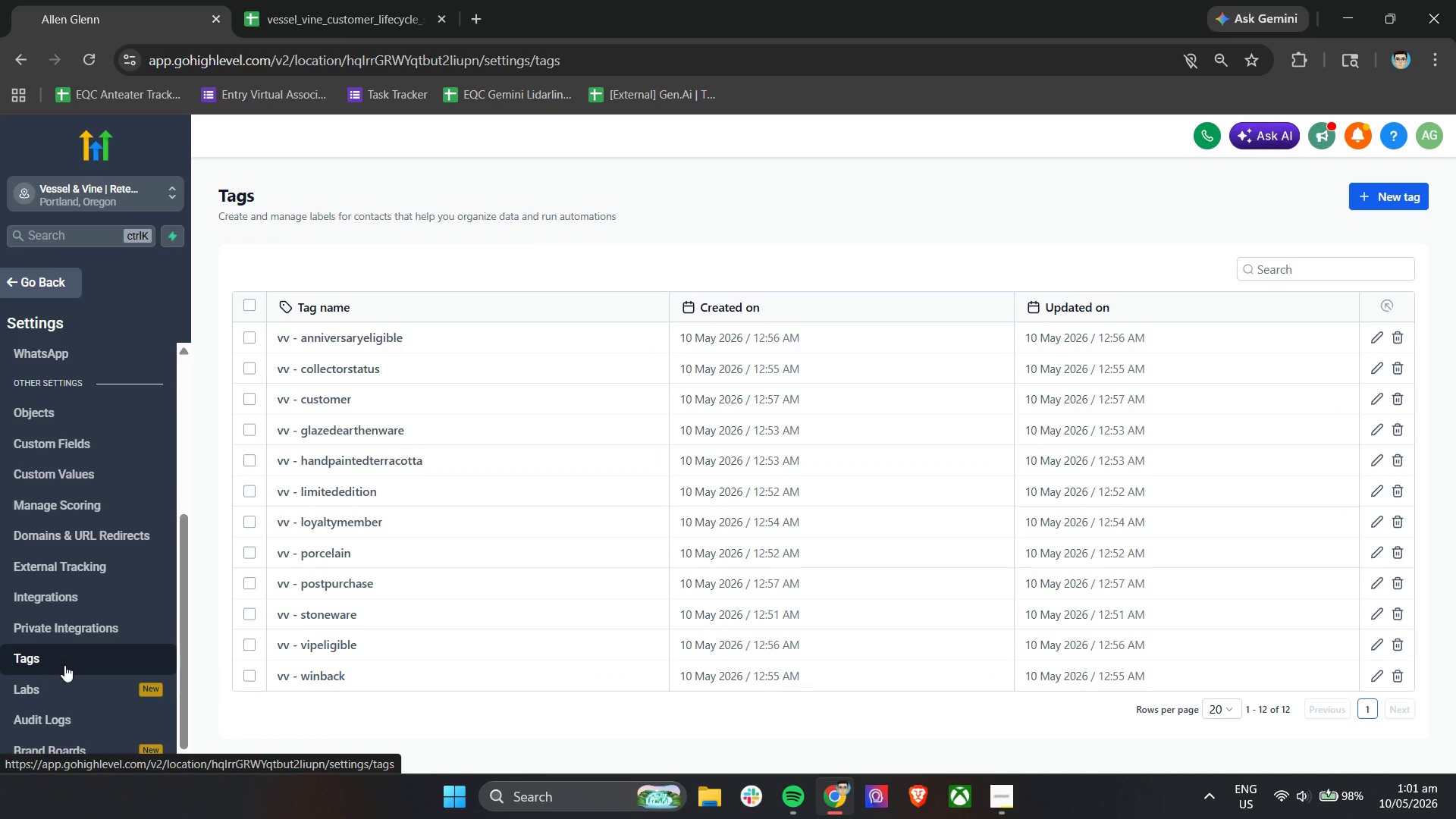 
left_click([45, 281])
 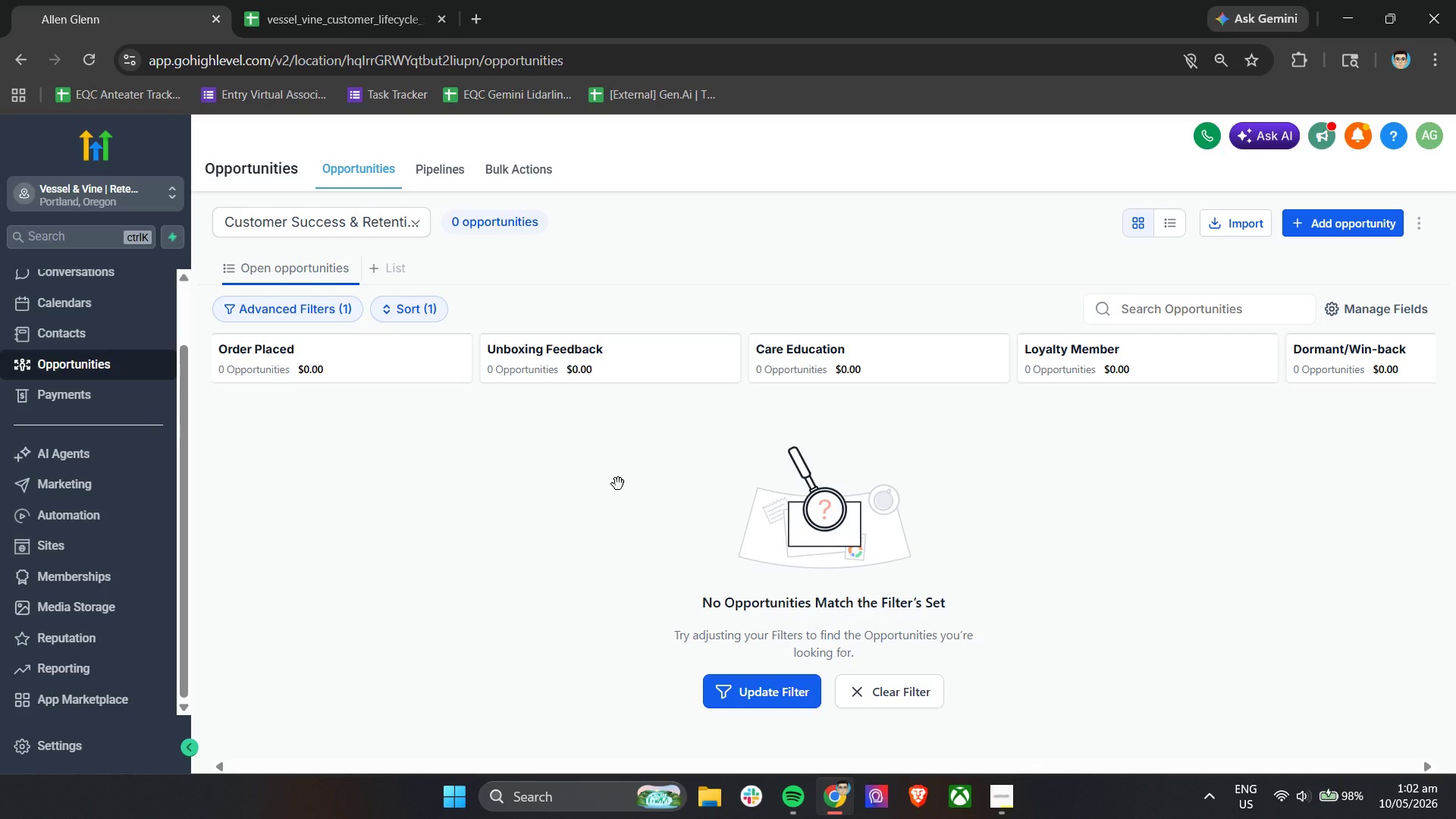 
wait(21.33)
 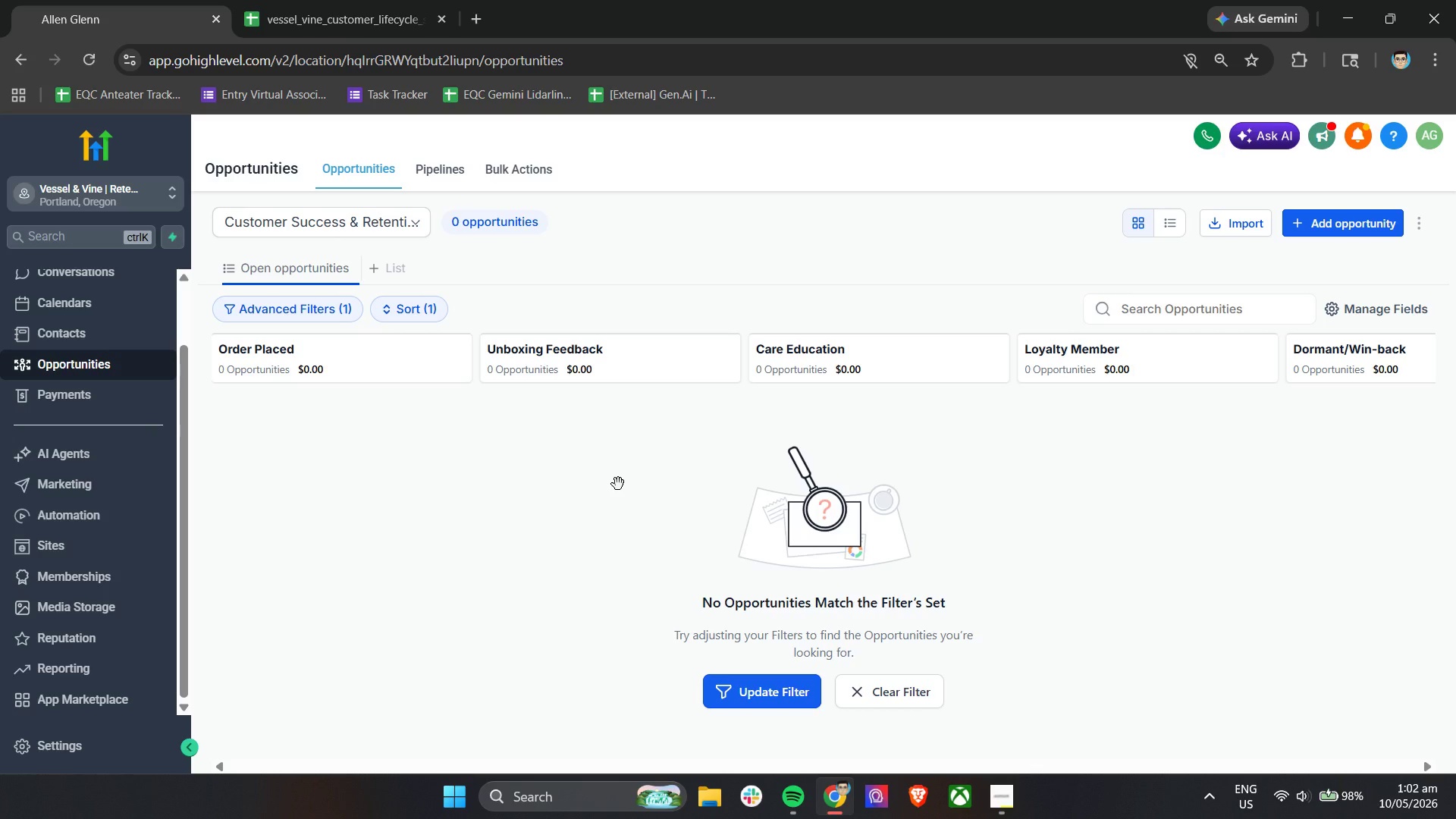 
scroll: coordinate [606, 476], scroll_direction: down, amount: 3.0
 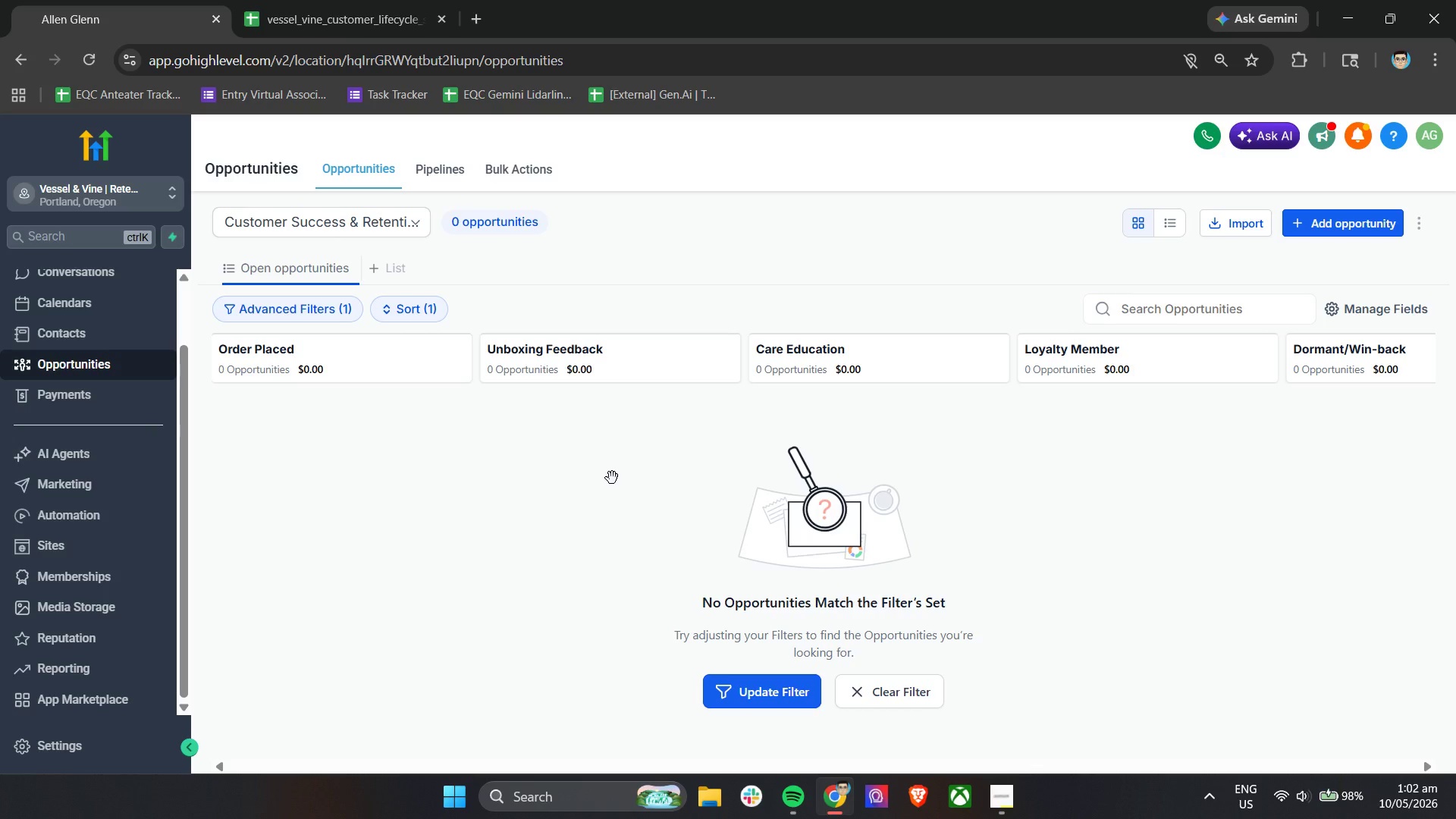 
wait(13.23)
 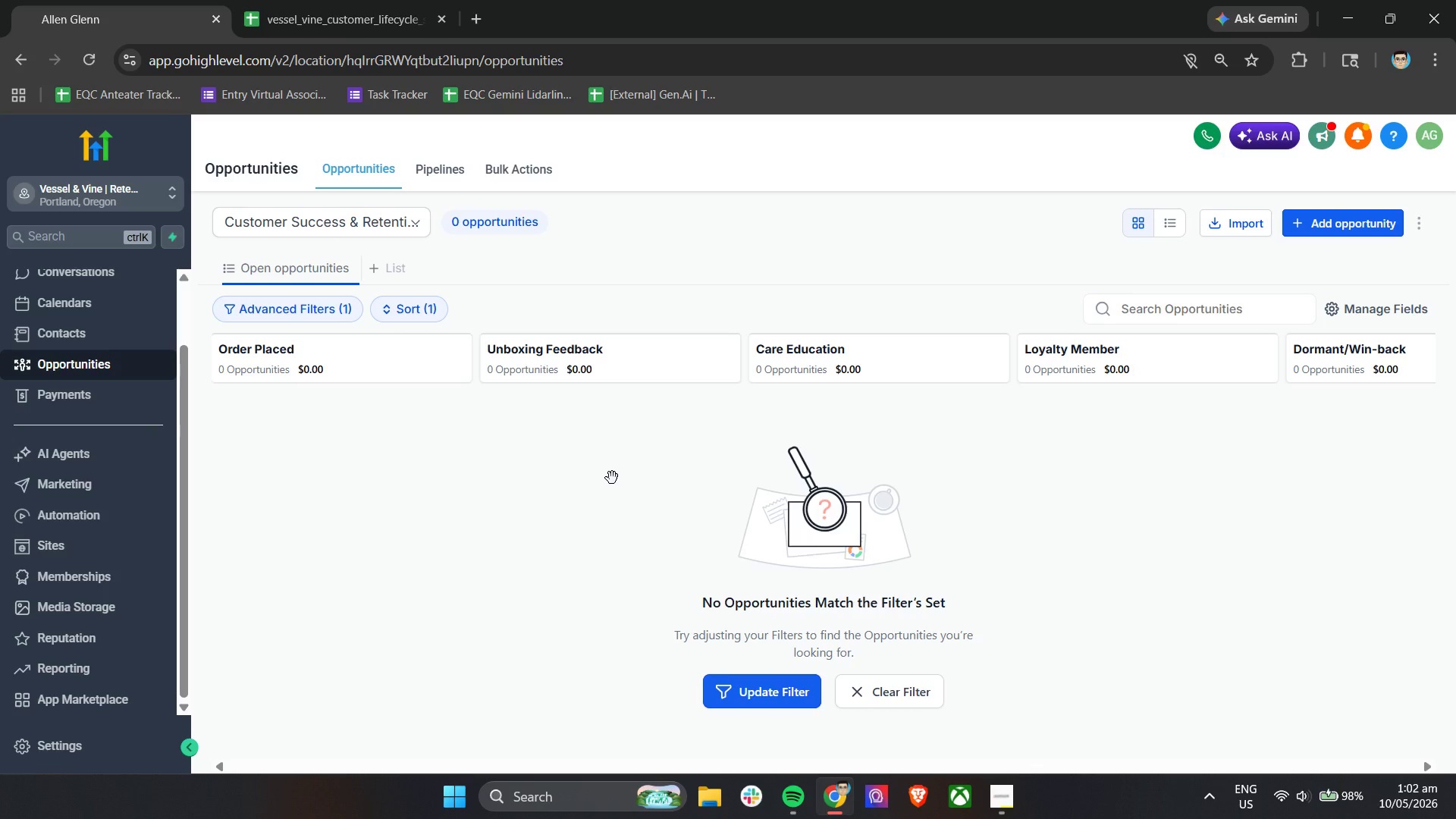 
left_click([306, 0])
 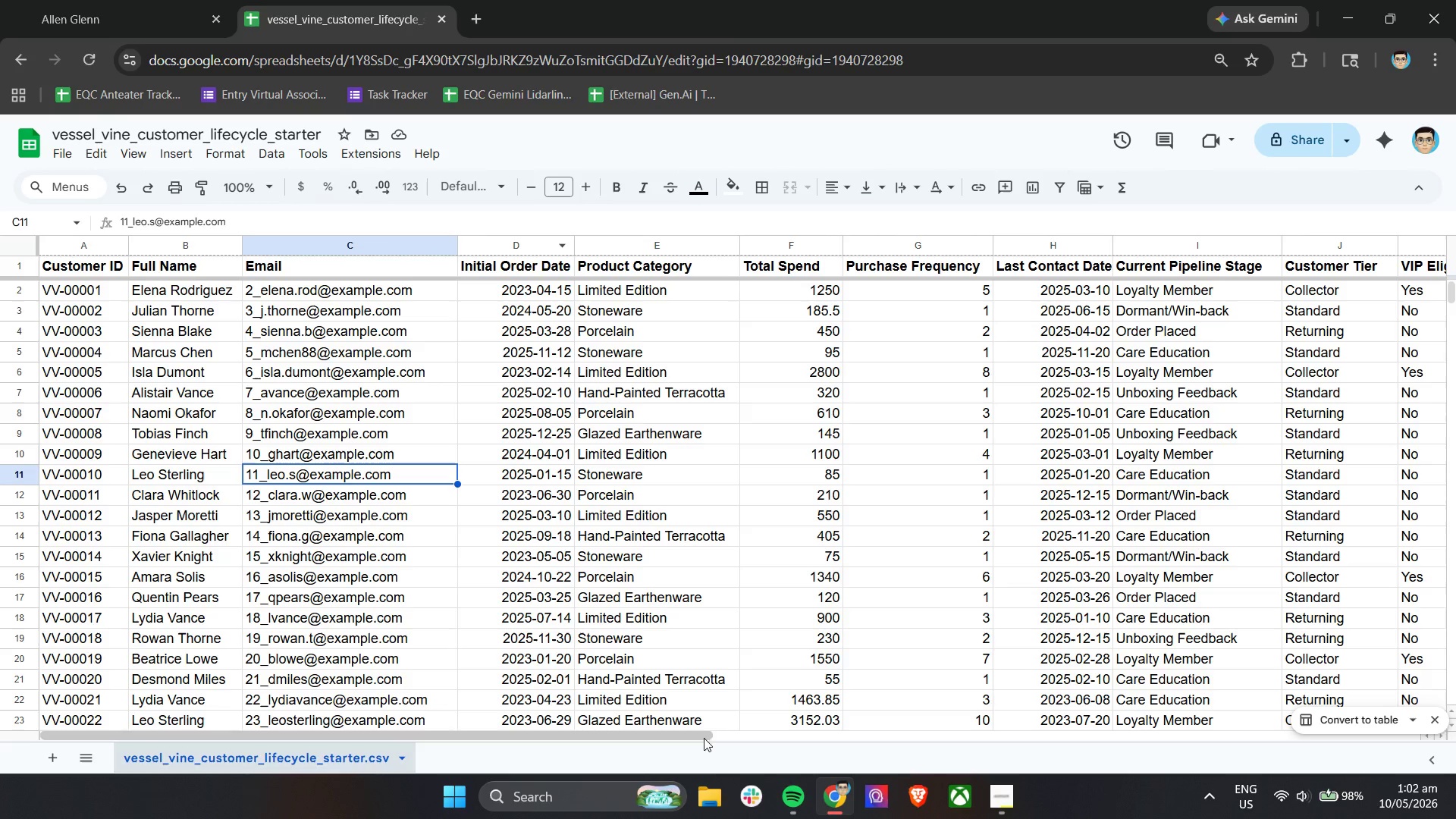 
left_click([711, 798])
 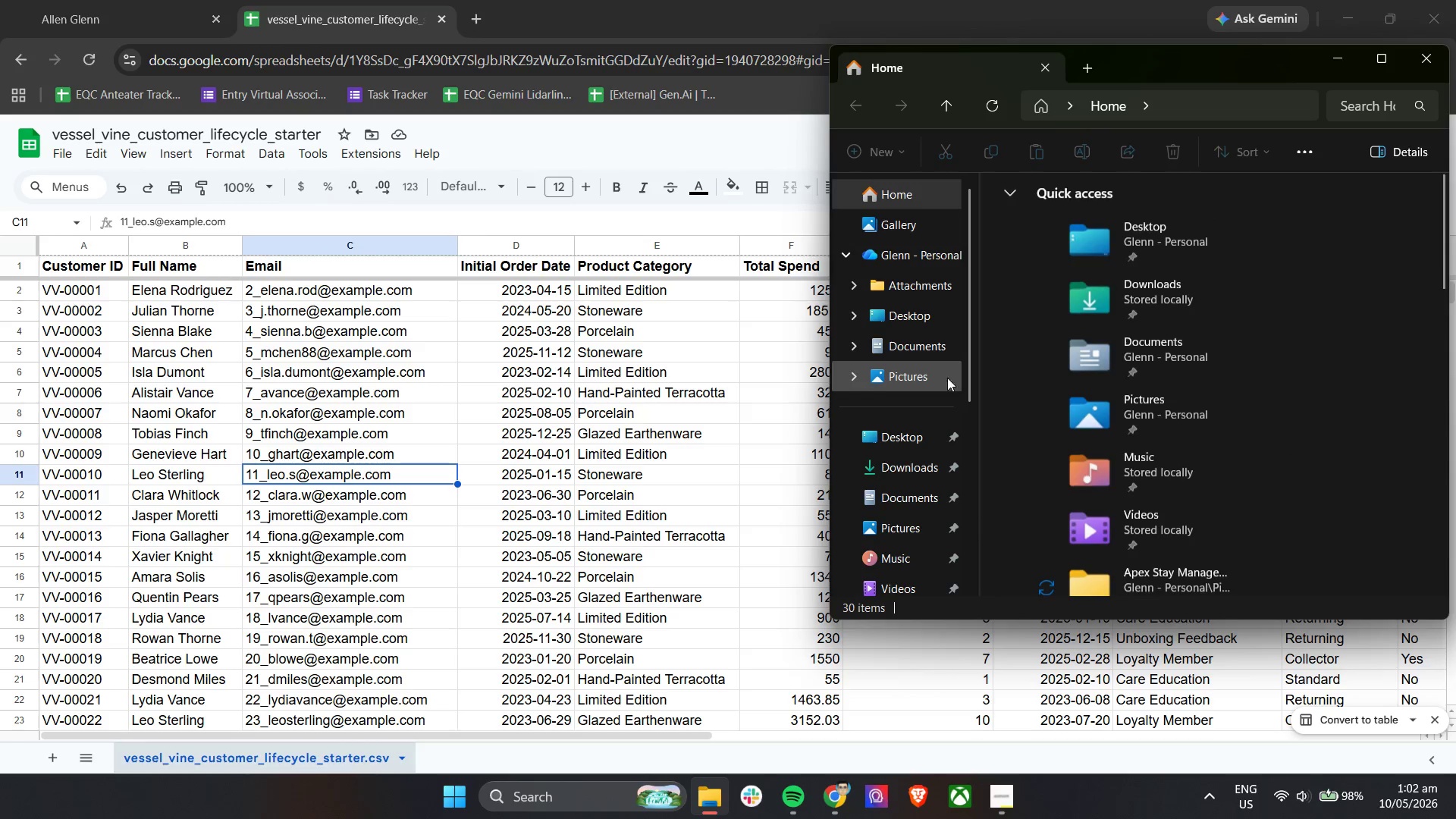 
left_click([915, 479])
 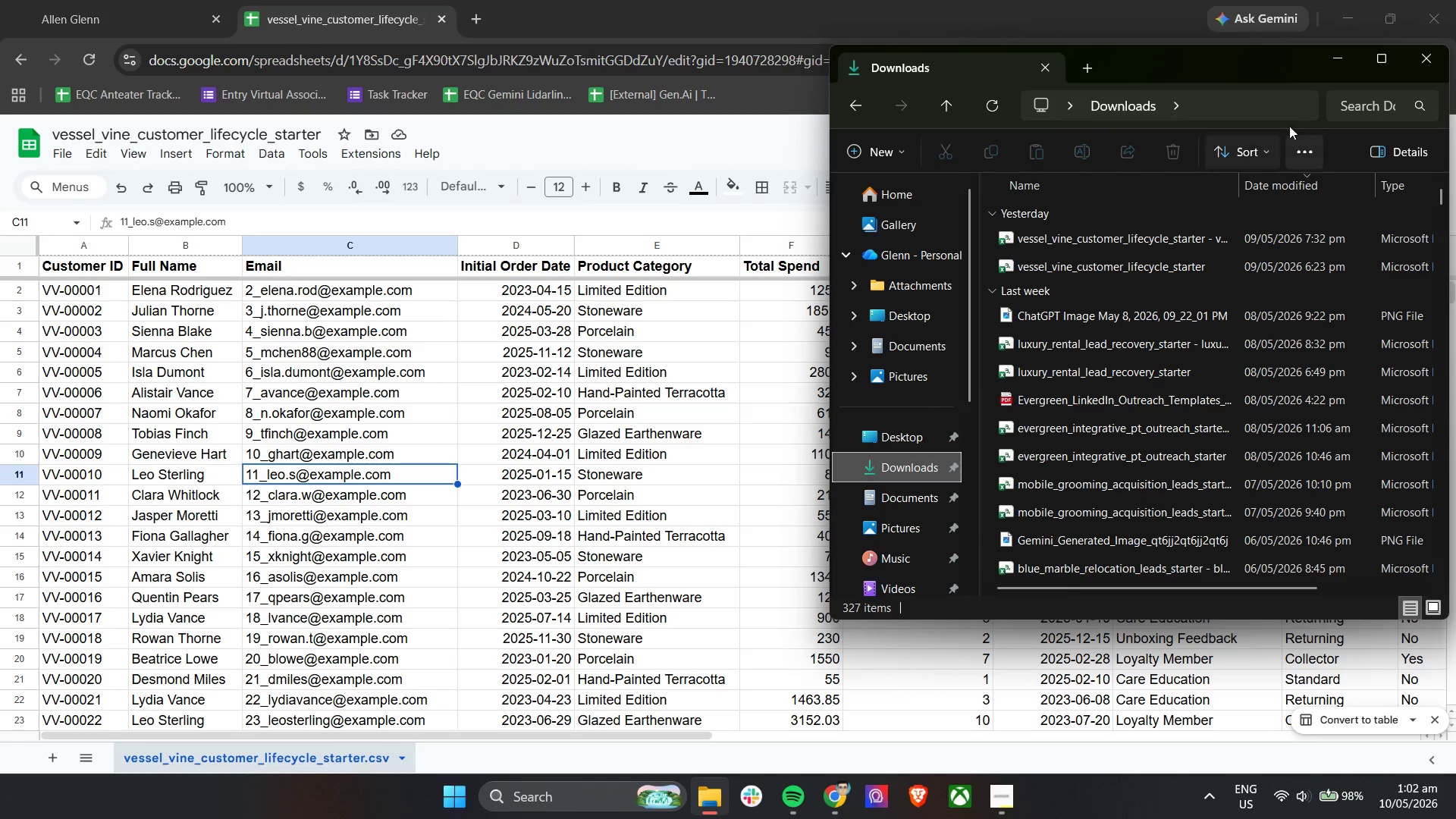 
left_click([1343, 67])
 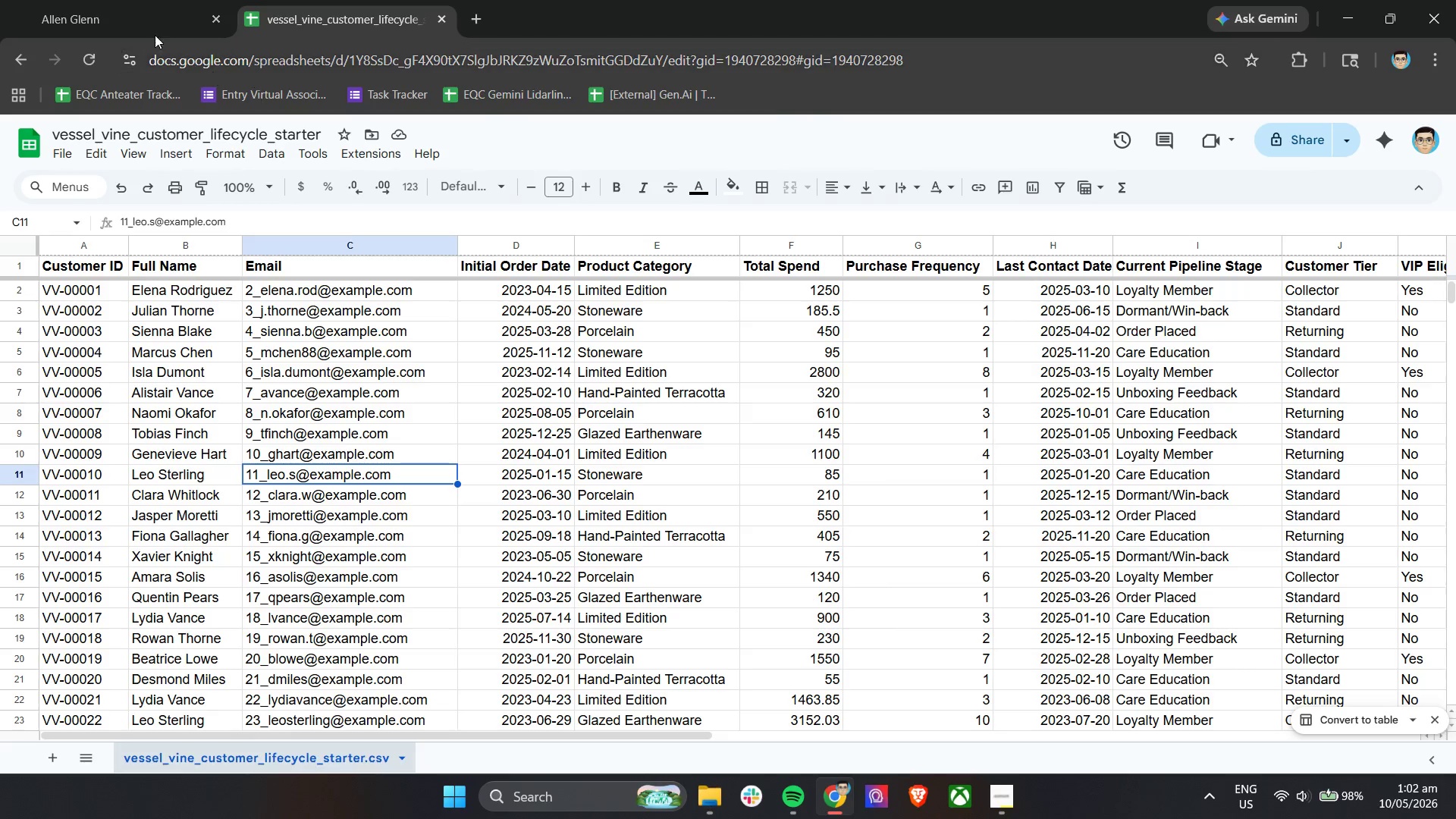 
left_click([128, 0])
 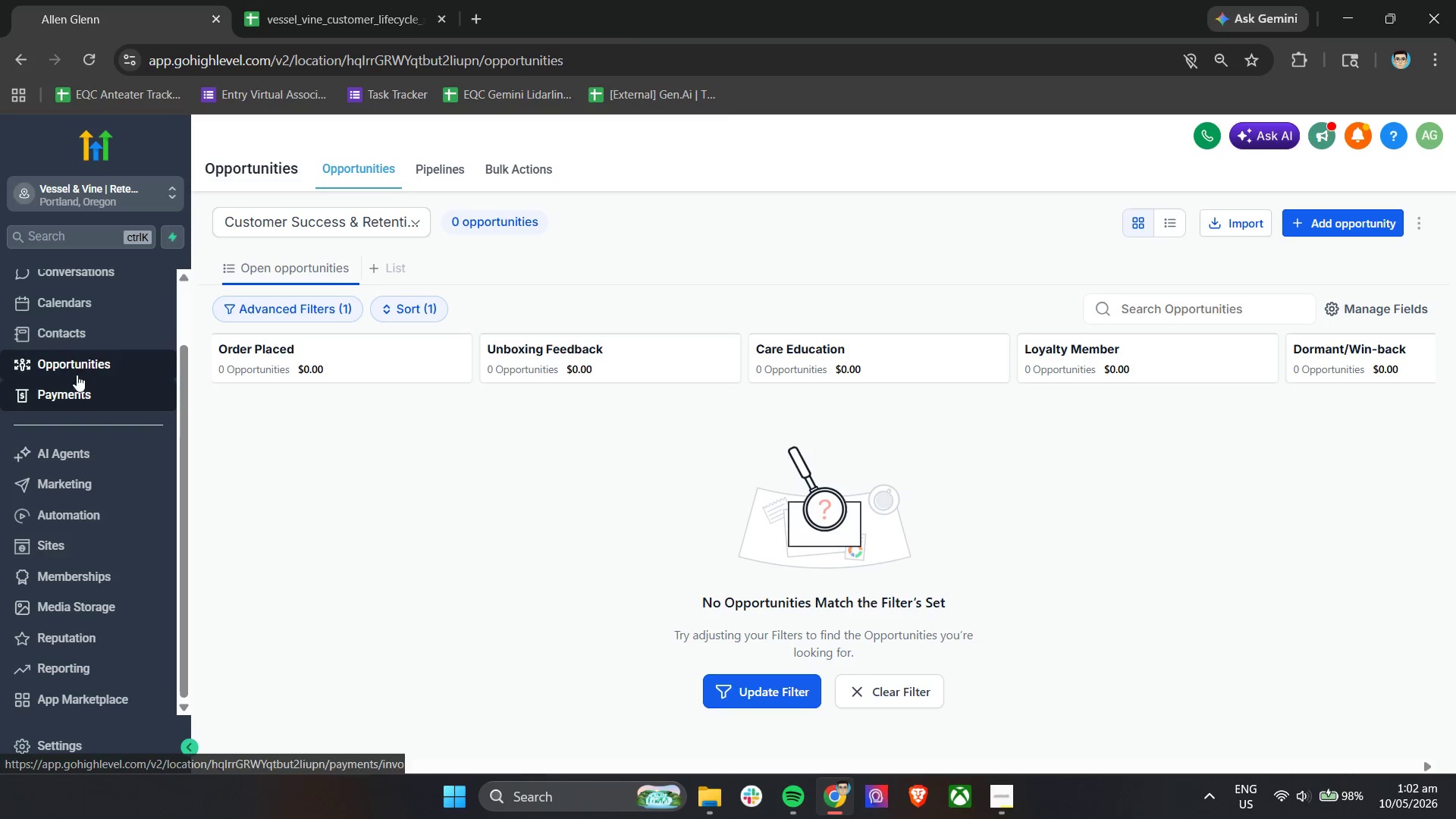 
left_click([83, 334])
 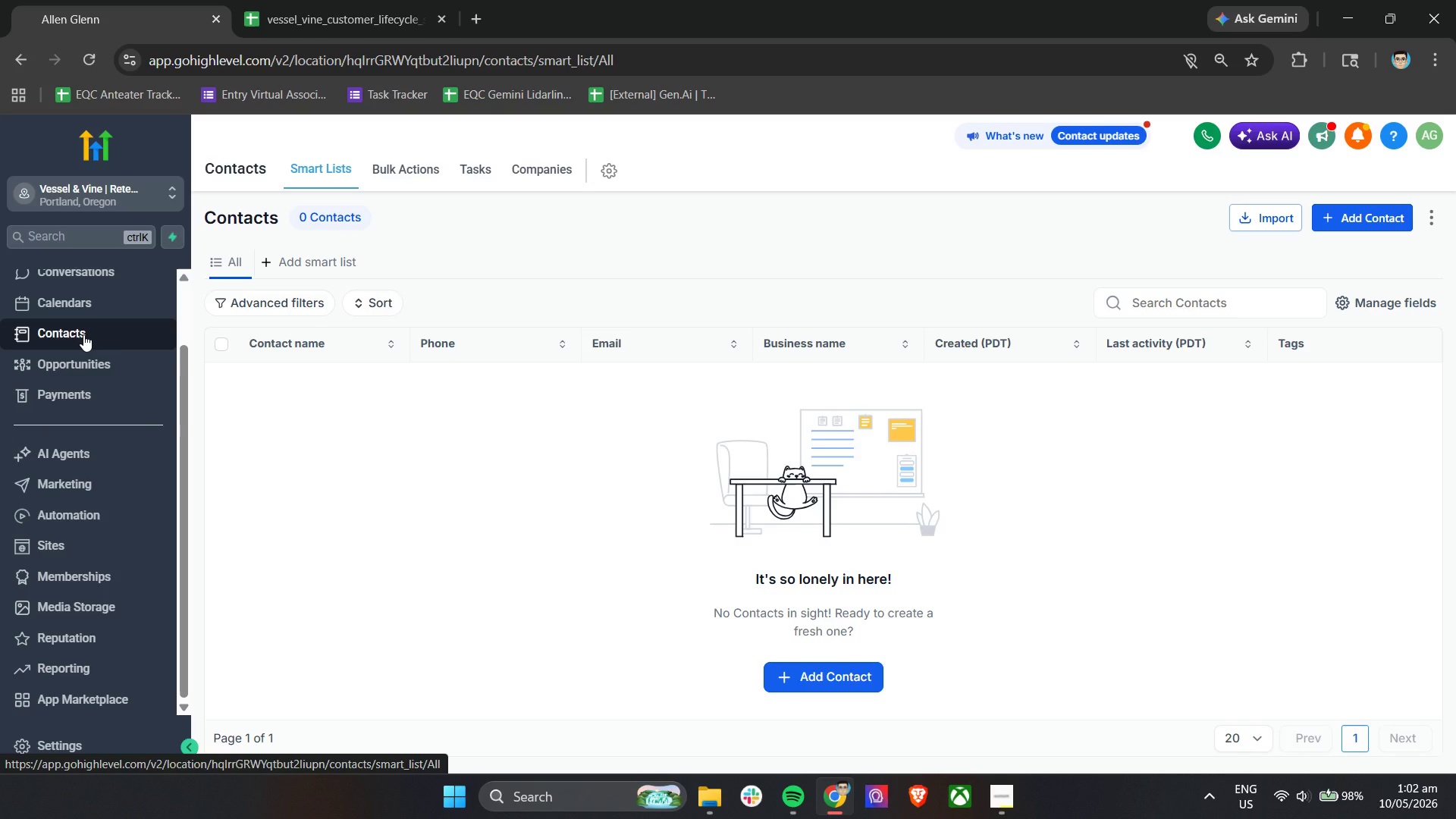 
wait(15.98)
 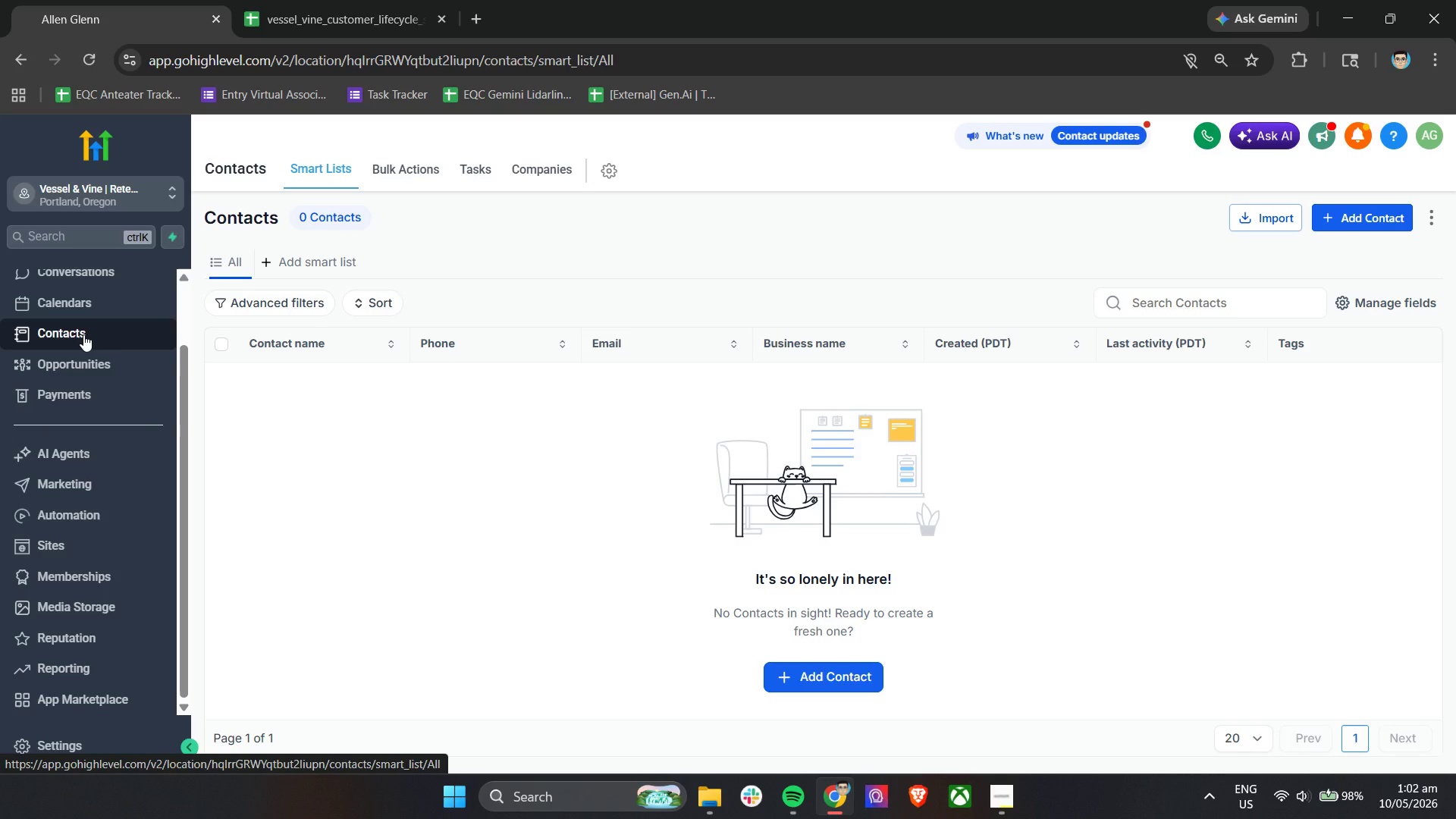 
right_click([67, 745])
 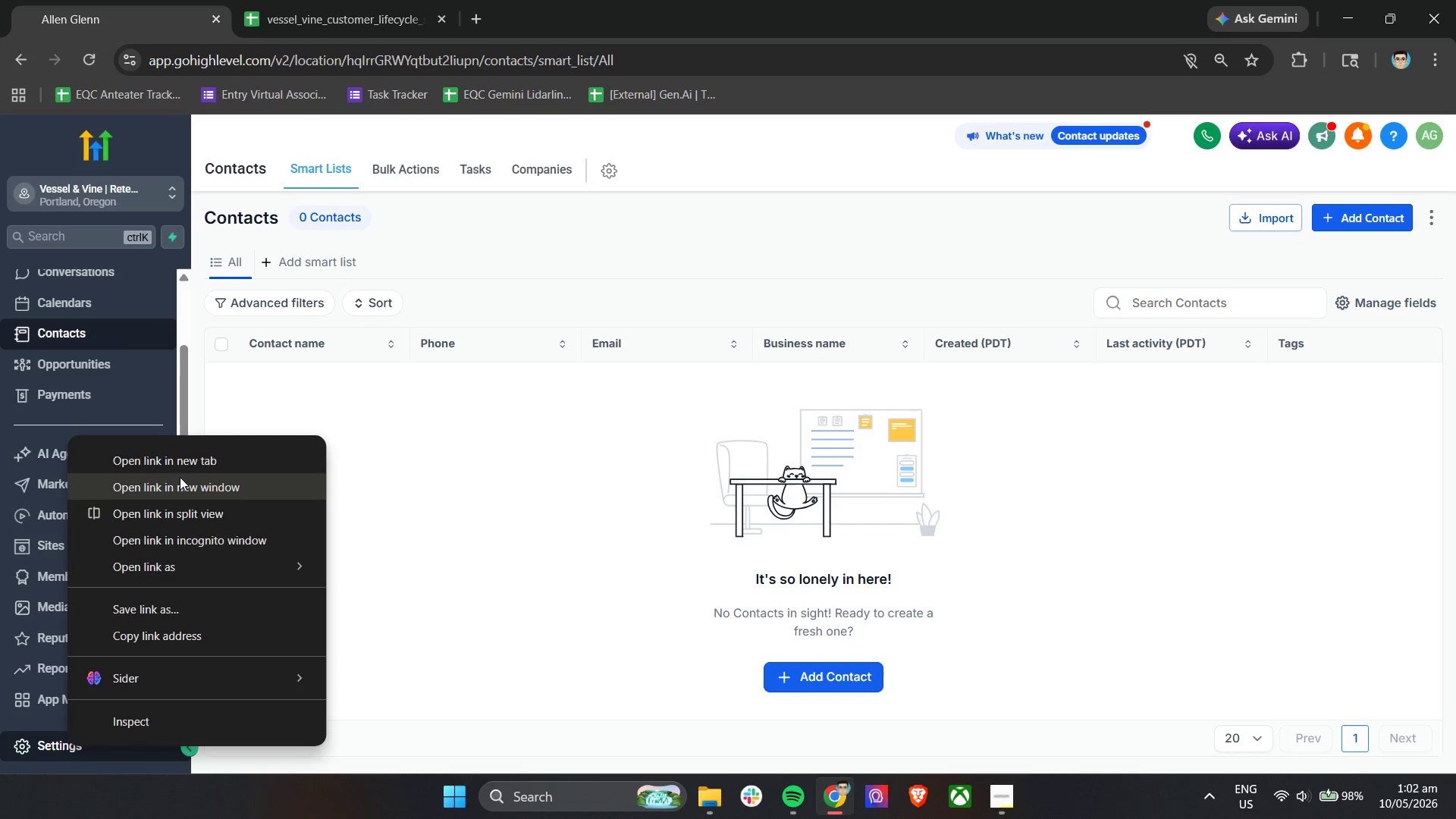 
left_click([182, 462])
 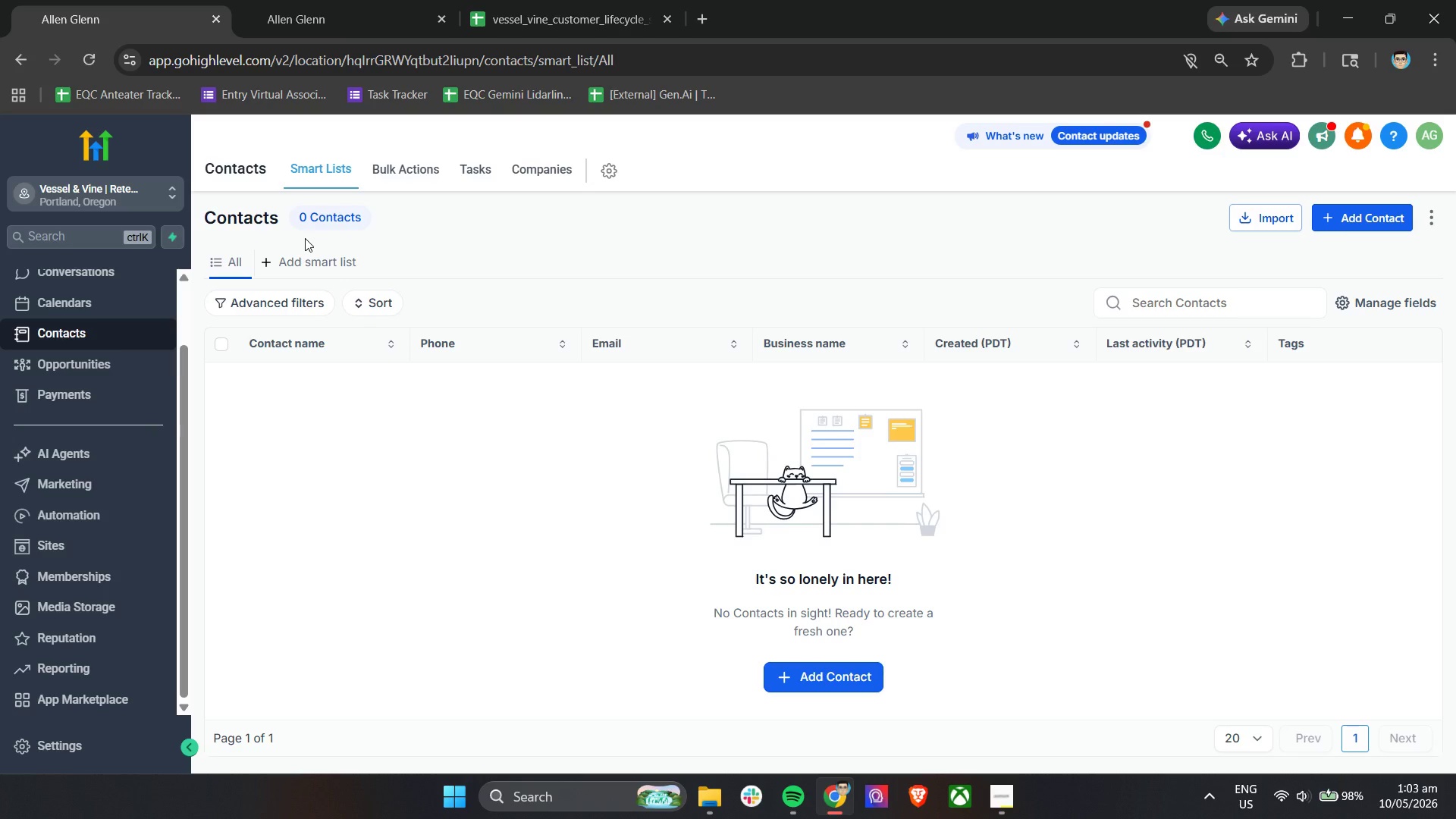 
wait(32.86)
 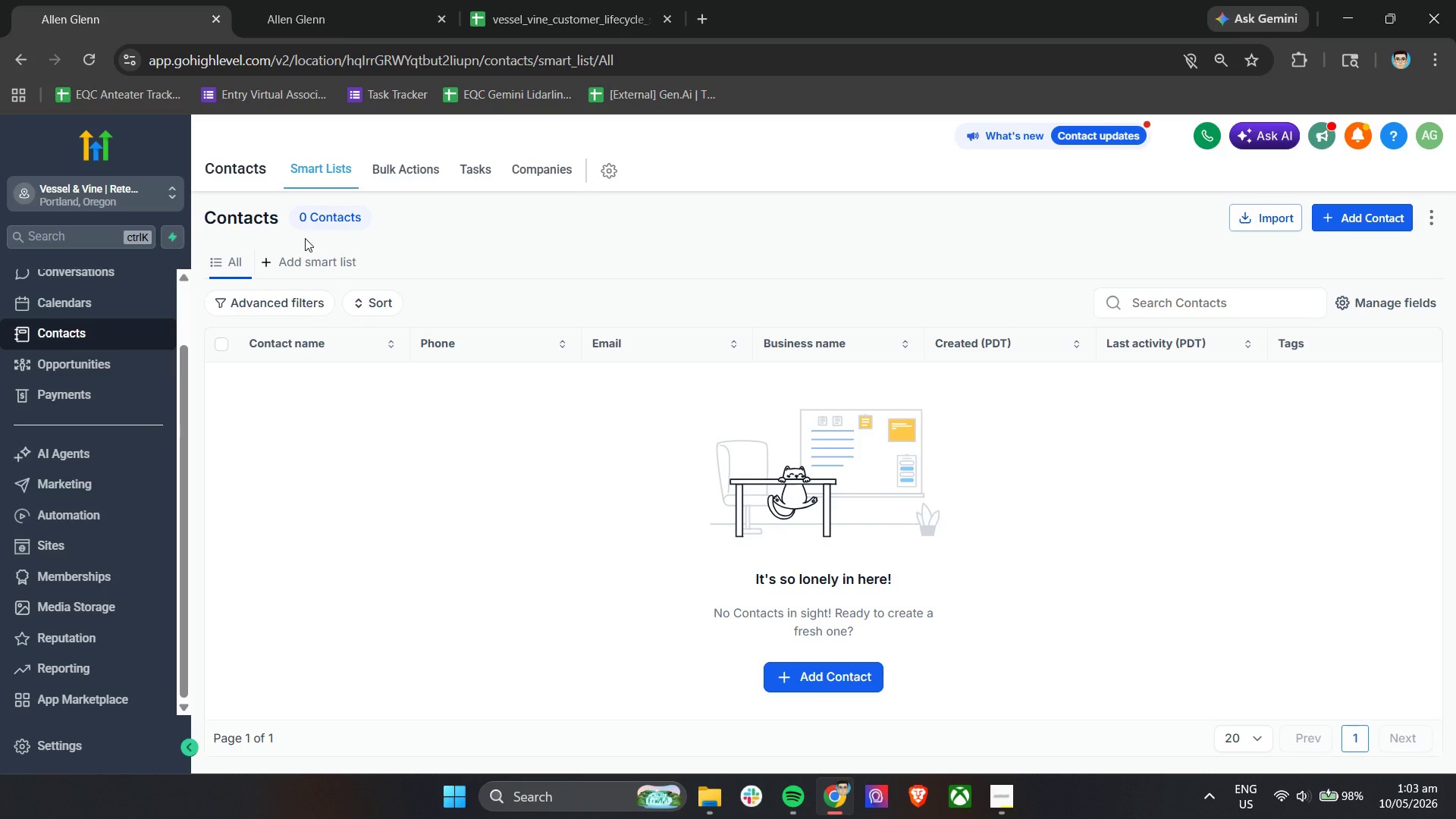 
left_click([385, 0])
 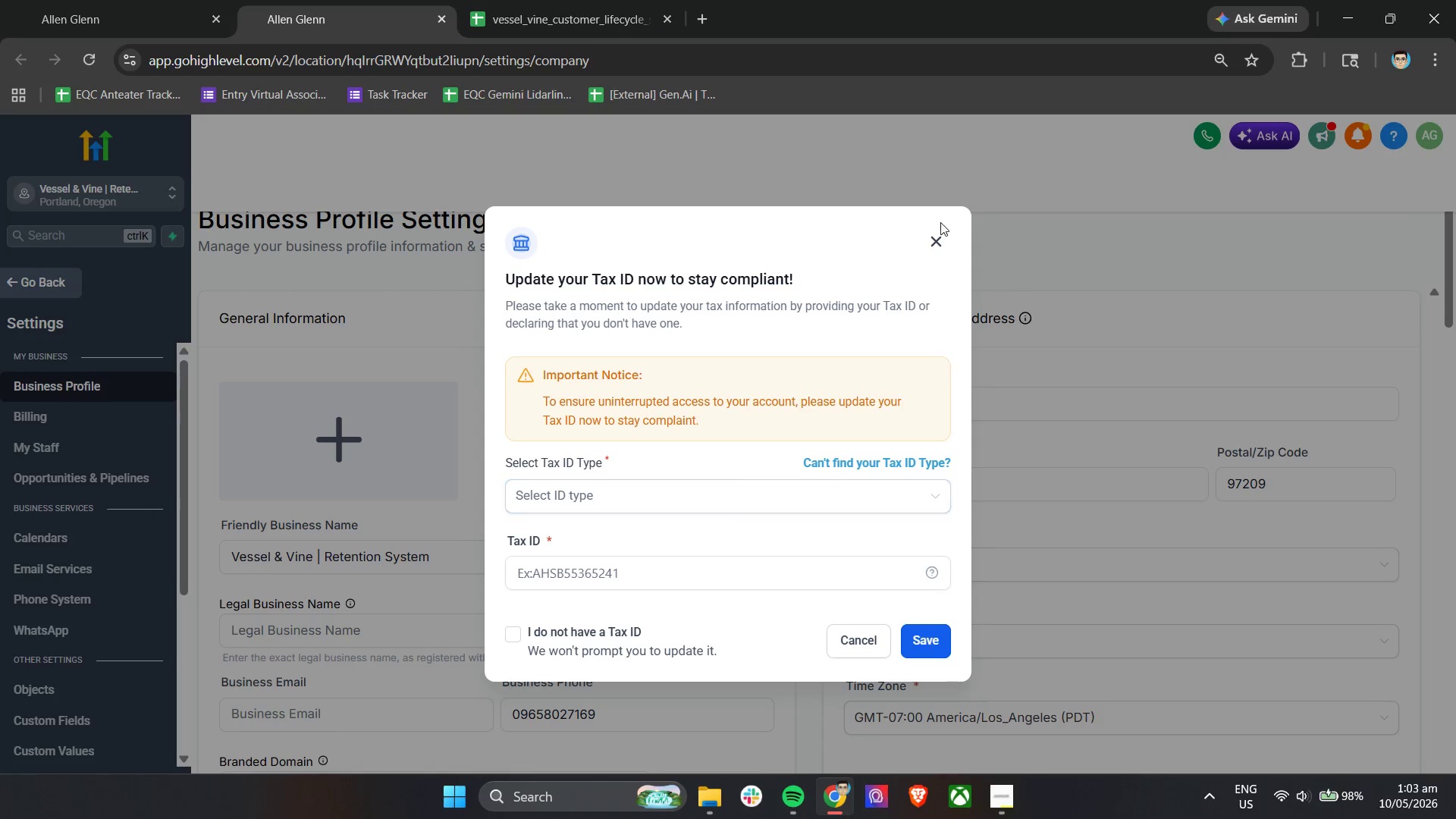 
wait(5.36)
 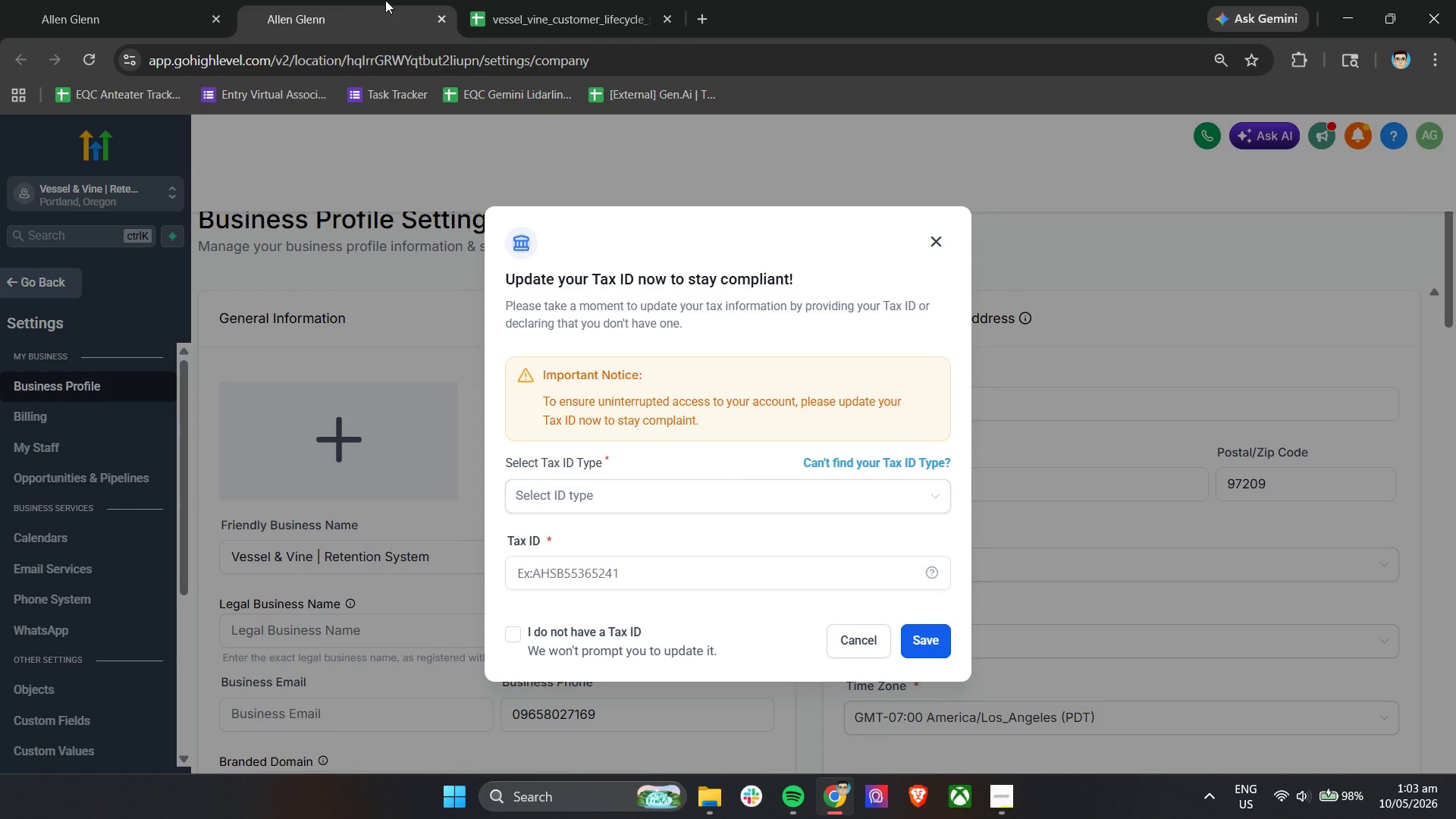 
scroll: coordinate [93, 548], scroll_direction: down, amount: 2.0
 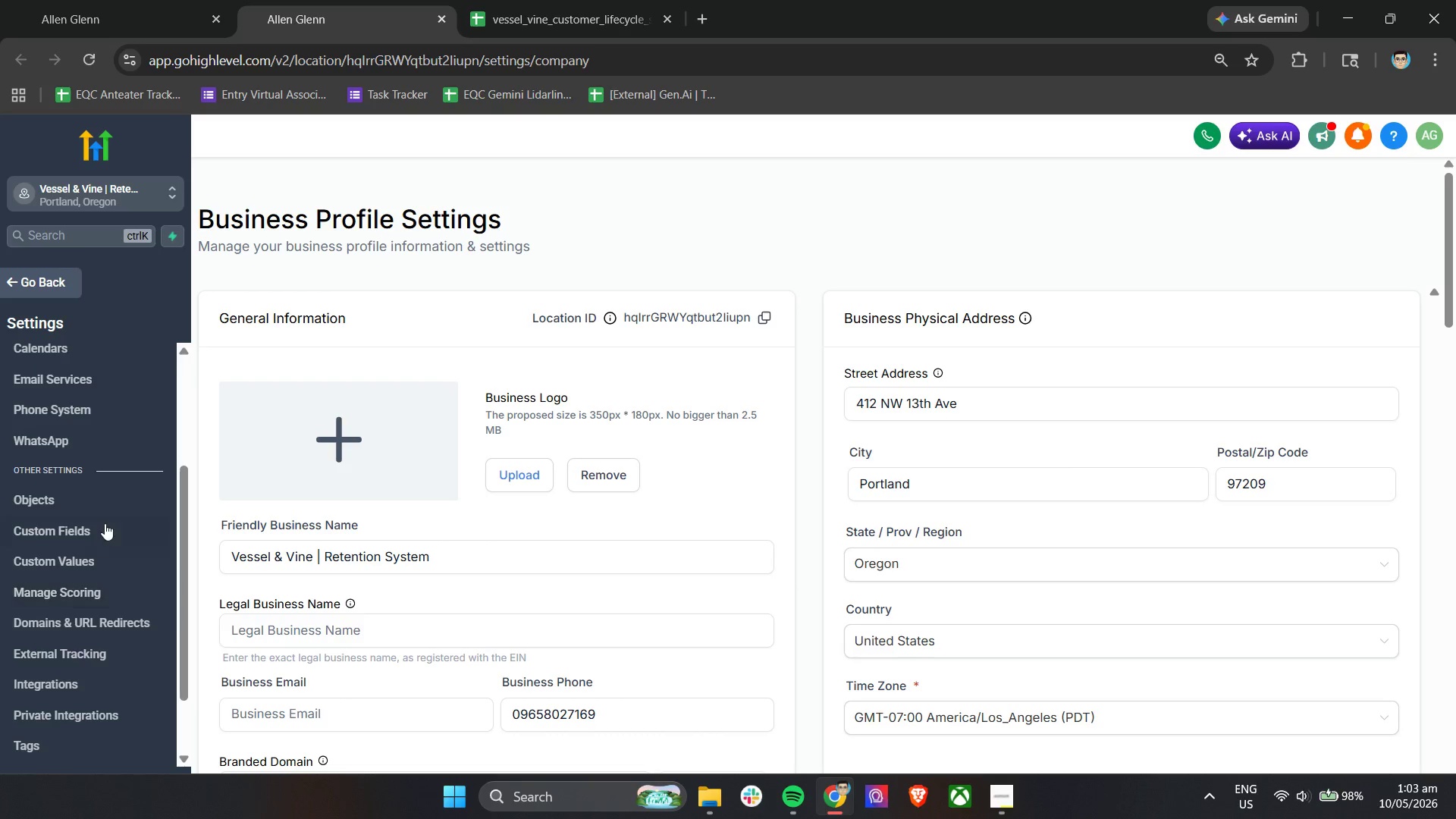 
left_click([102, 531])
 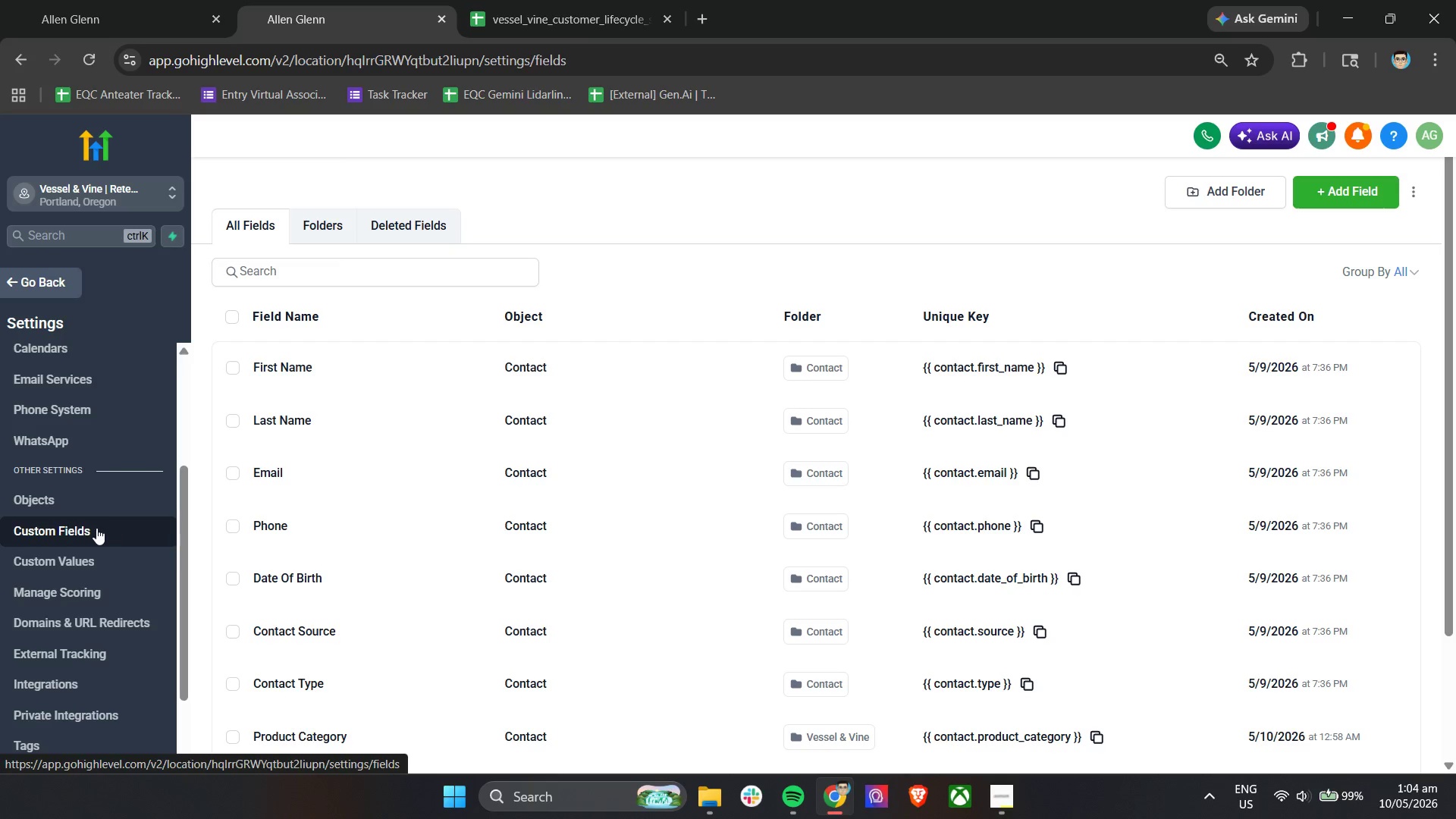 
wait(48.94)
 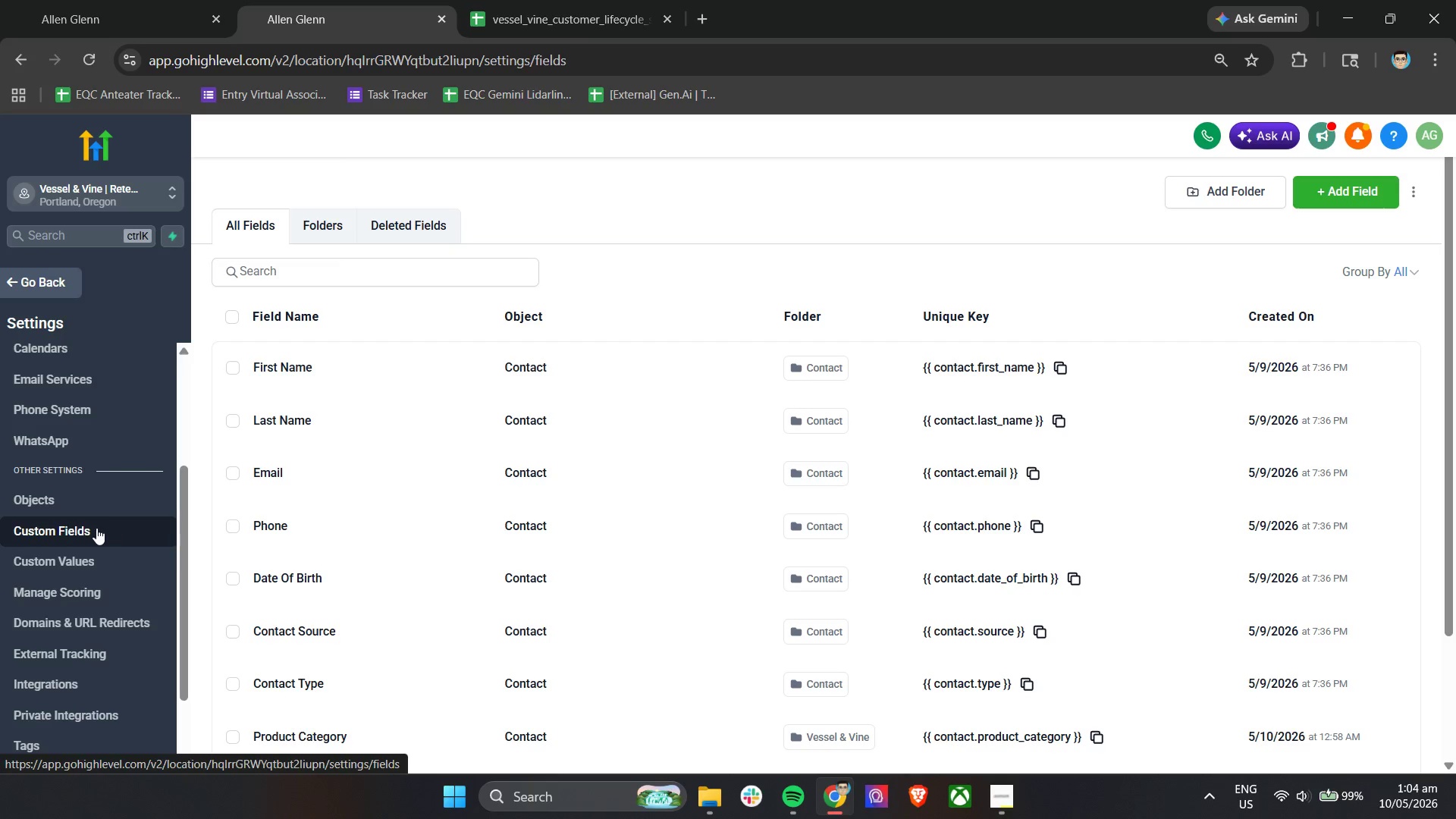 
scroll: coordinate [245, 548], scroll_direction: up, amount: 4.0
 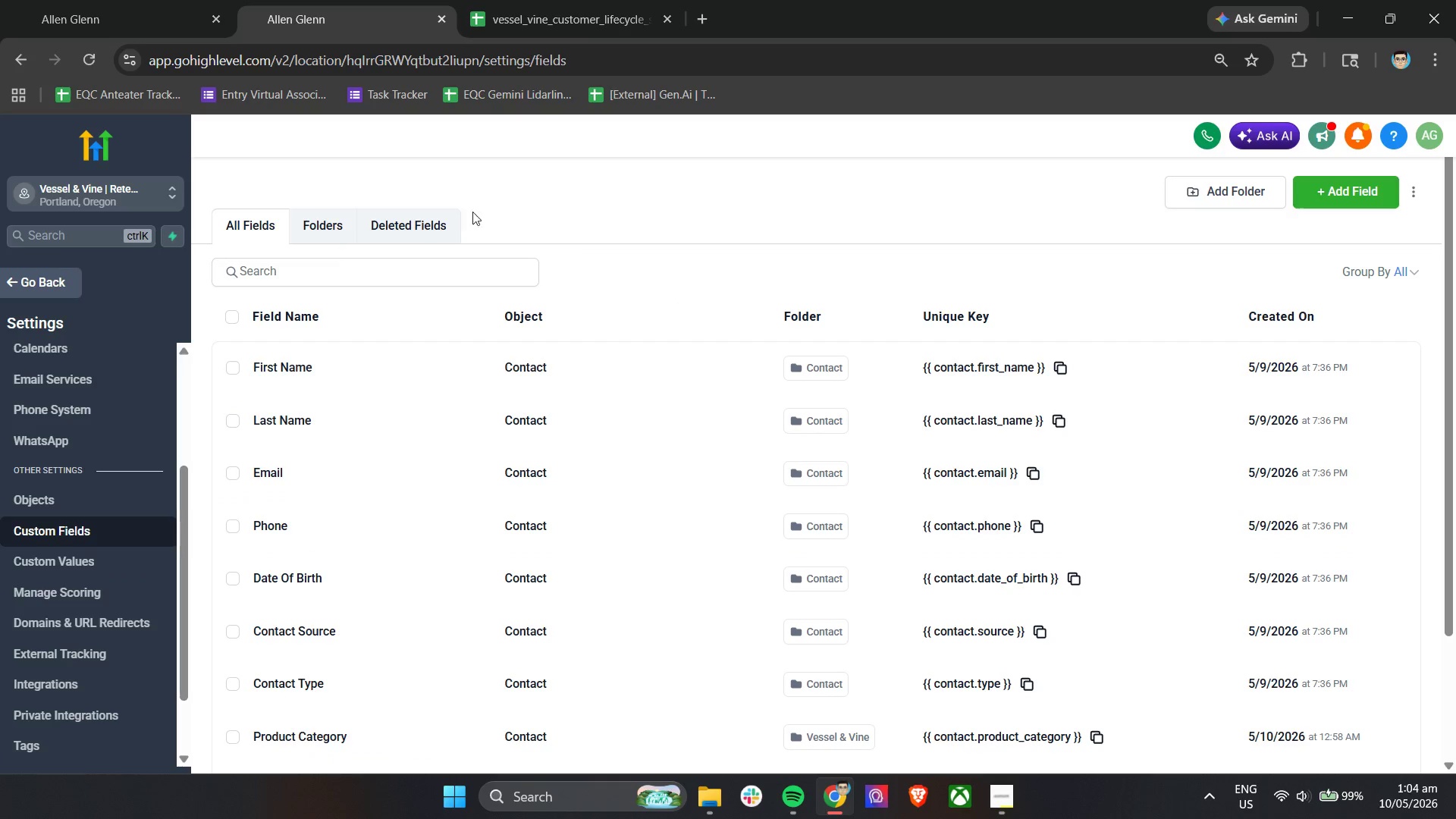 
left_click([321, 224])
 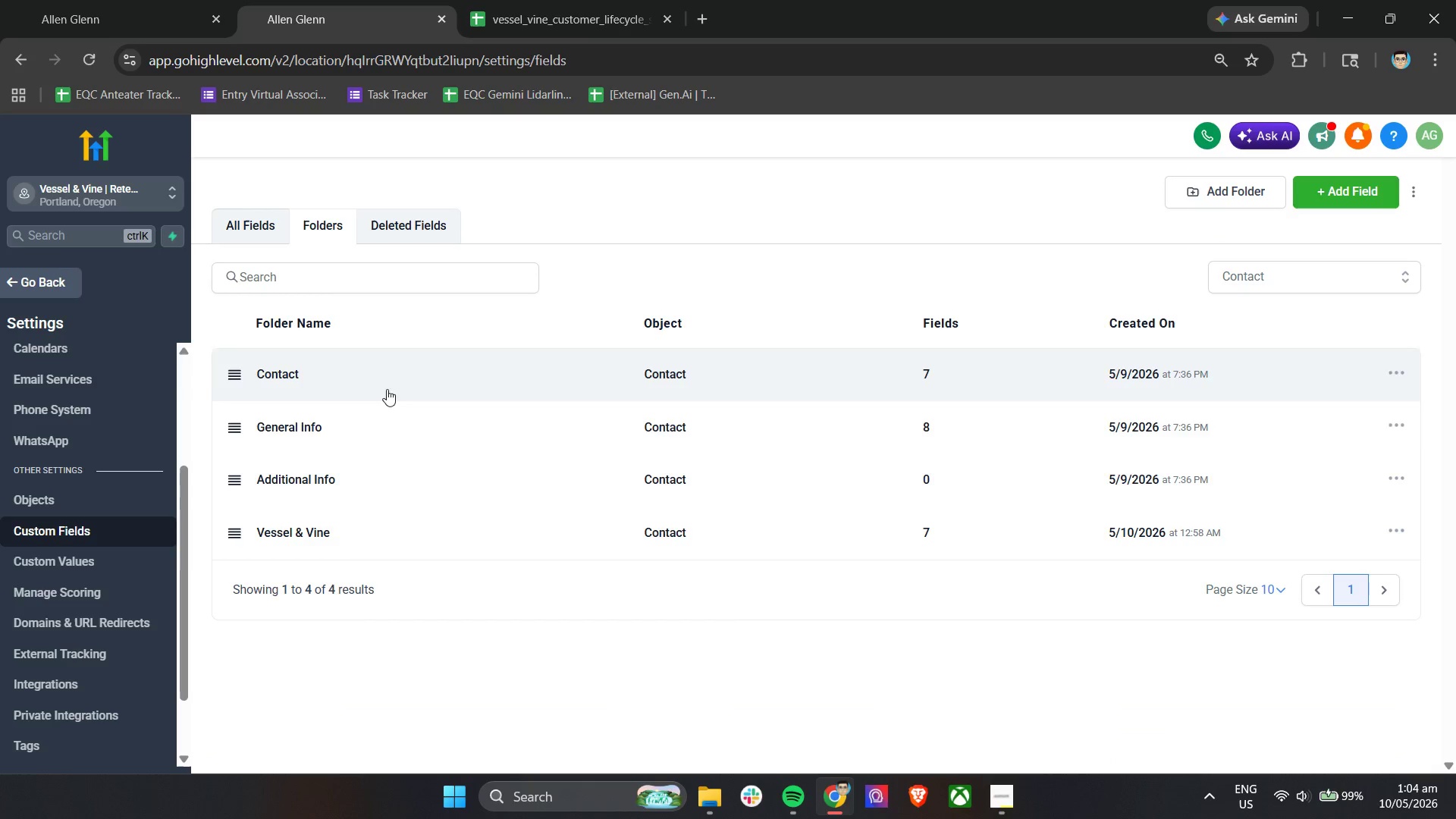 
left_click([311, 525])
 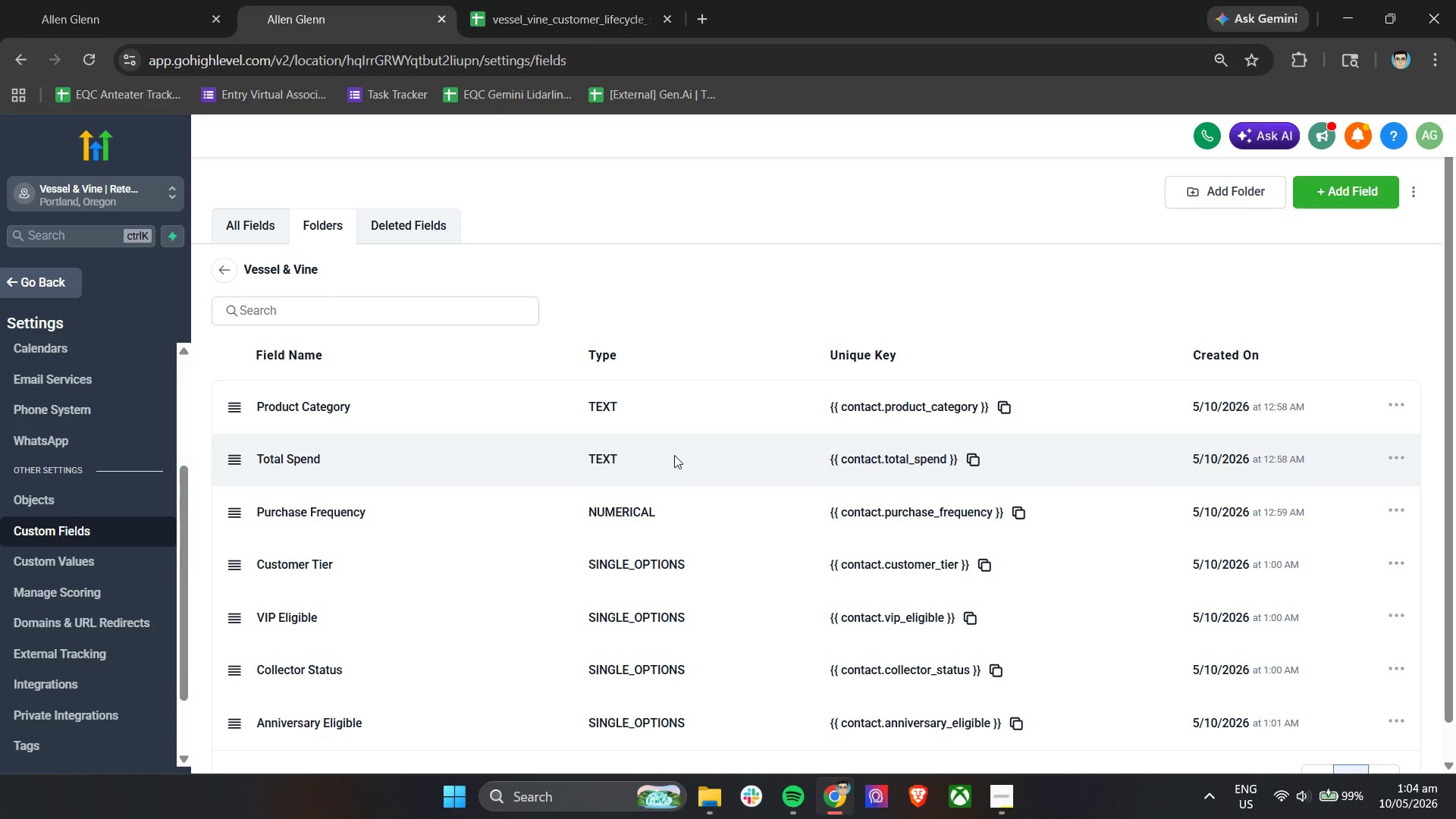 
wait(15.97)
 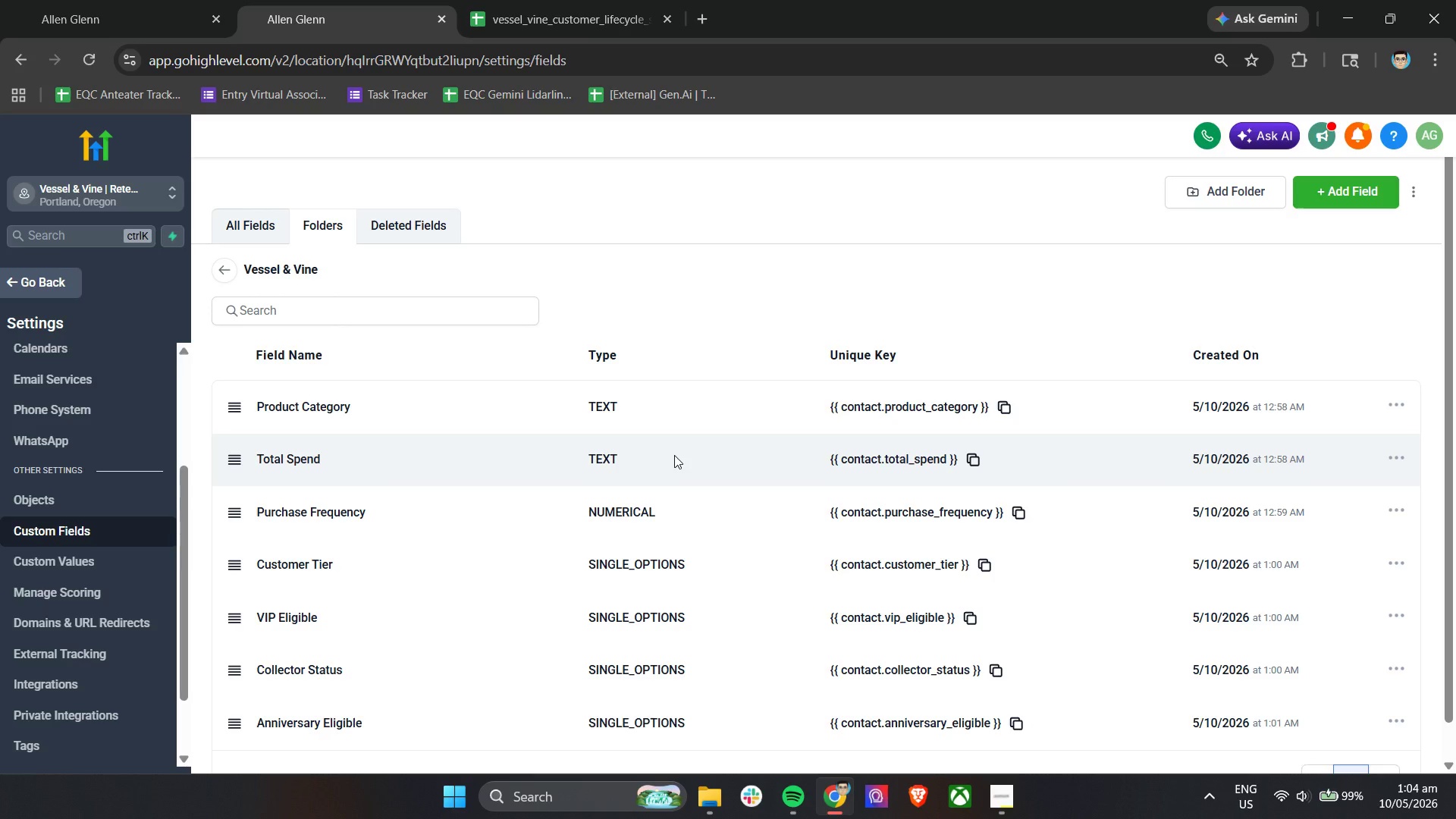 
left_click([1336, 196])
 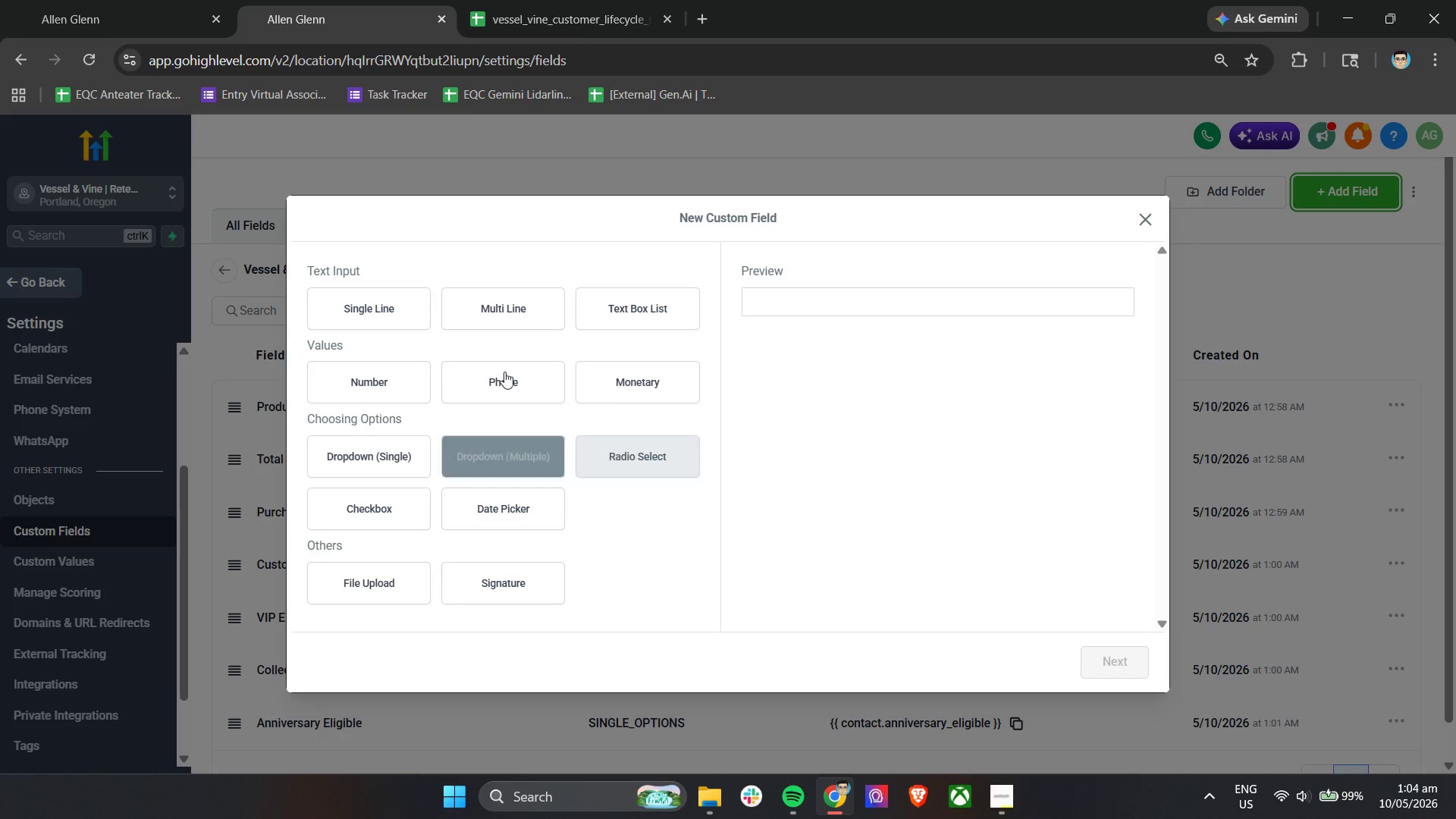 
left_click([485, 0])
 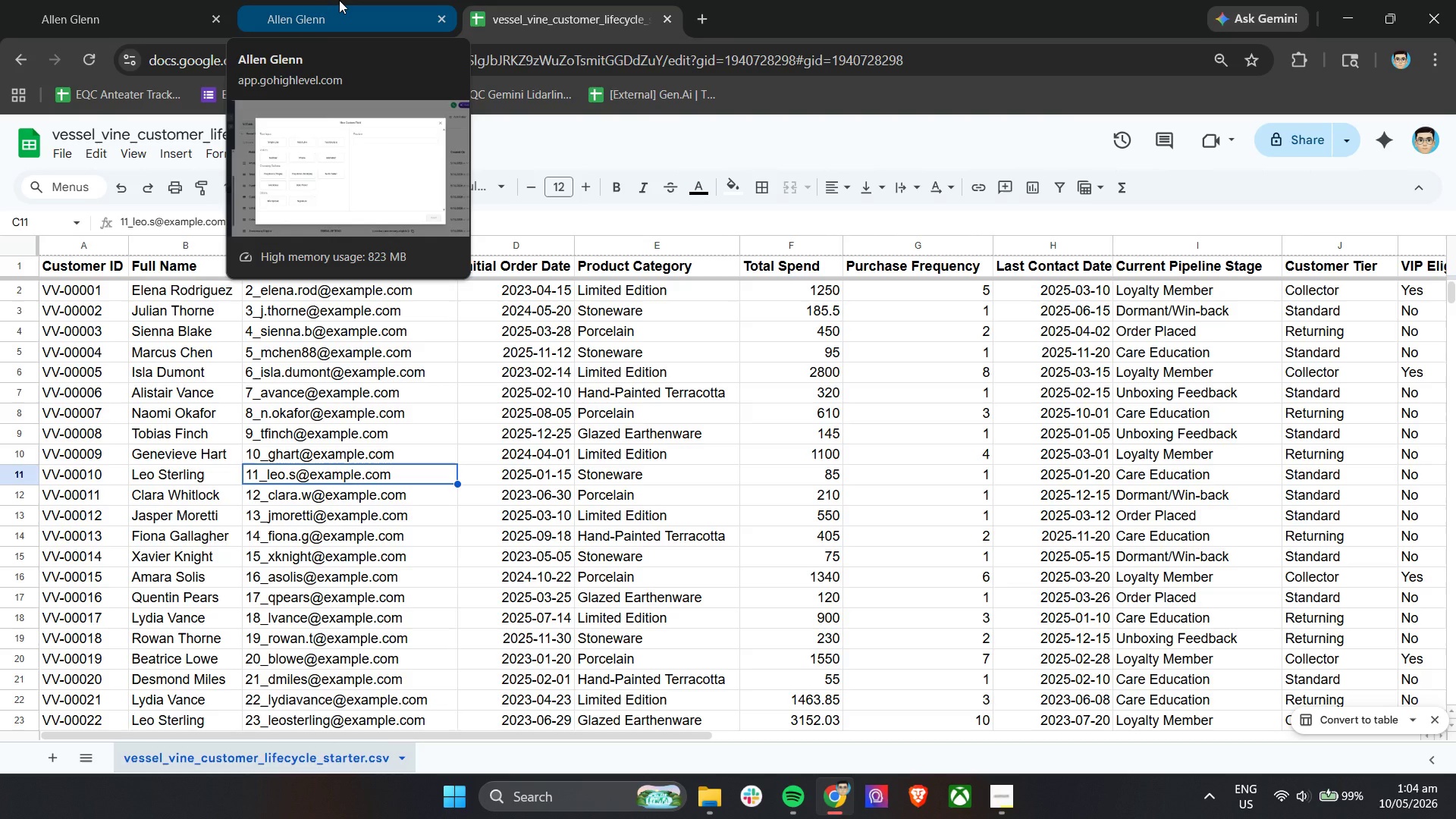 
wait(7.36)
 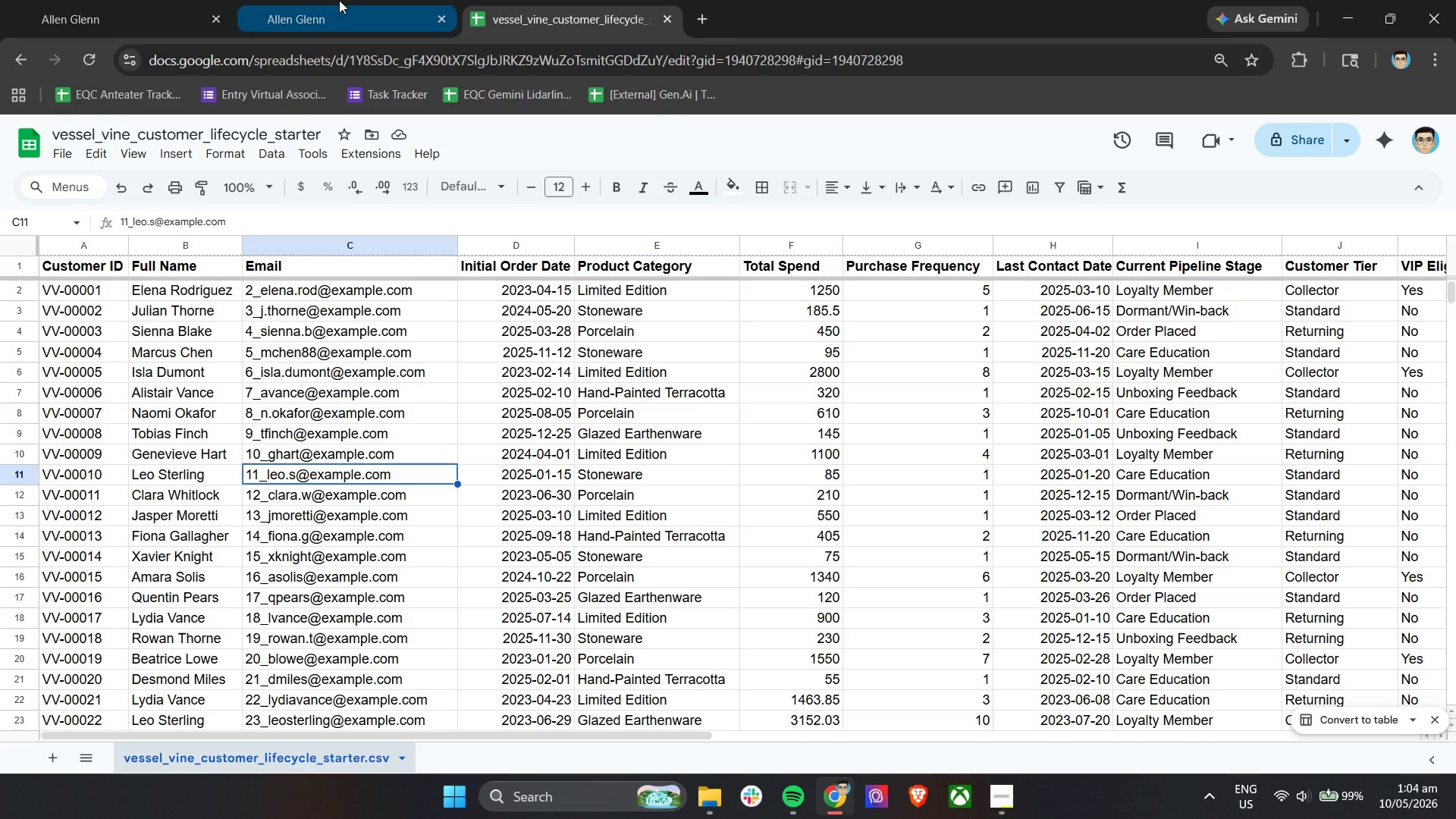 
left_click([339, 0])
 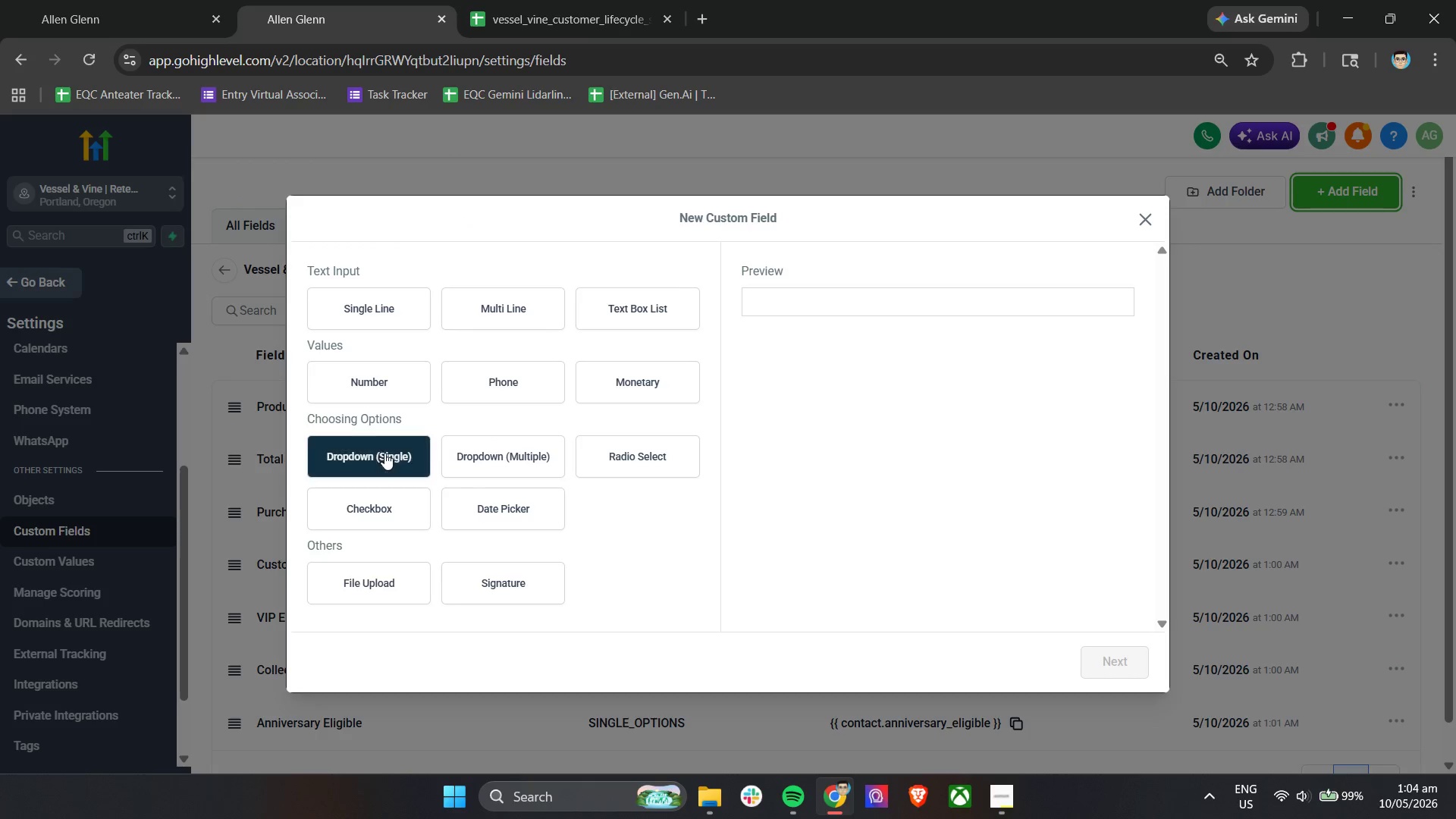 
left_click([503, 514])
 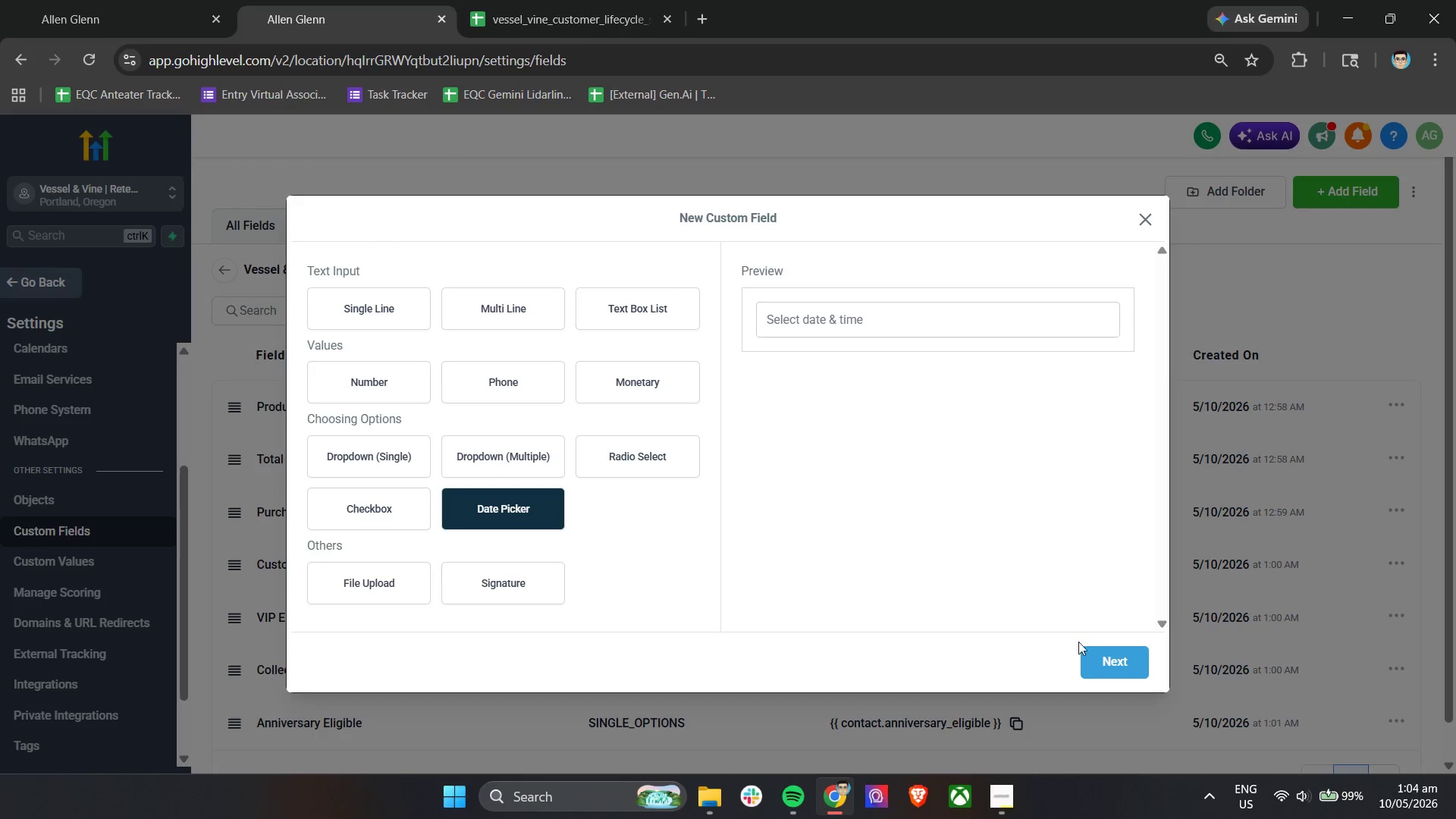 
left_click([1100, 667])
 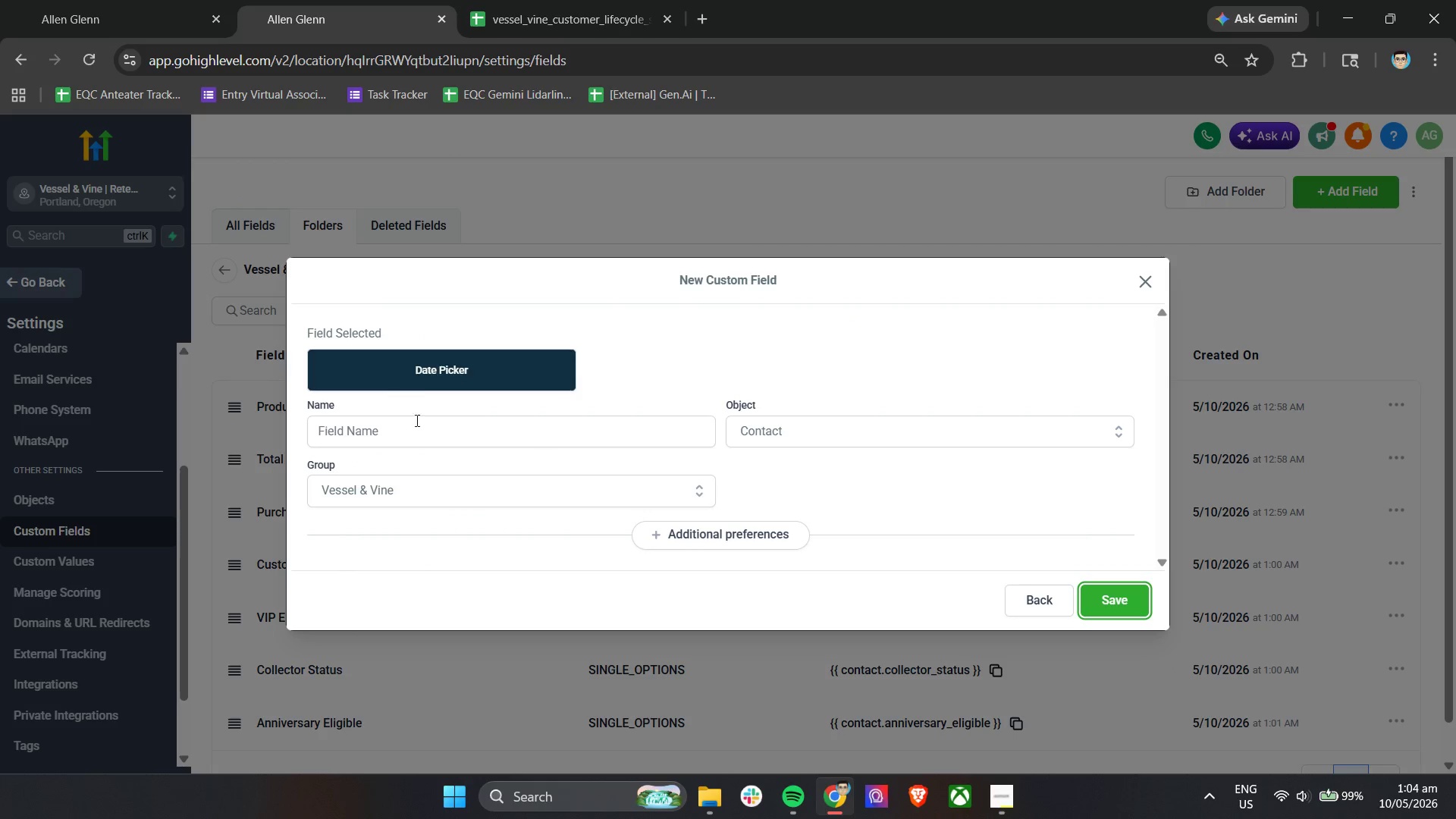 
left_click([415, 436])
 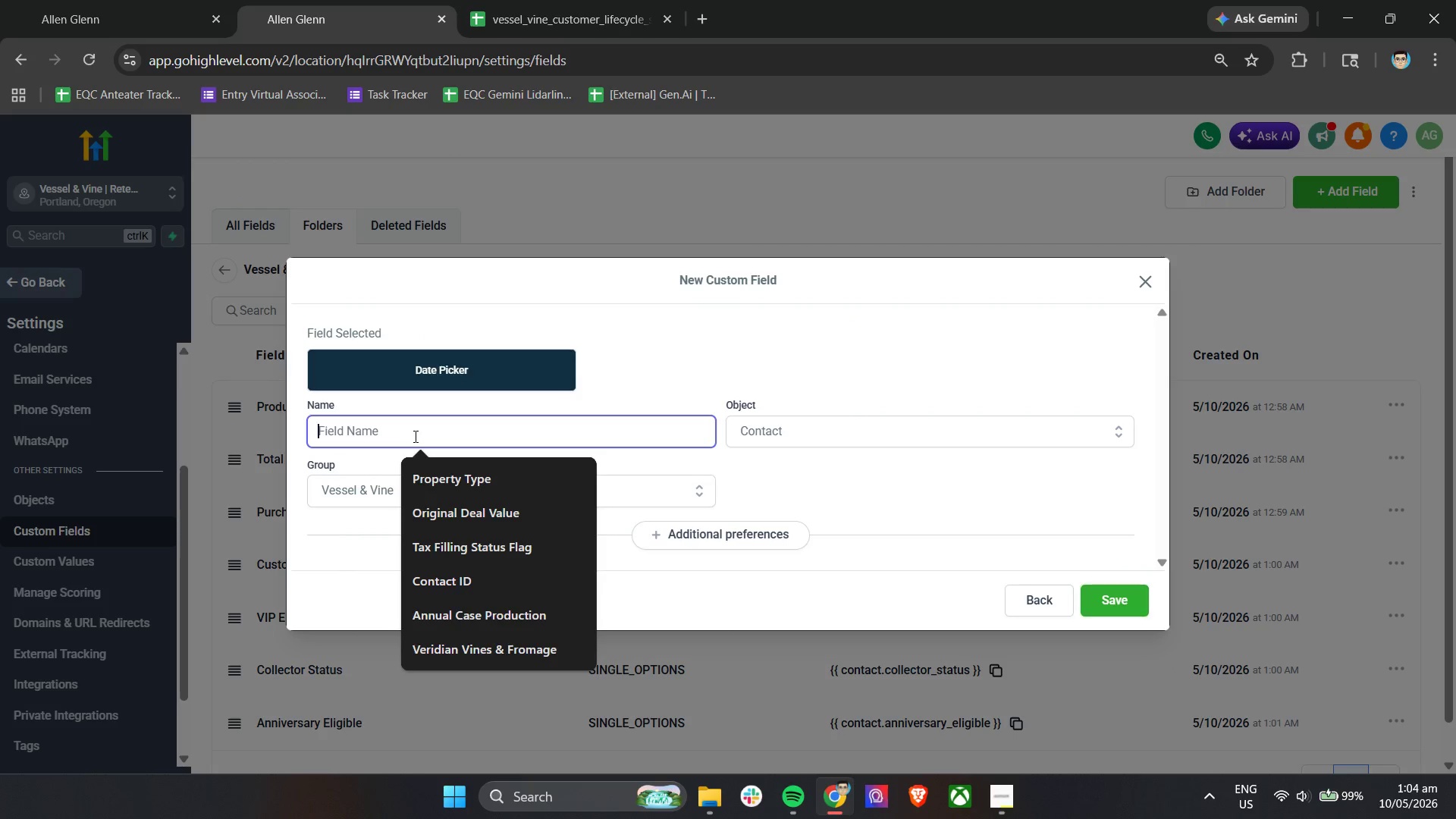 
type(Initial Order Date)
 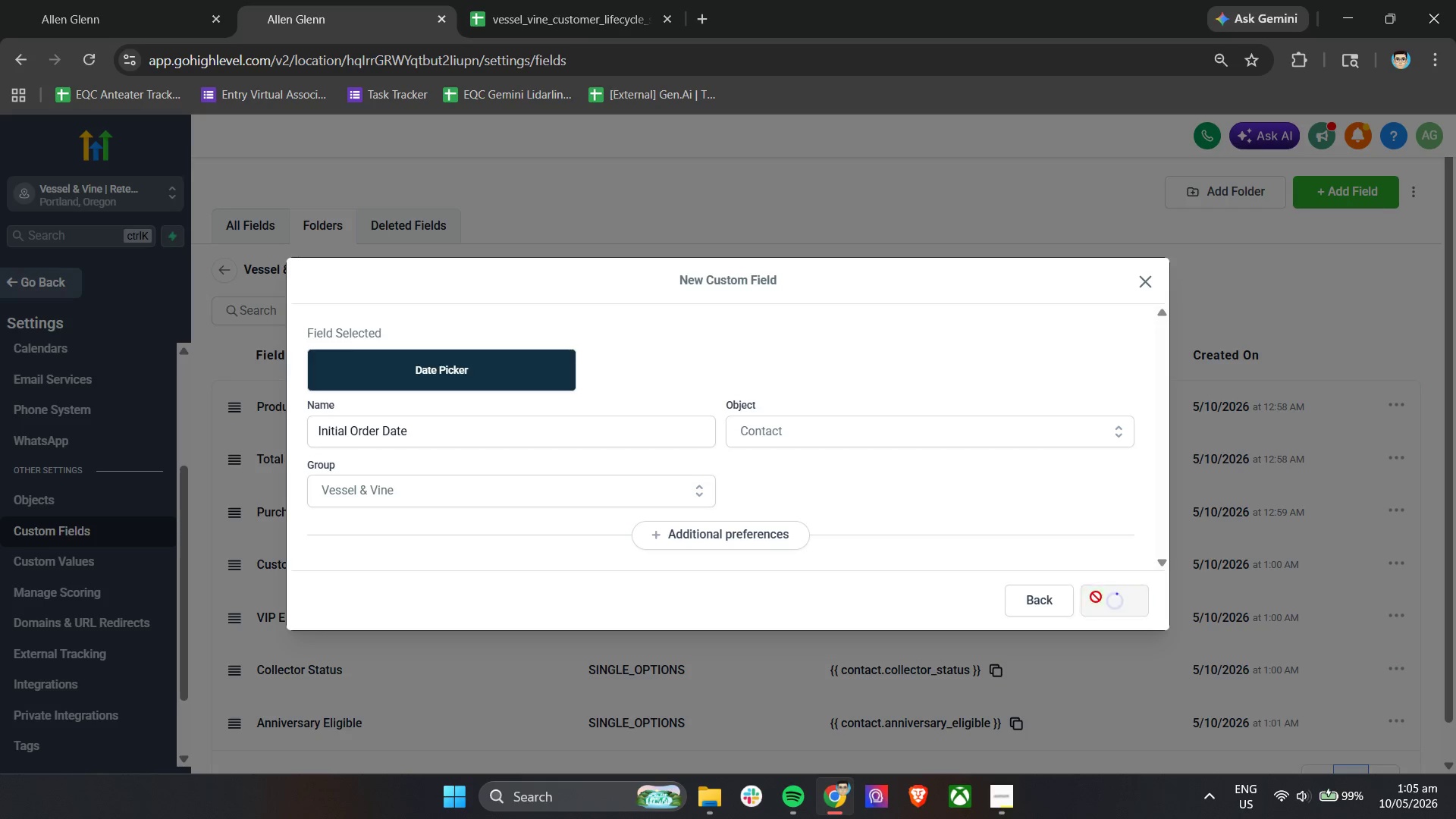 
left_click([485, 0])
 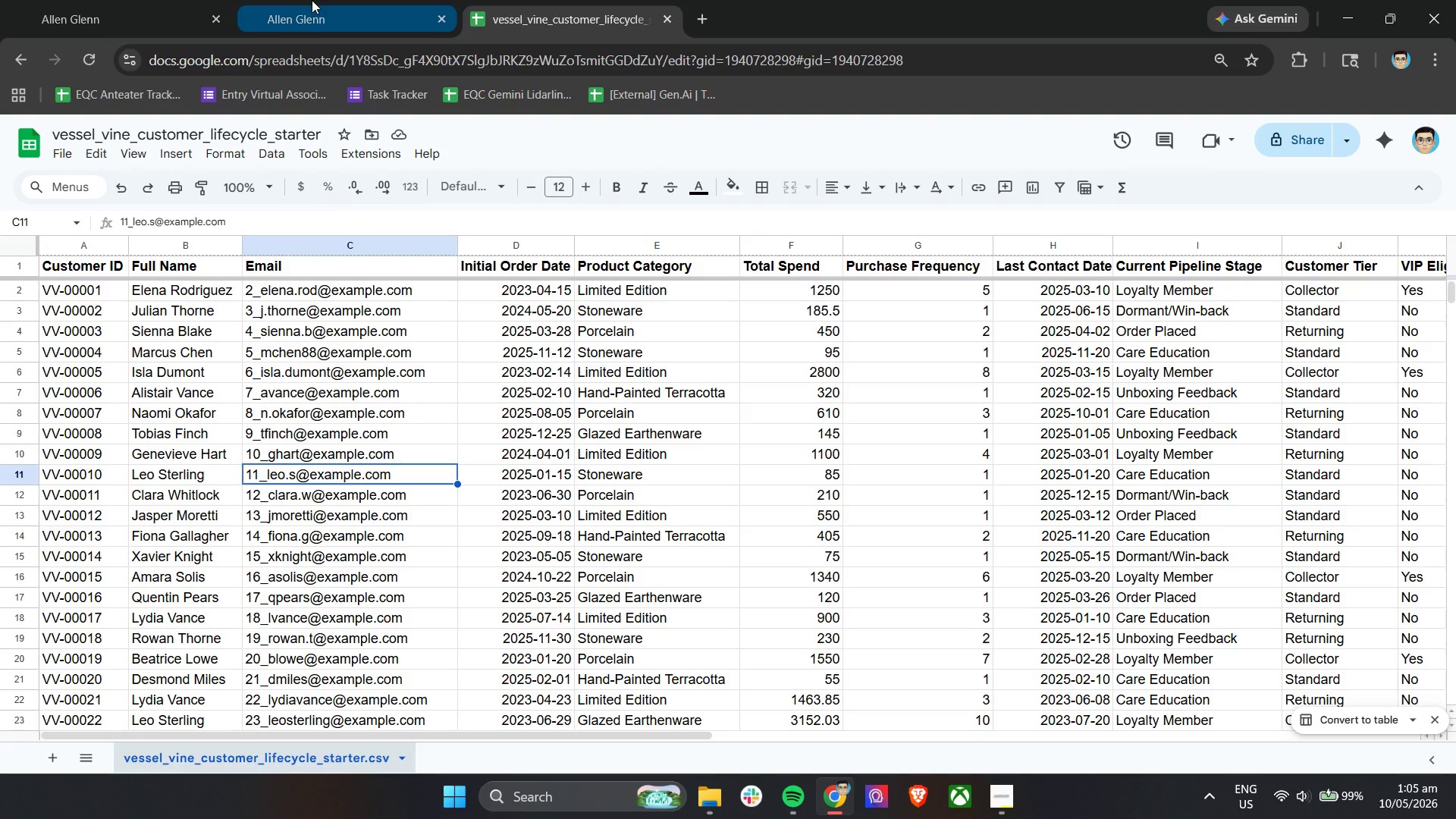 
left_click([312, 0])
 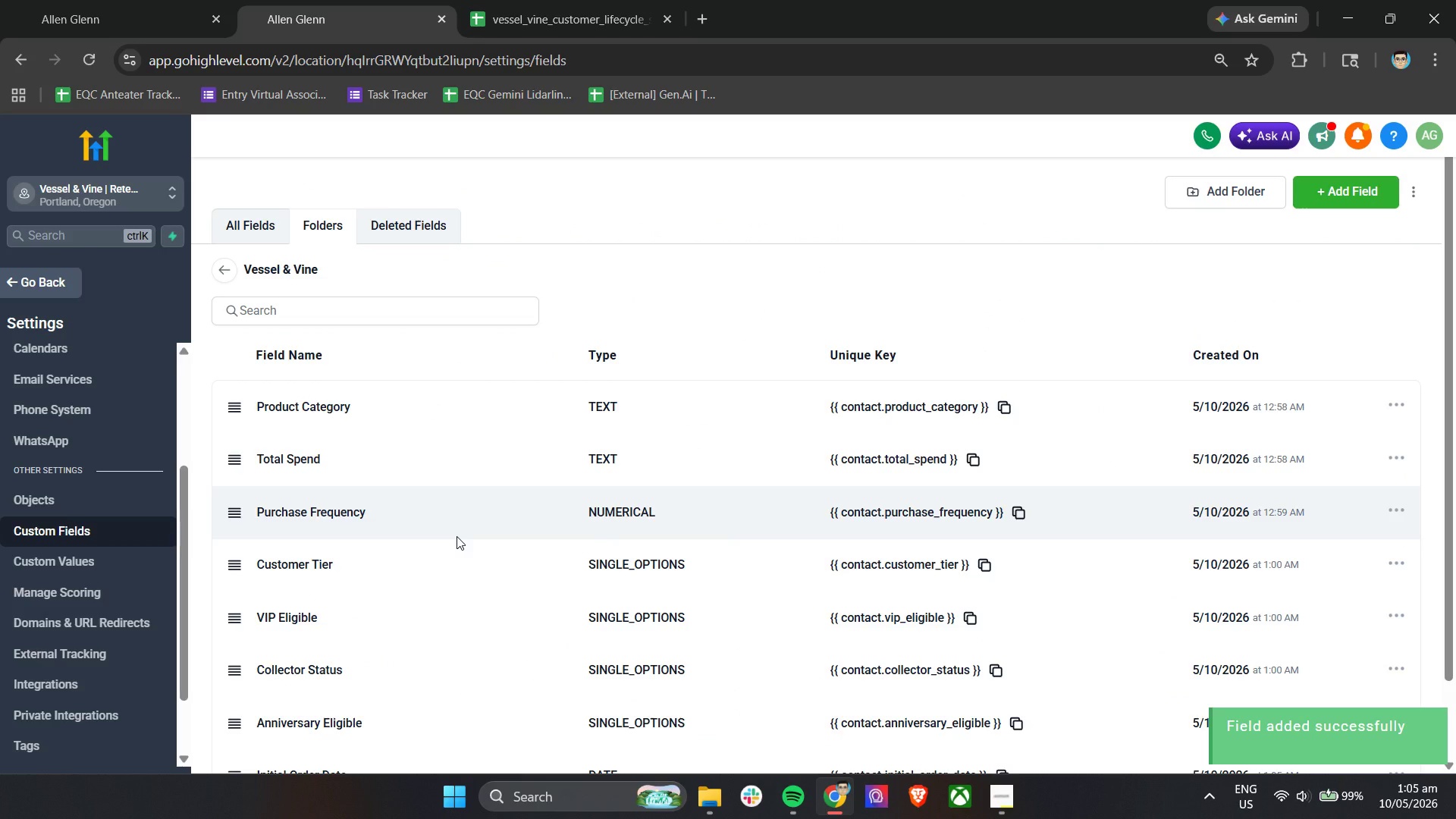 
scroll: coordinate [457, 536], scroll_direction: down, amount: 3.0
 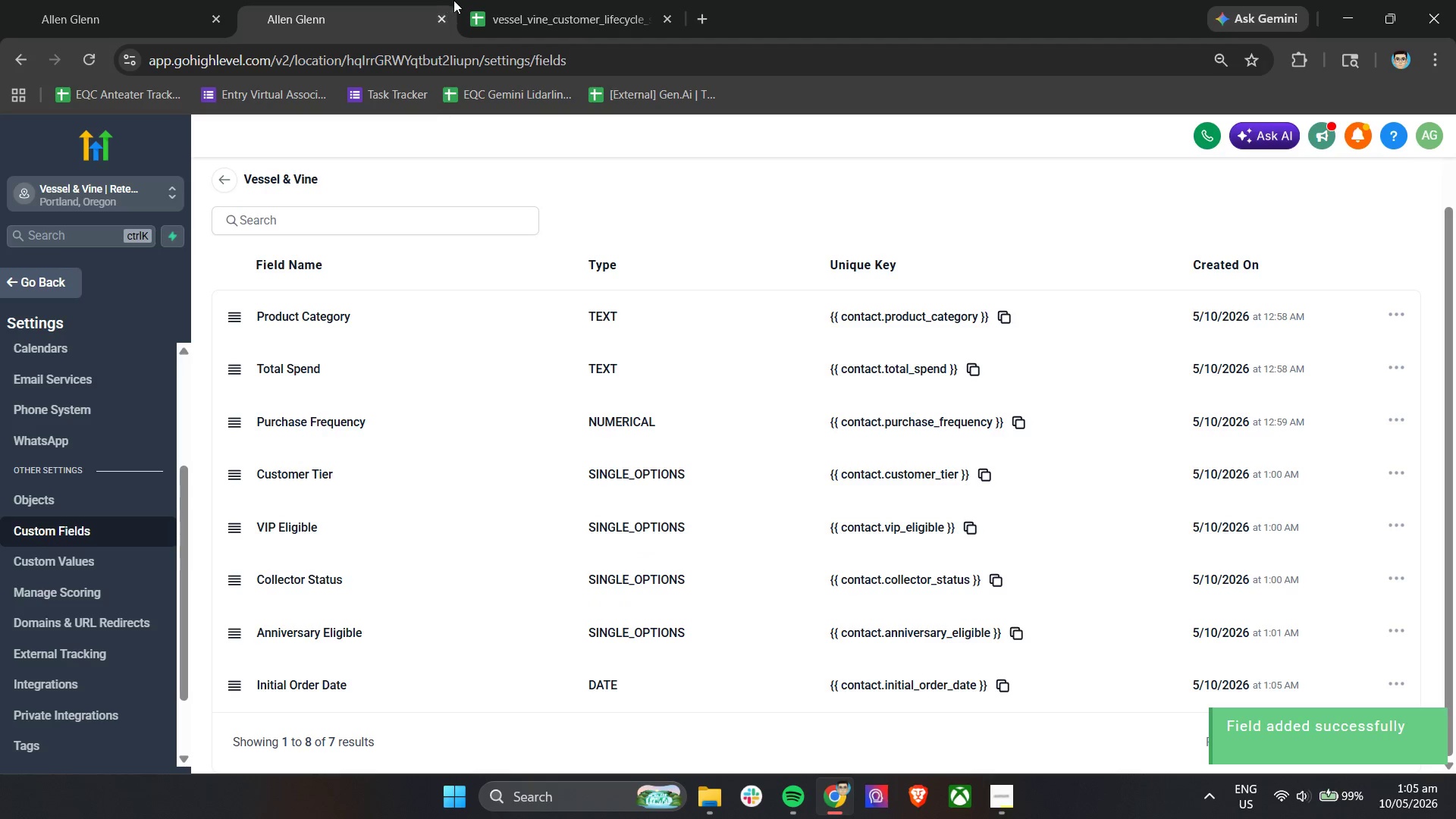 
left_click([489, 0])
 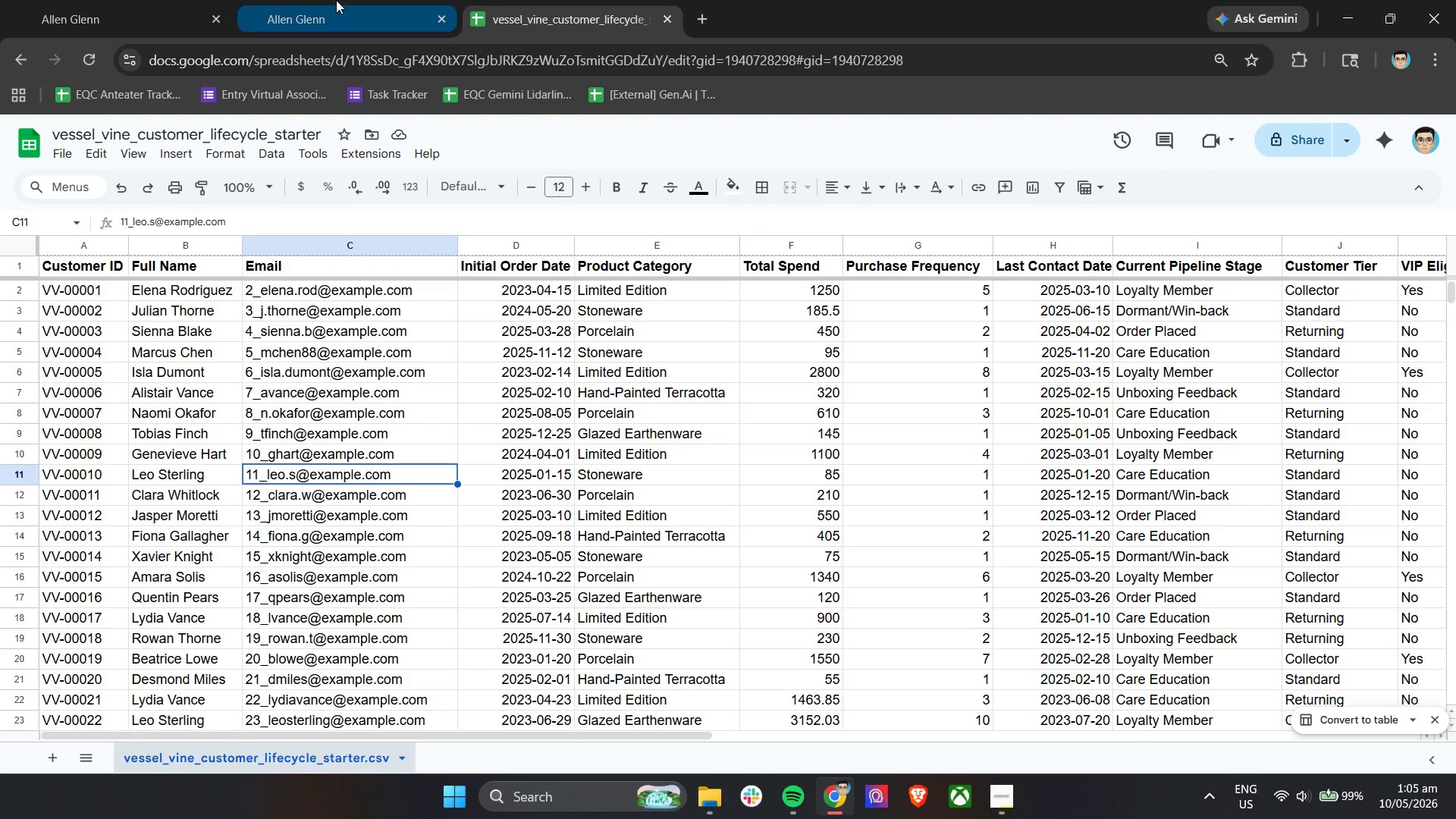 
left_click([336, 0])
 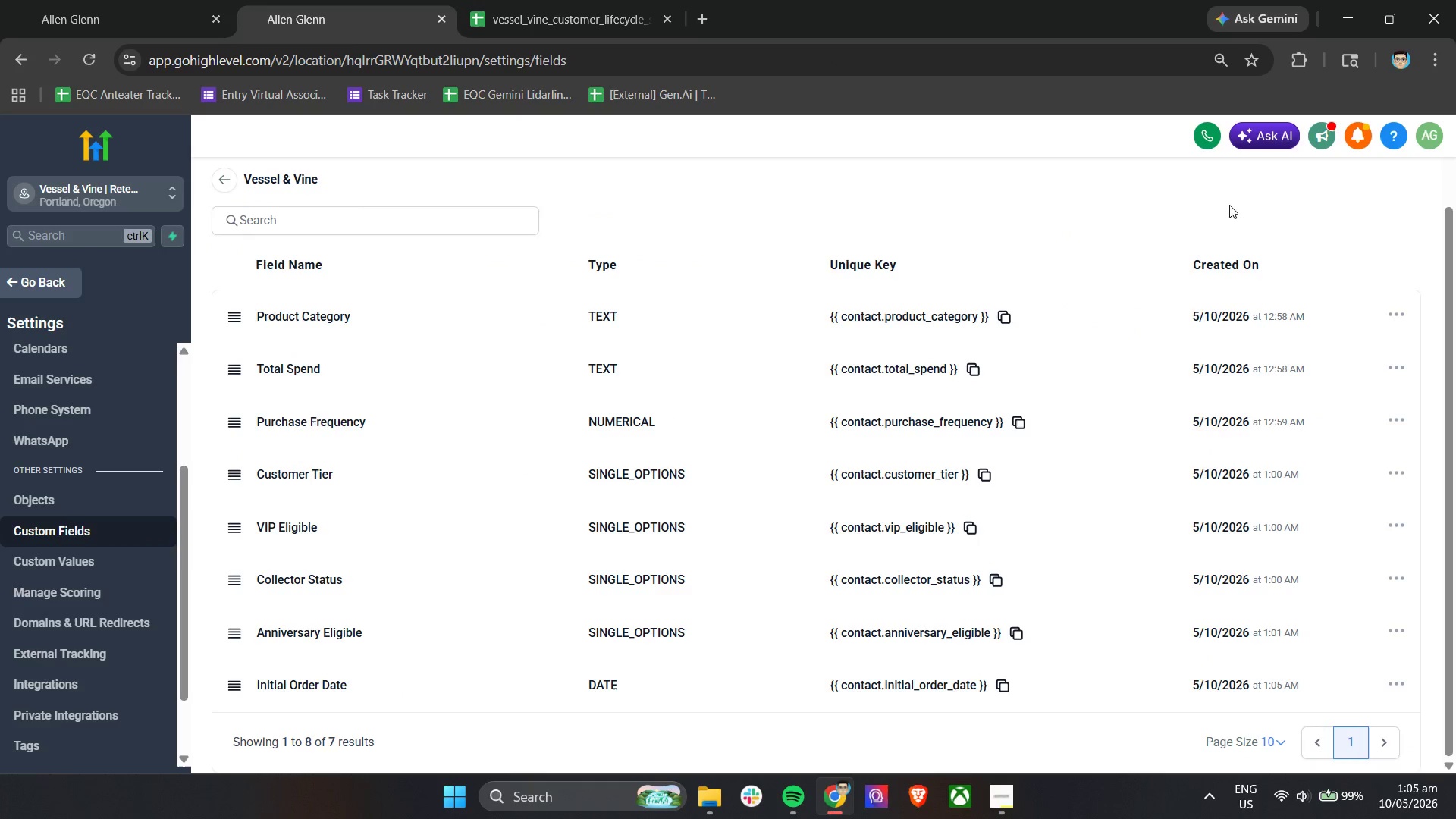 
scroll: coordinate [1263, 381], scroll_direction: up, amount: 4.0
 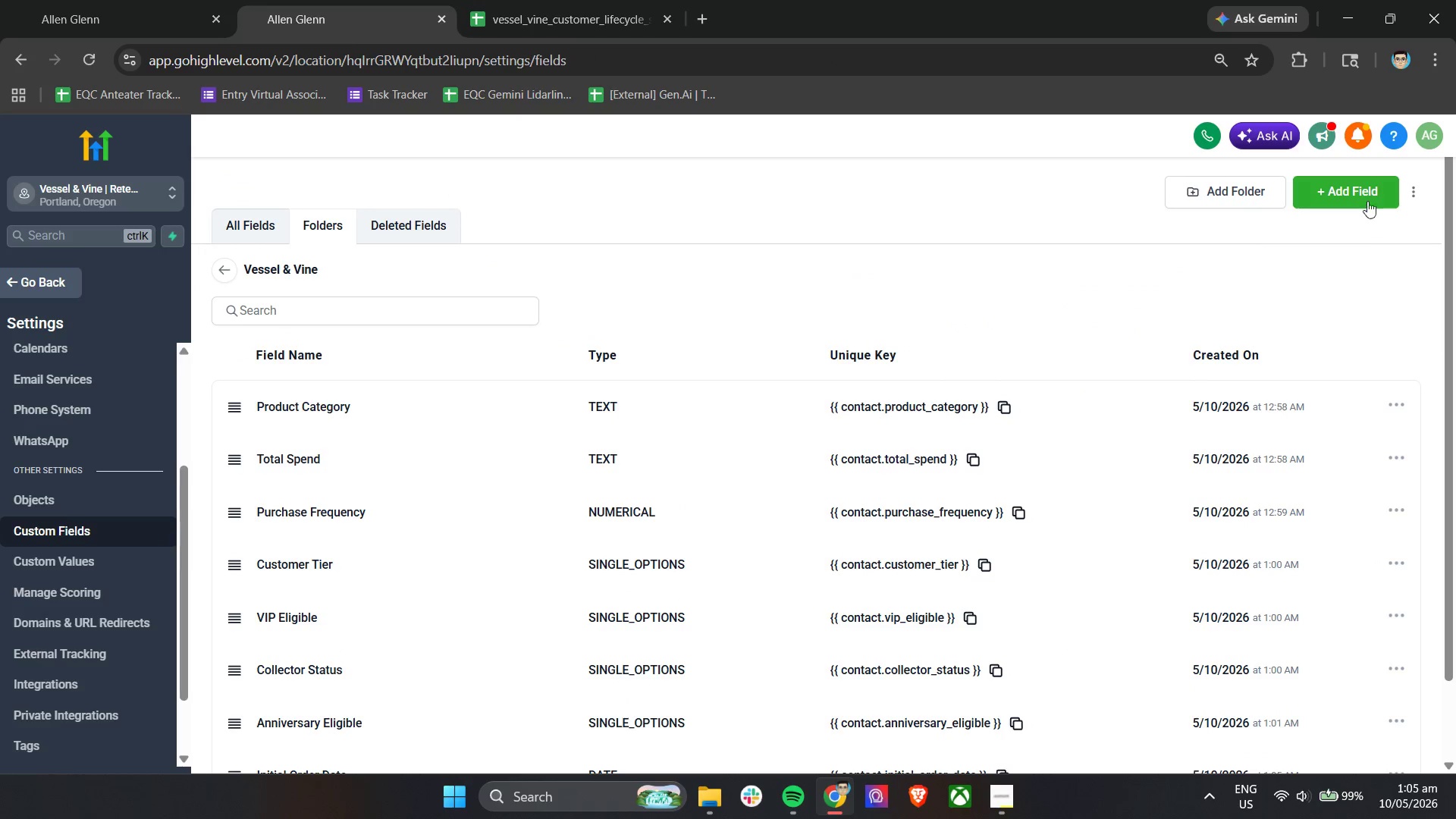 
left_click([1368, 193])
 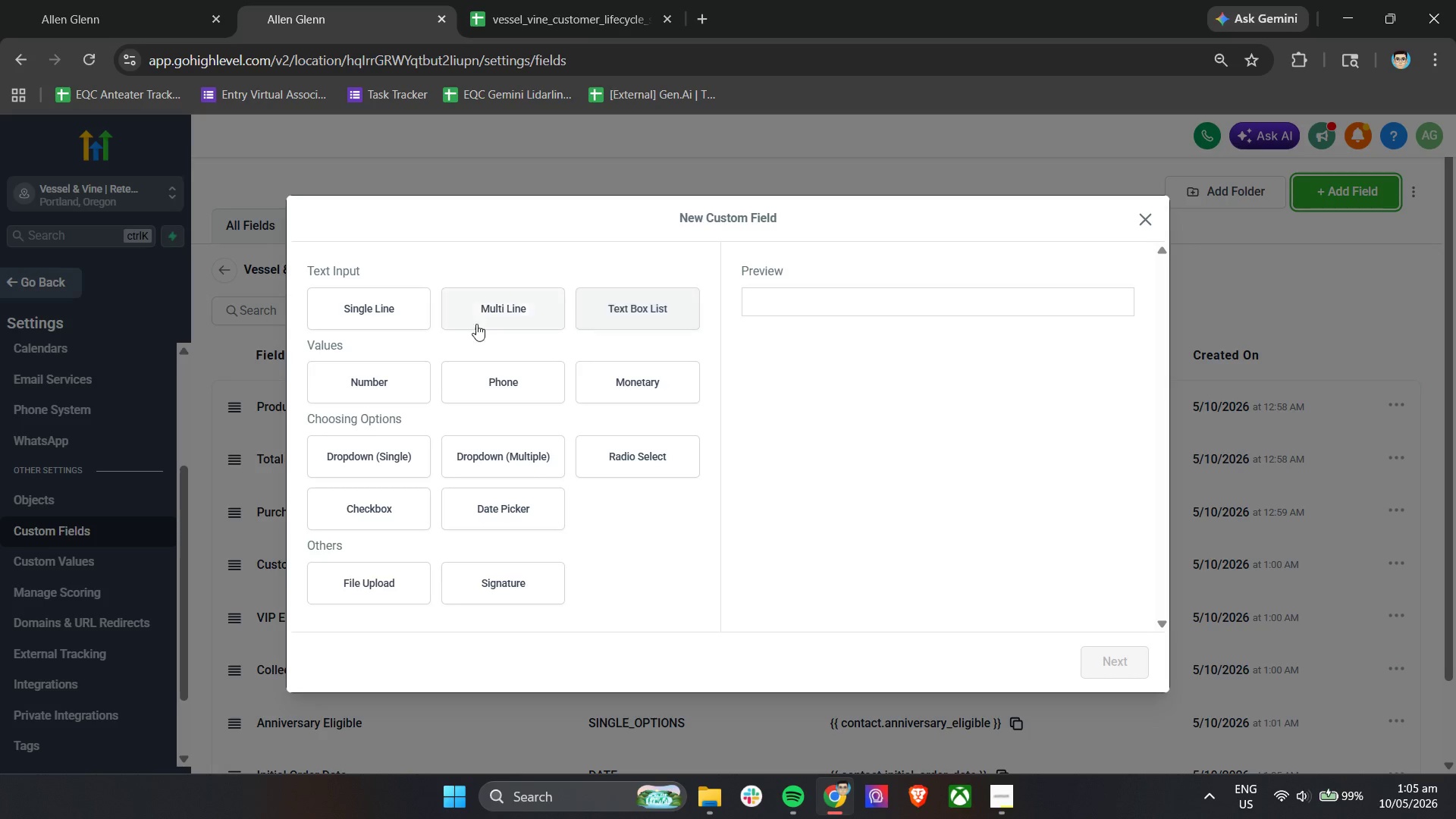 
left_click([403, 318])
 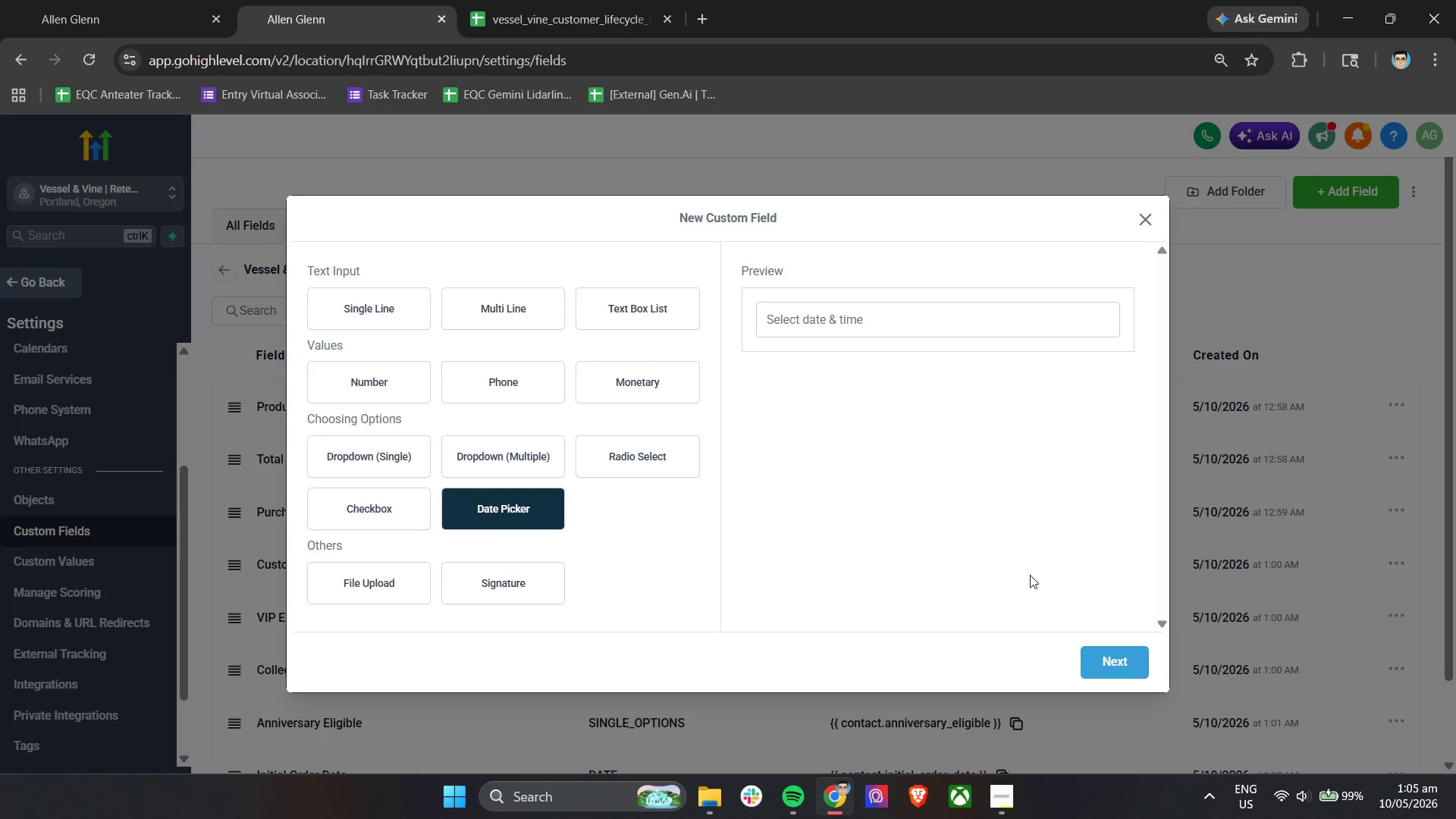 
left_click([1107, 664])
 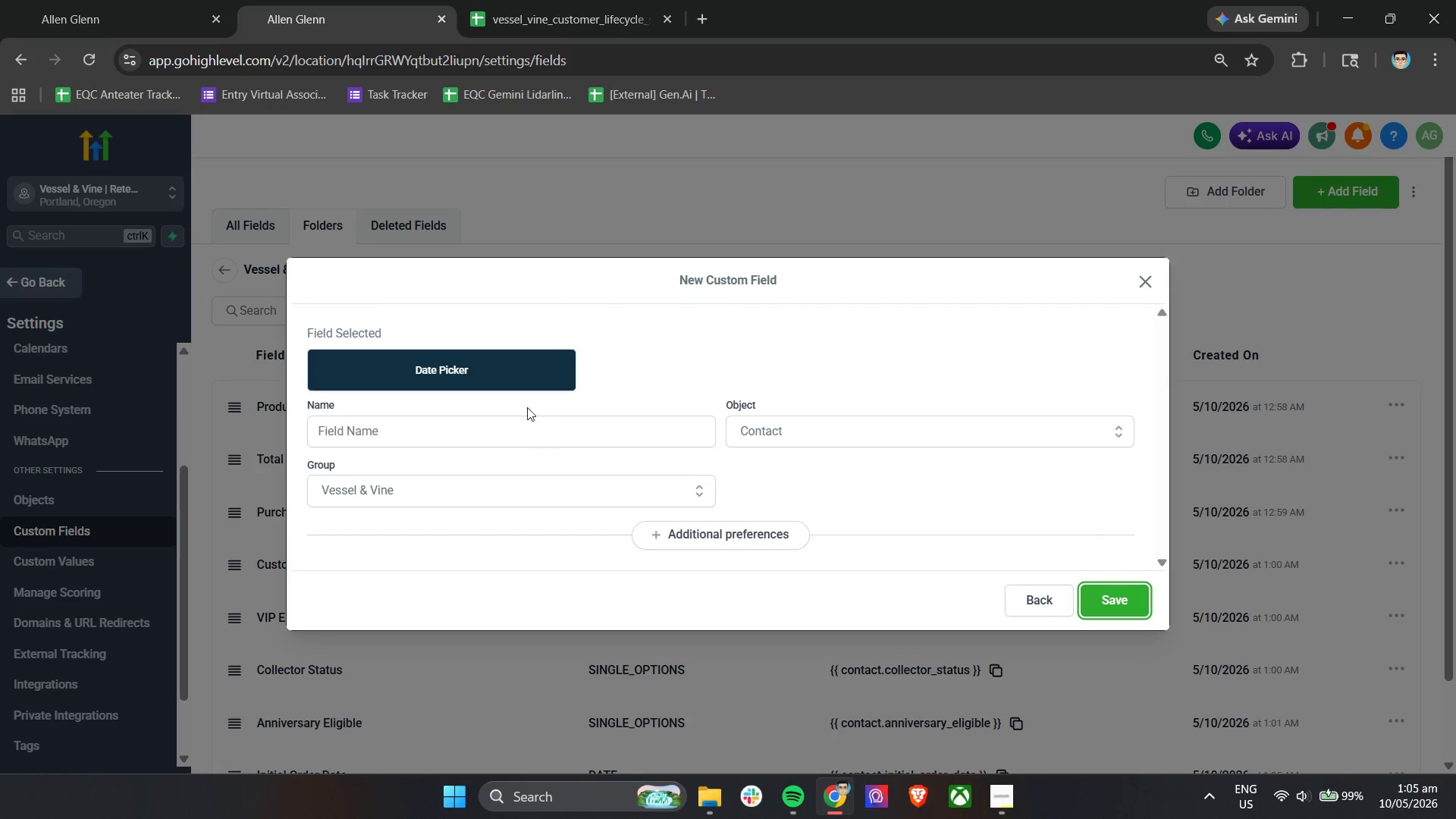 
left_click([506, 421])
 